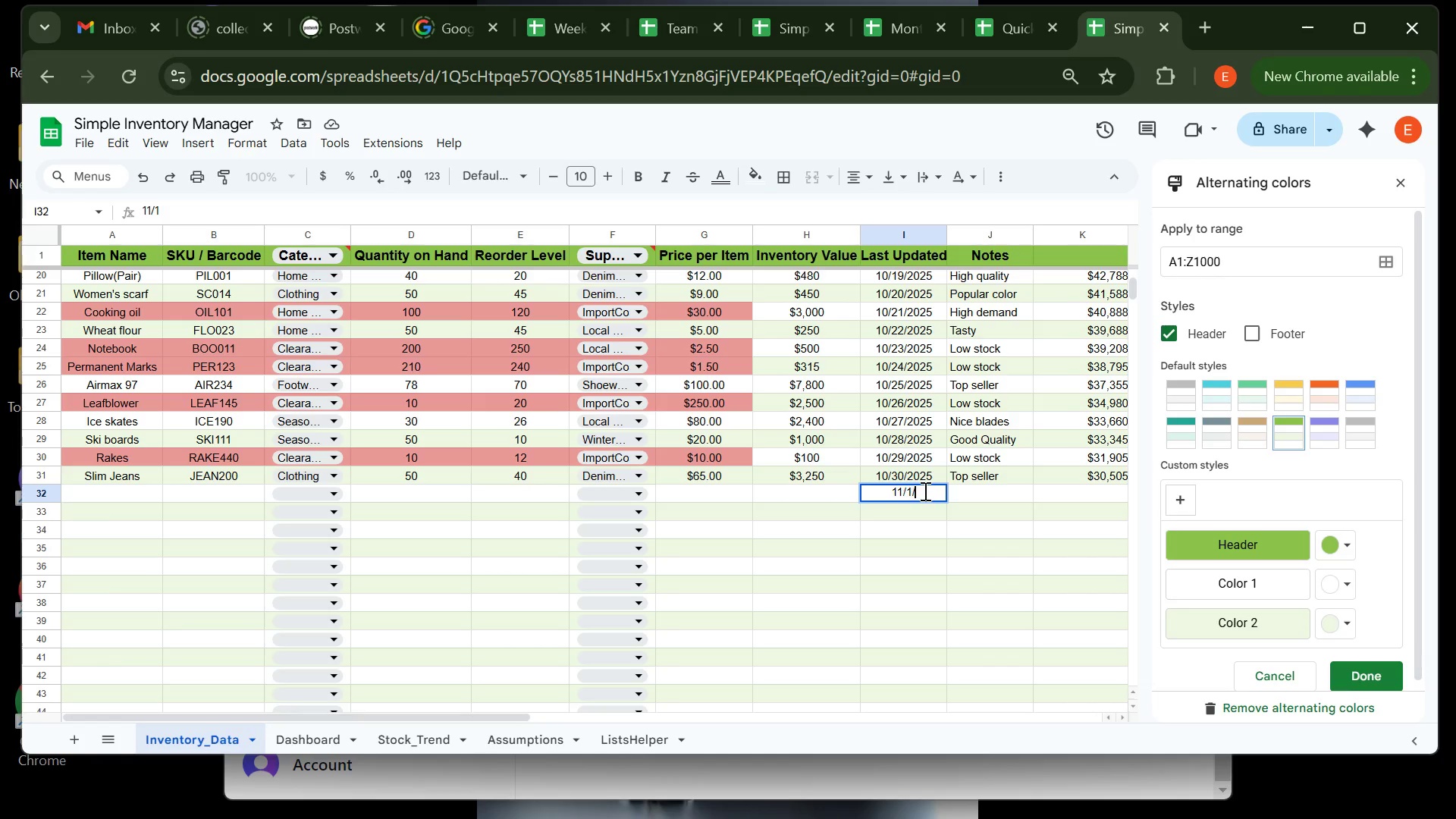 
key(Slash)
 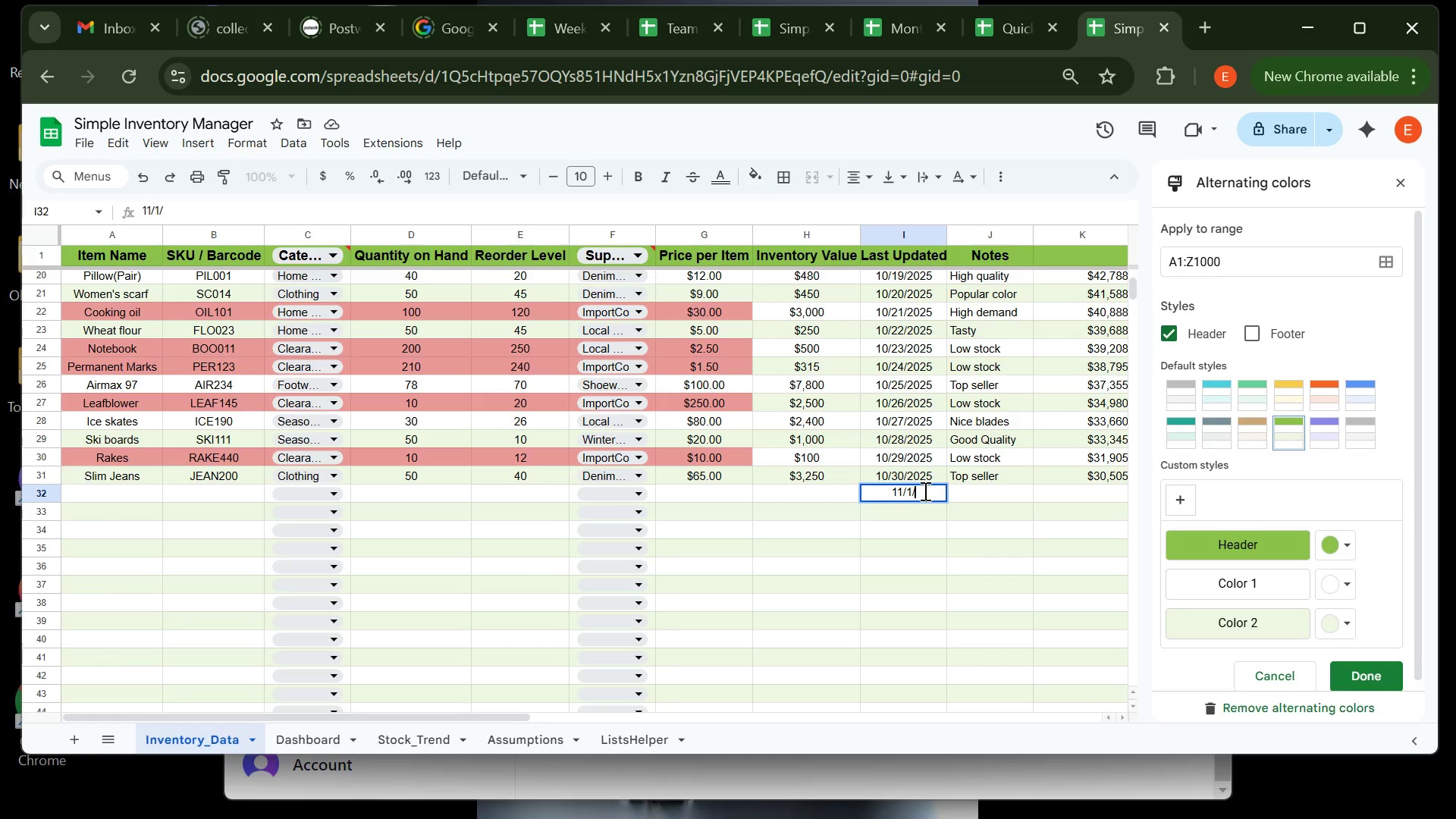 
wait(16.53)
 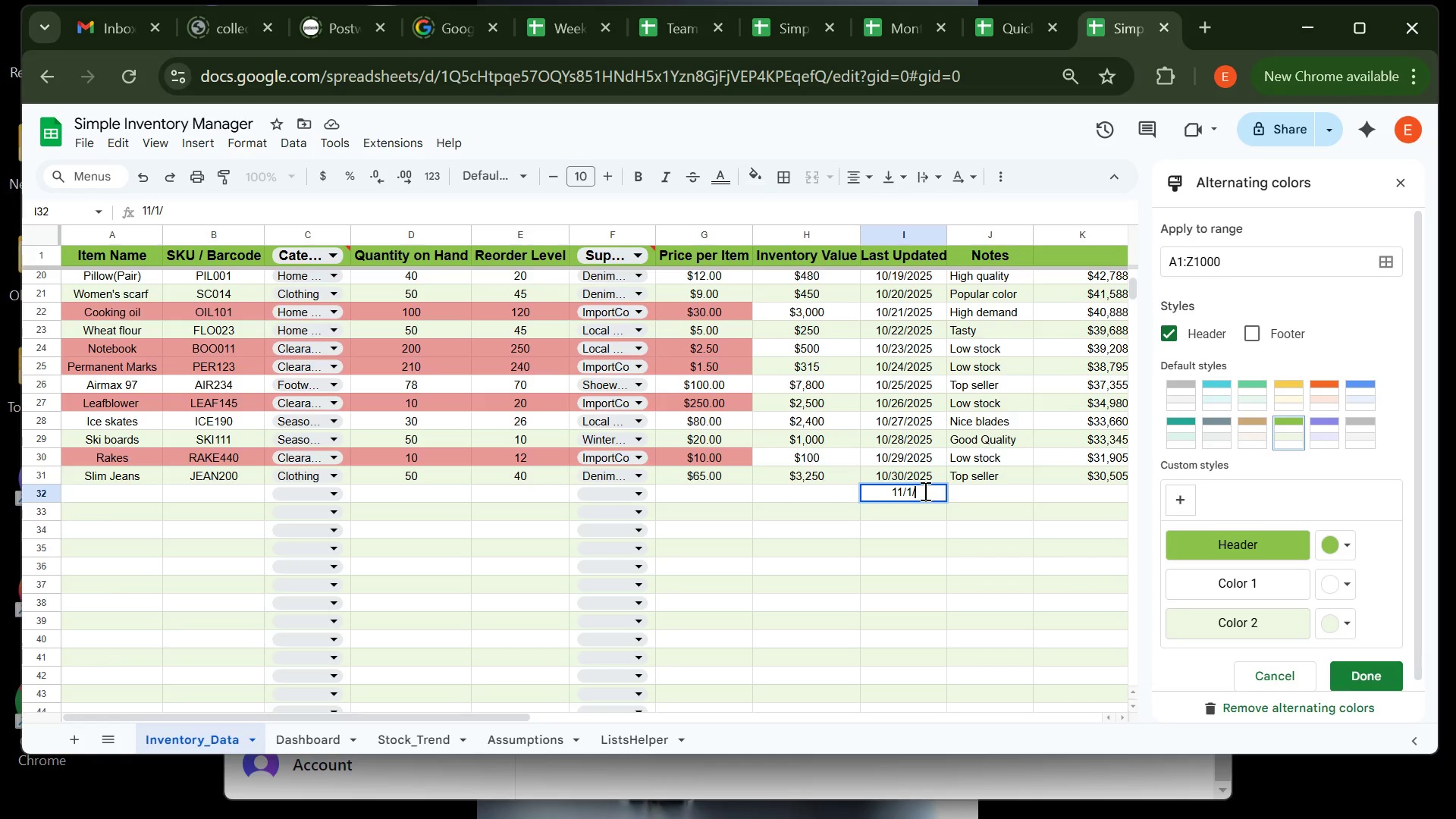 
key(Backspace)
key(Backspace)
type(01/2025)
 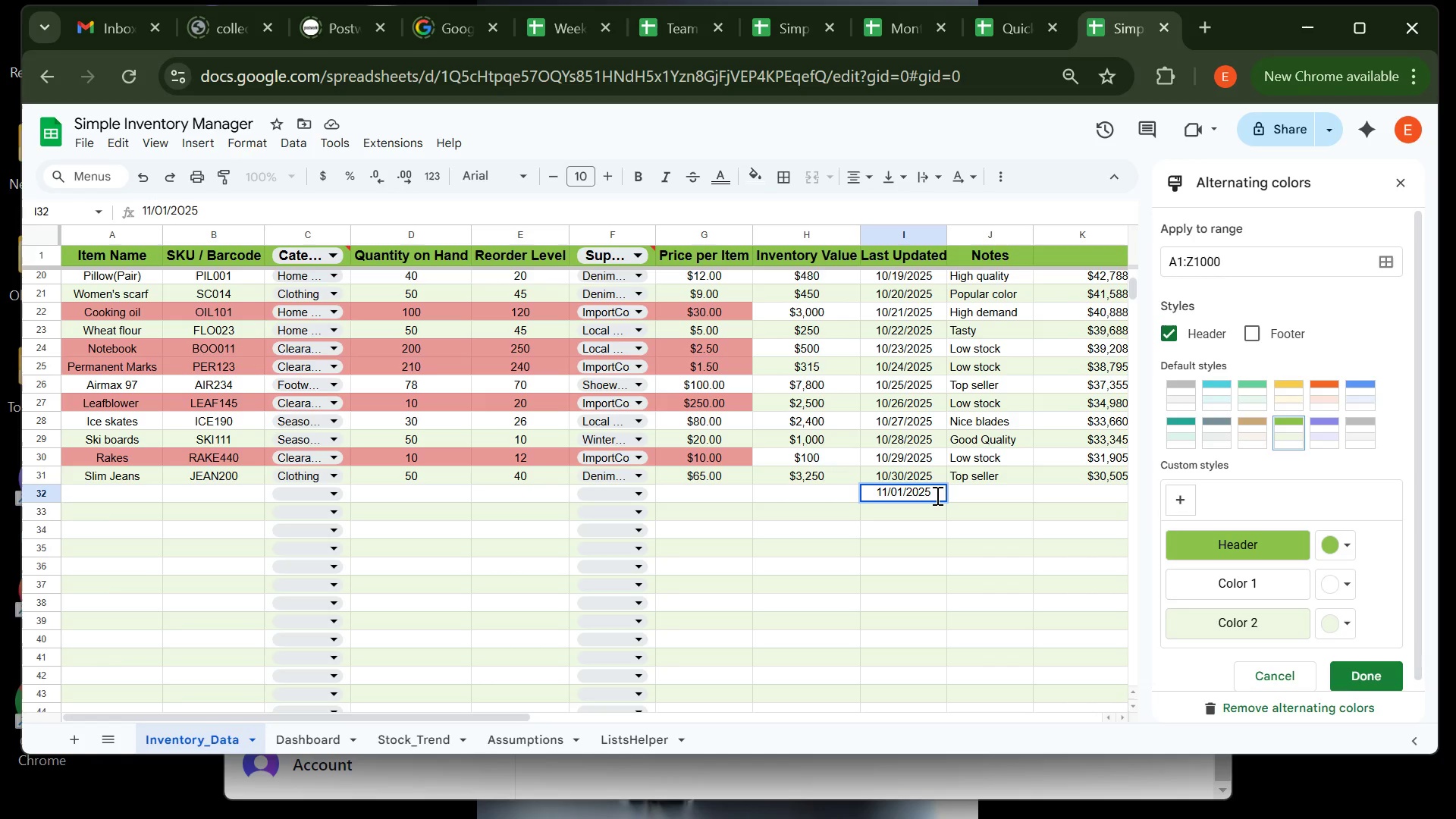 
wait(7.77)
 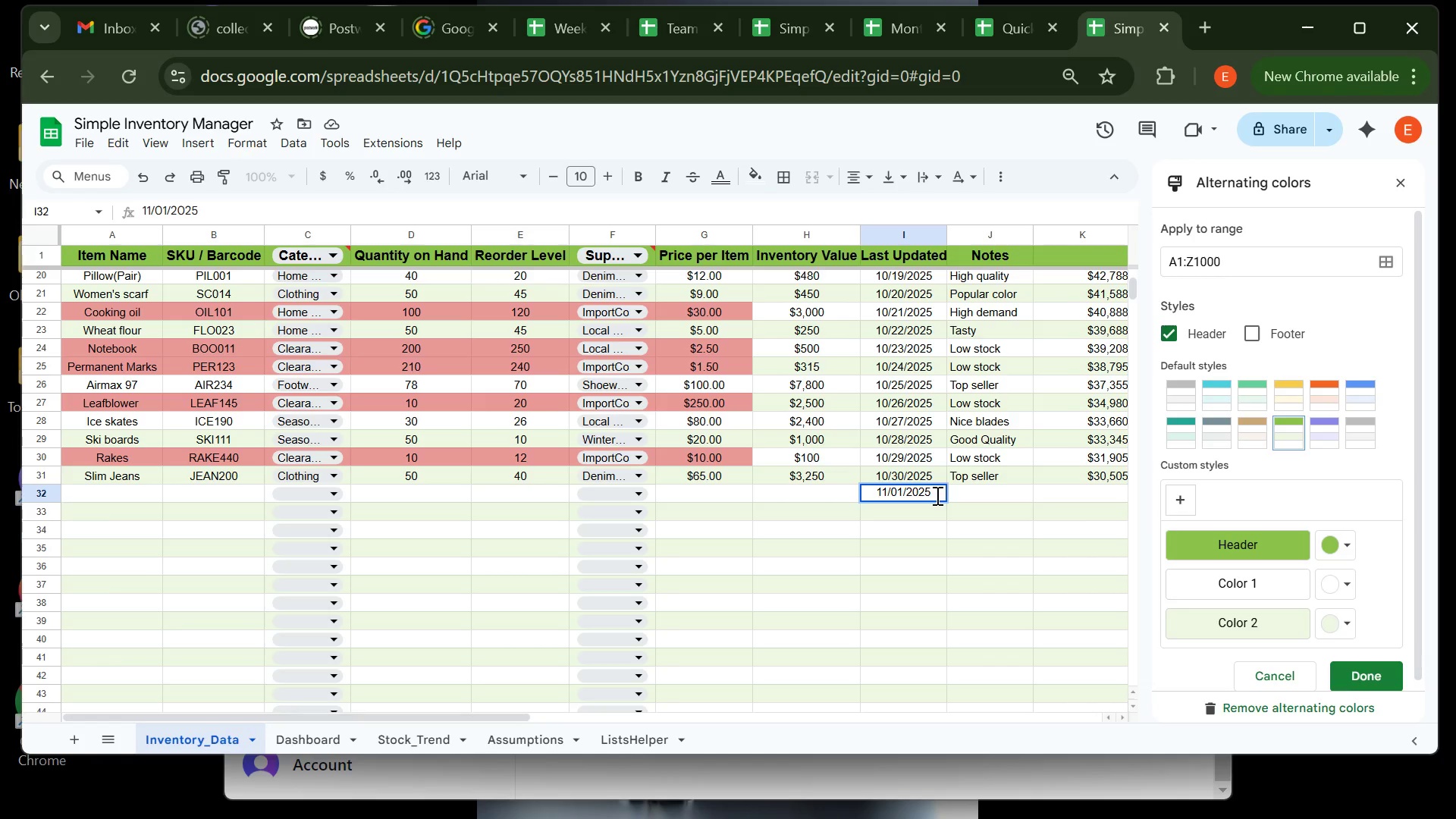 
key(Enter)
 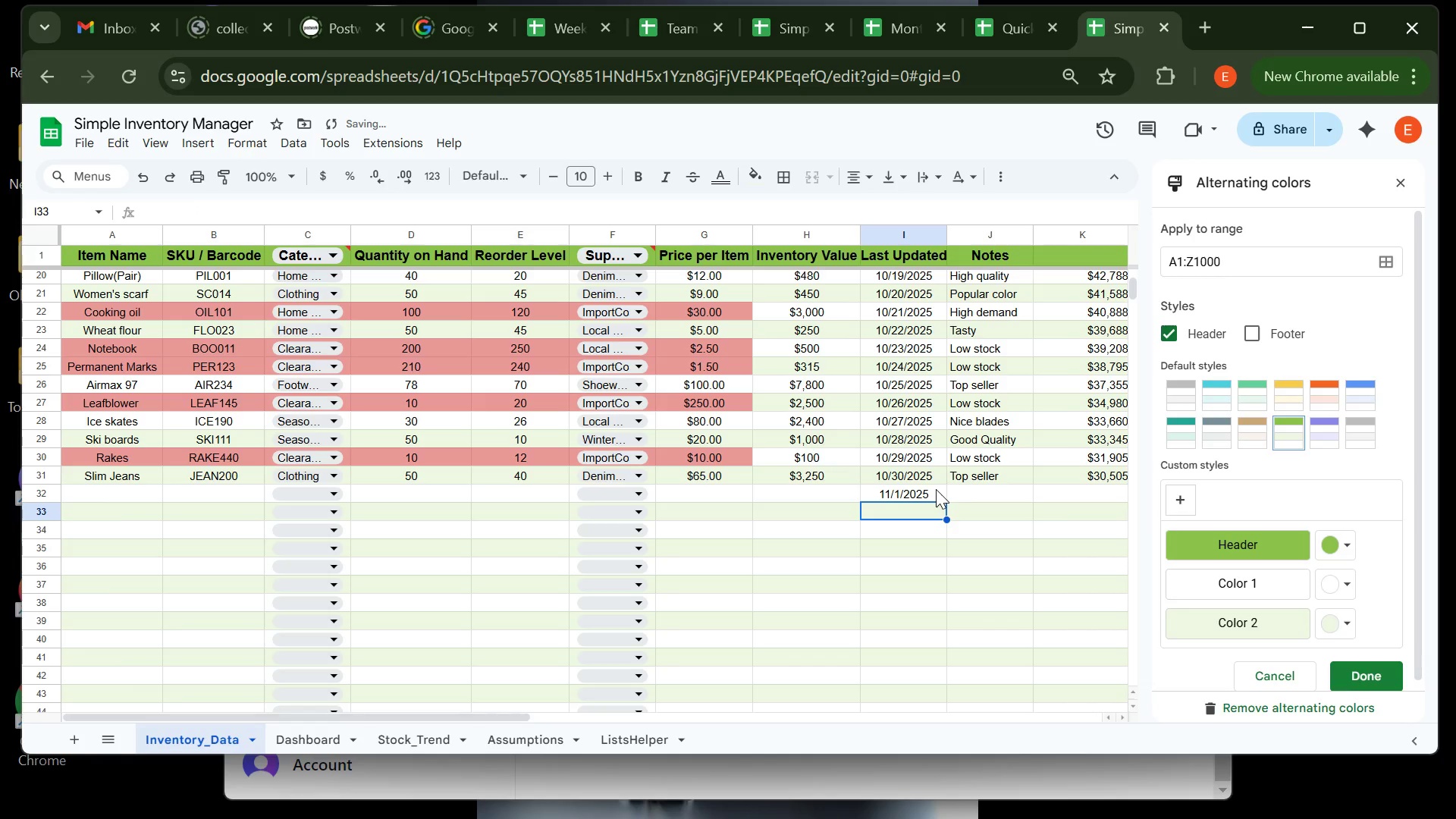 
left_click([936, 489])
 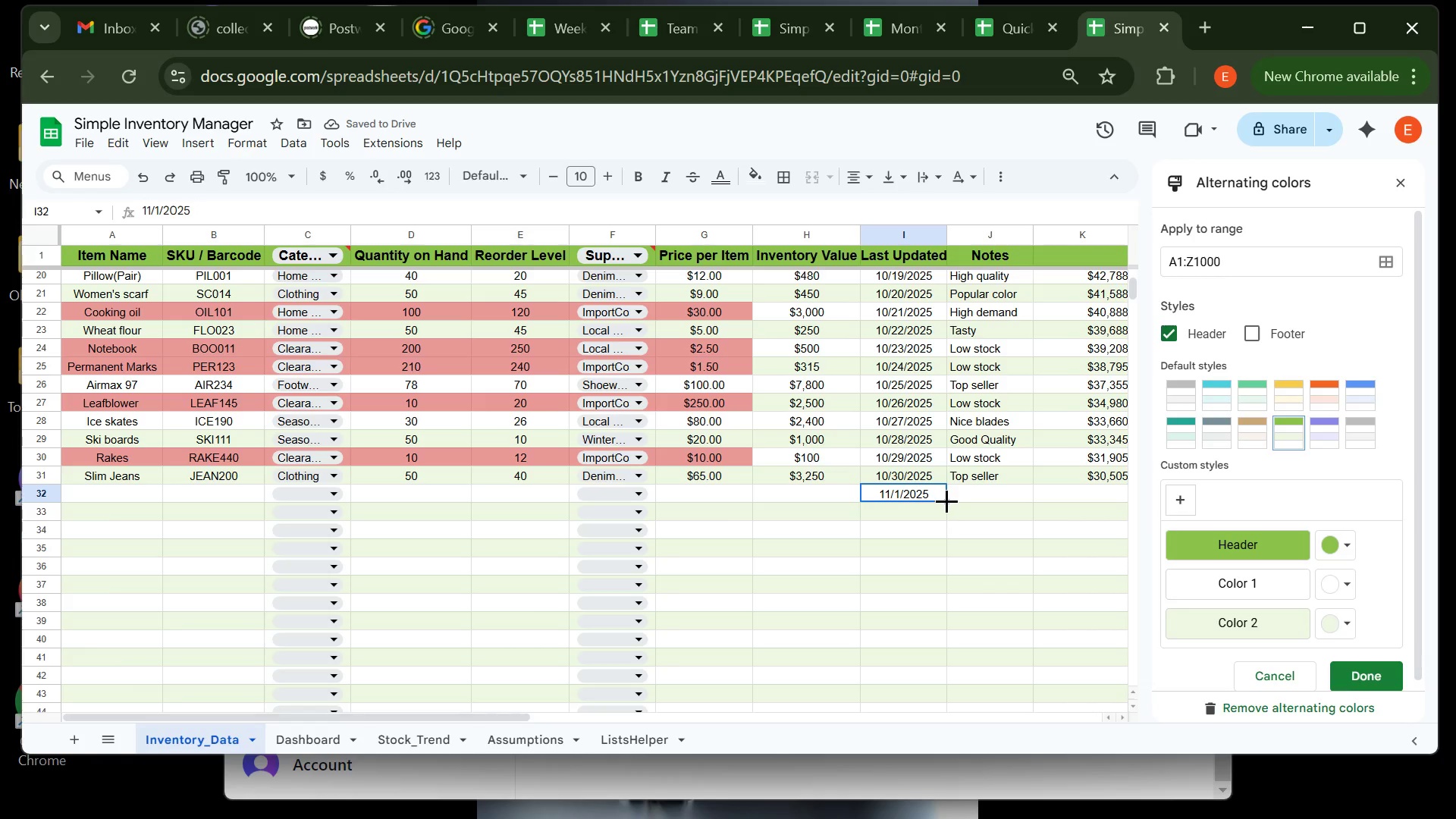 
left_click_drag(start_coordinate=[947, 500], to_coordinate=[920, 623])
 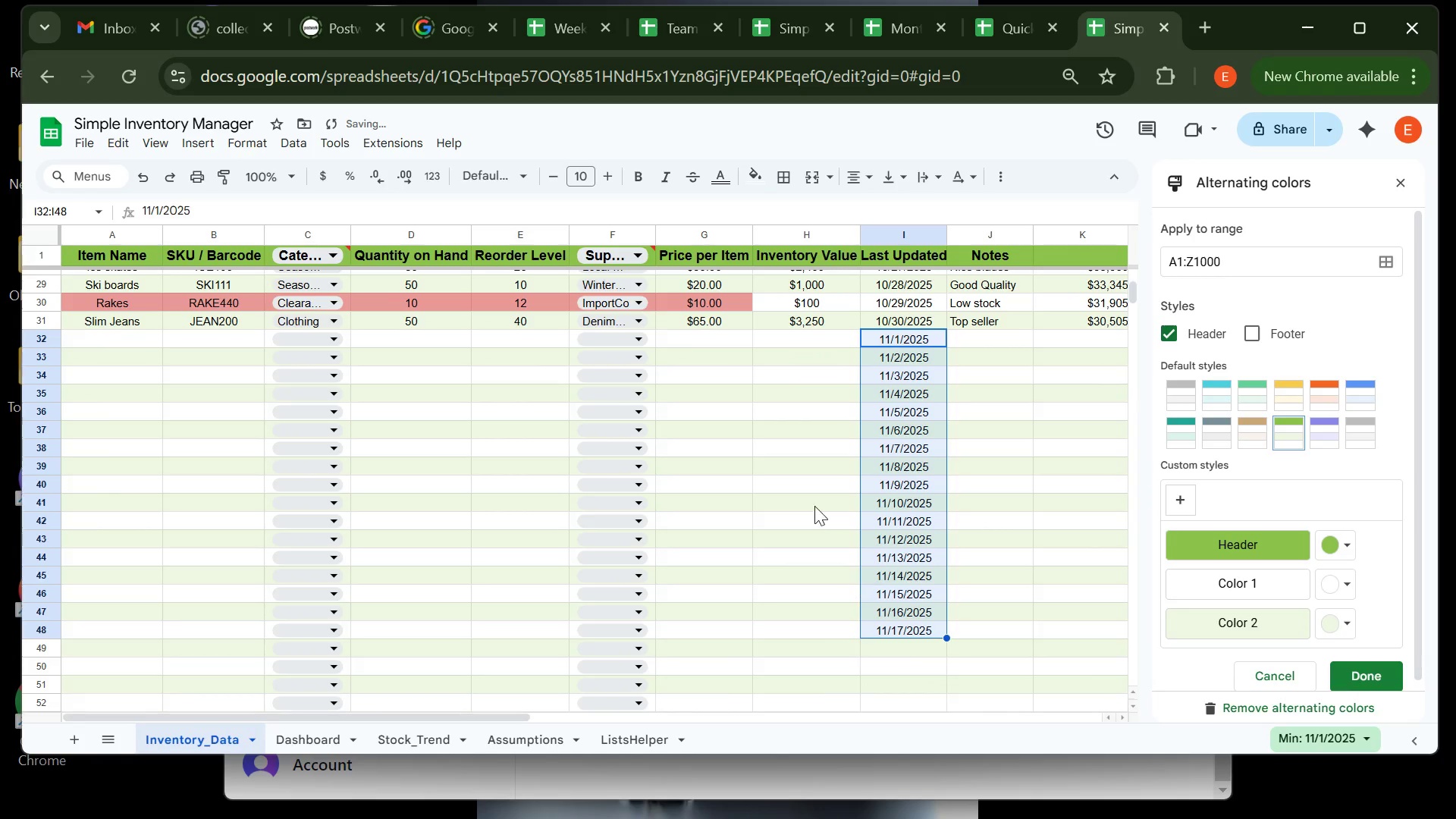 
left_click([787, 444])
 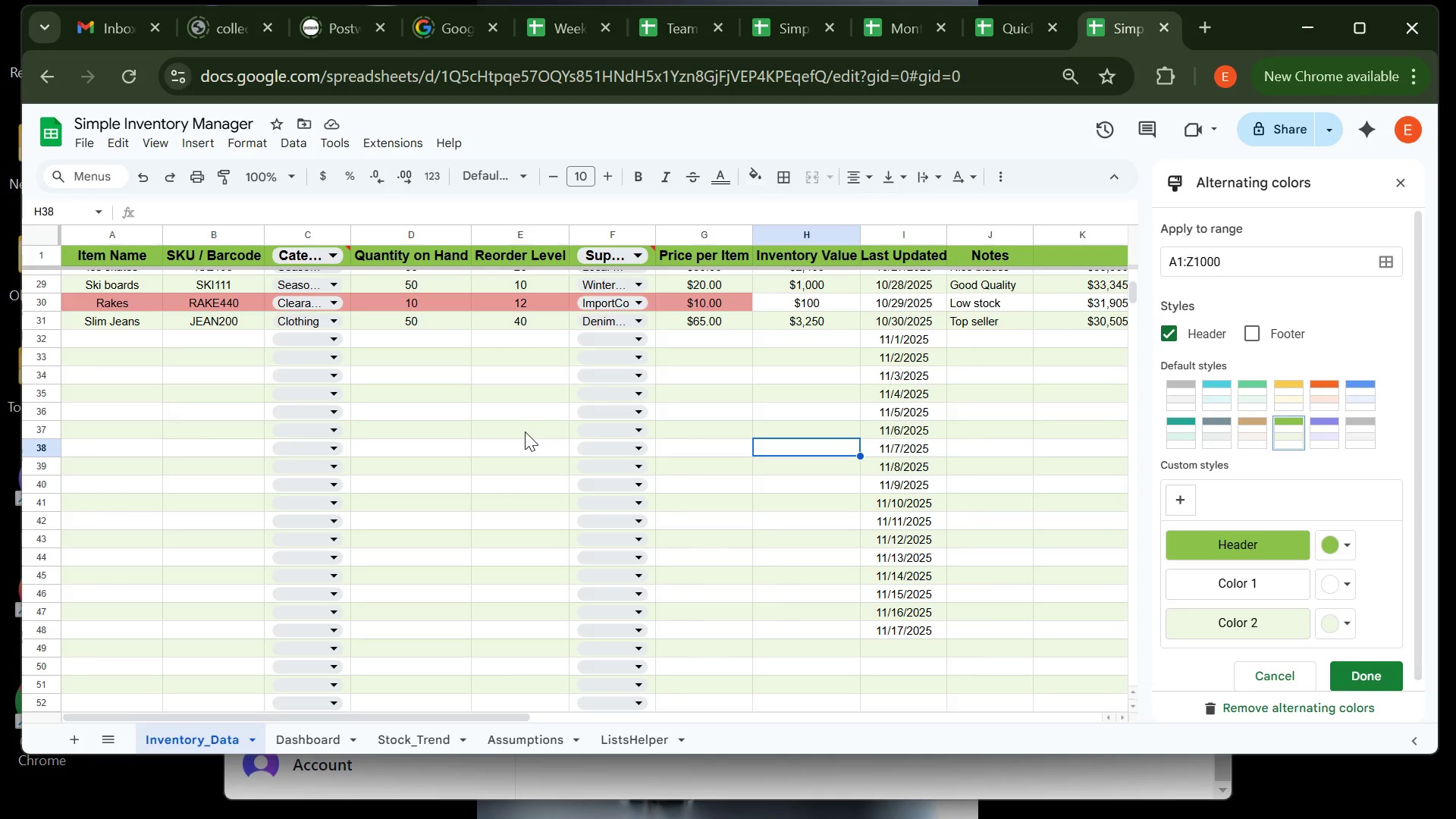 
wait(7.5)
 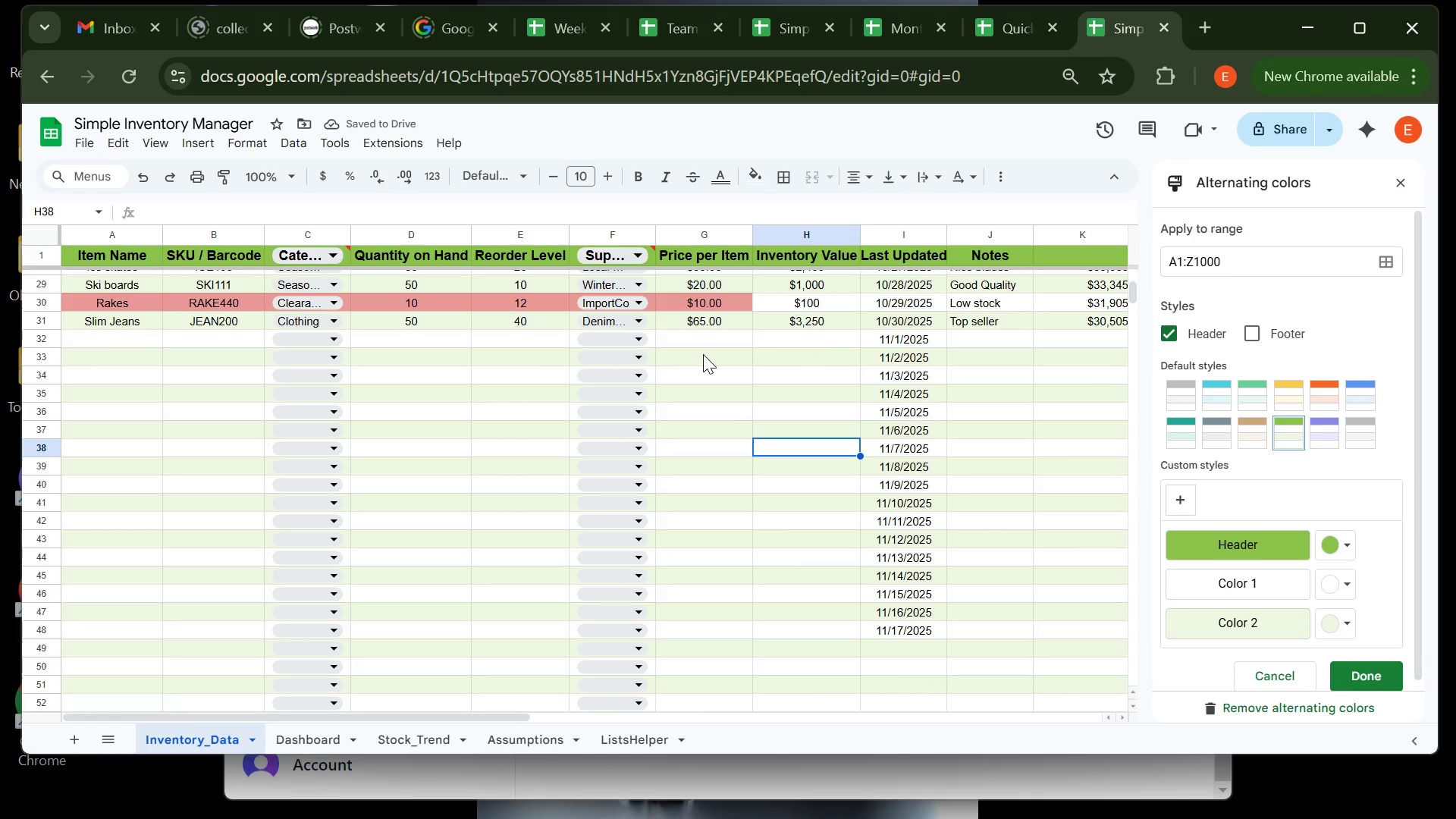 
left_click([130, 340])
 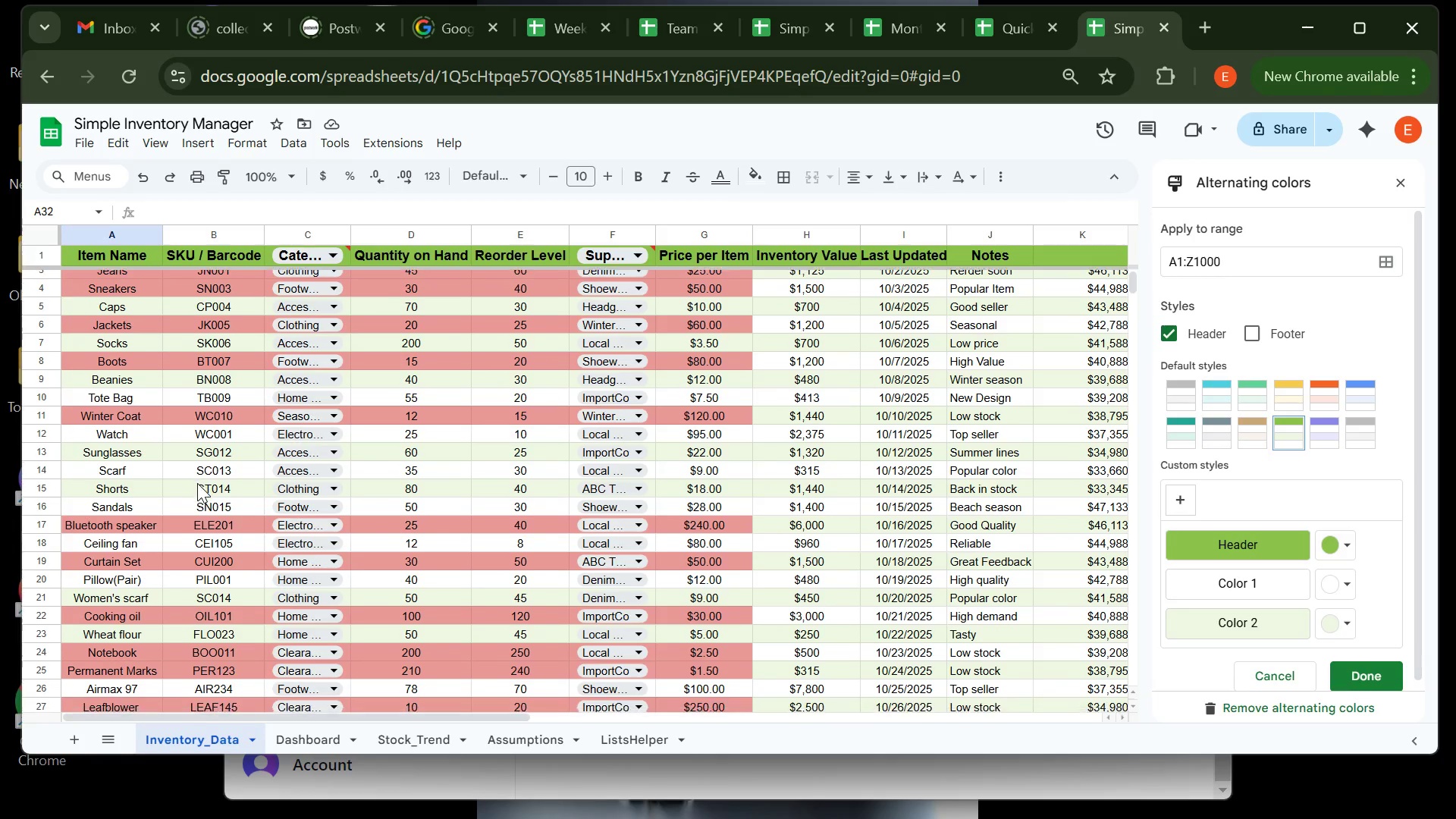 
wait(8.63)
 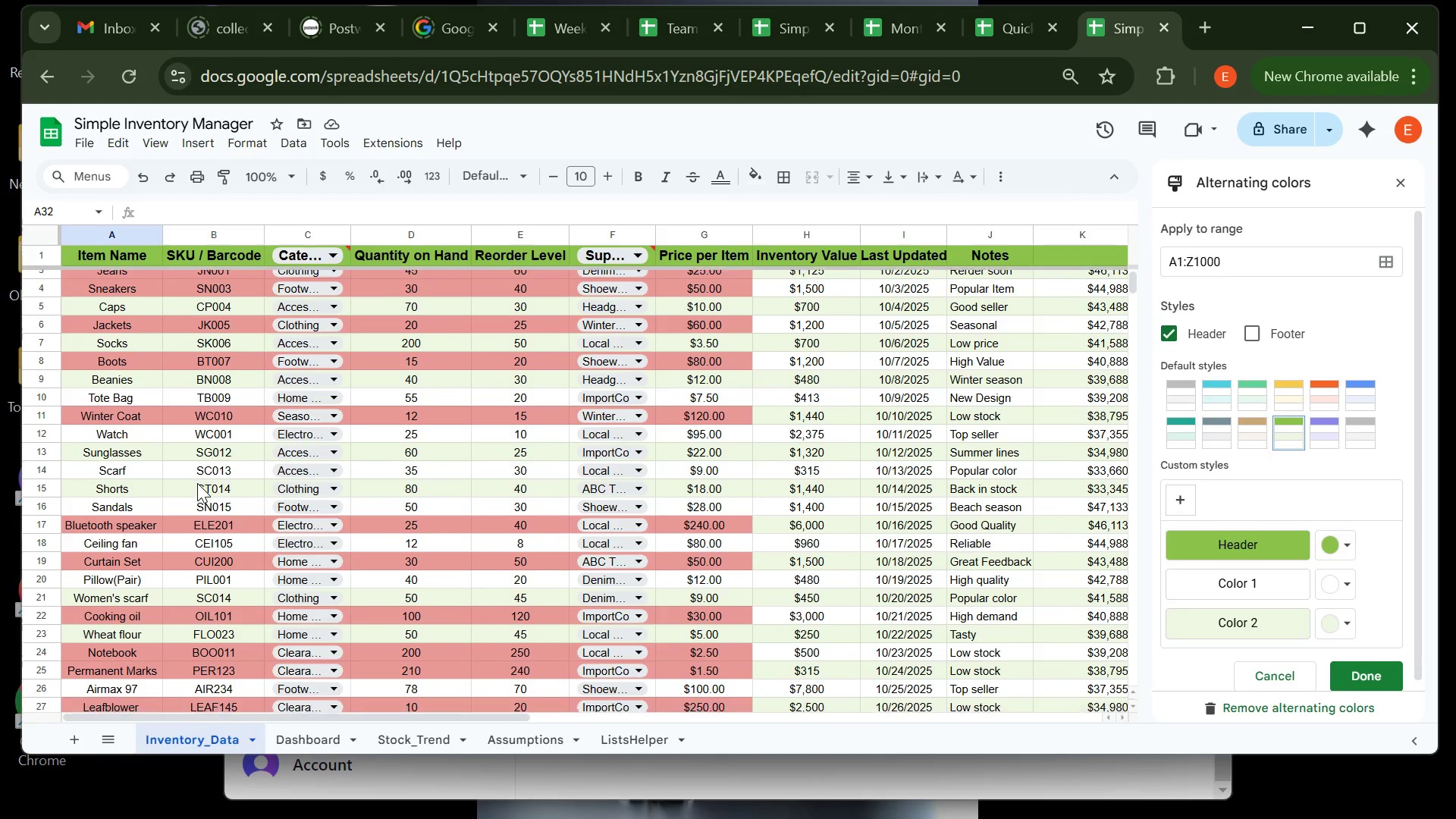 
left_click([80, 281])
 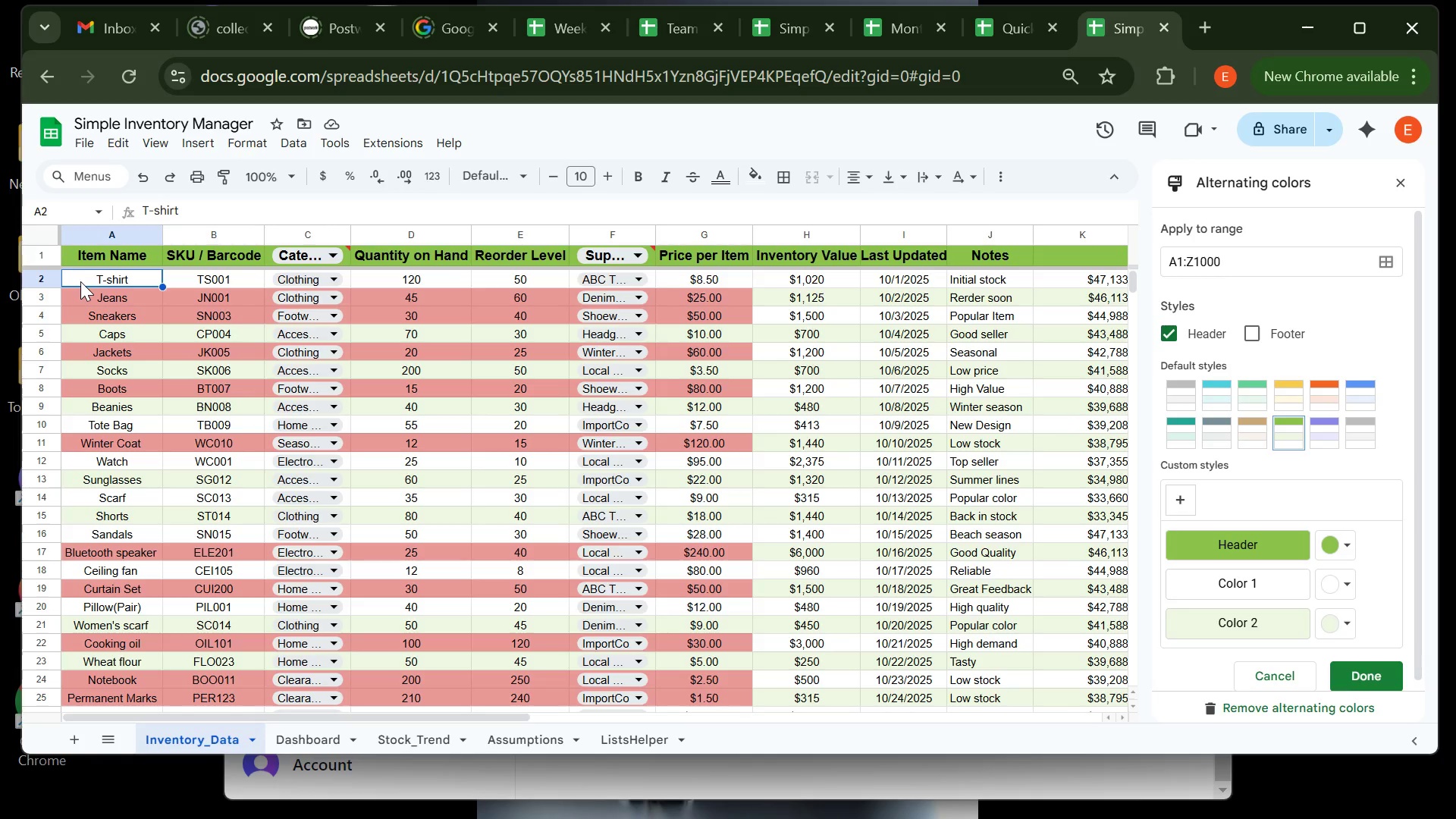 
left_click_drag(start_coordinate=[80, 281], to_coordinate=[106, 620])
 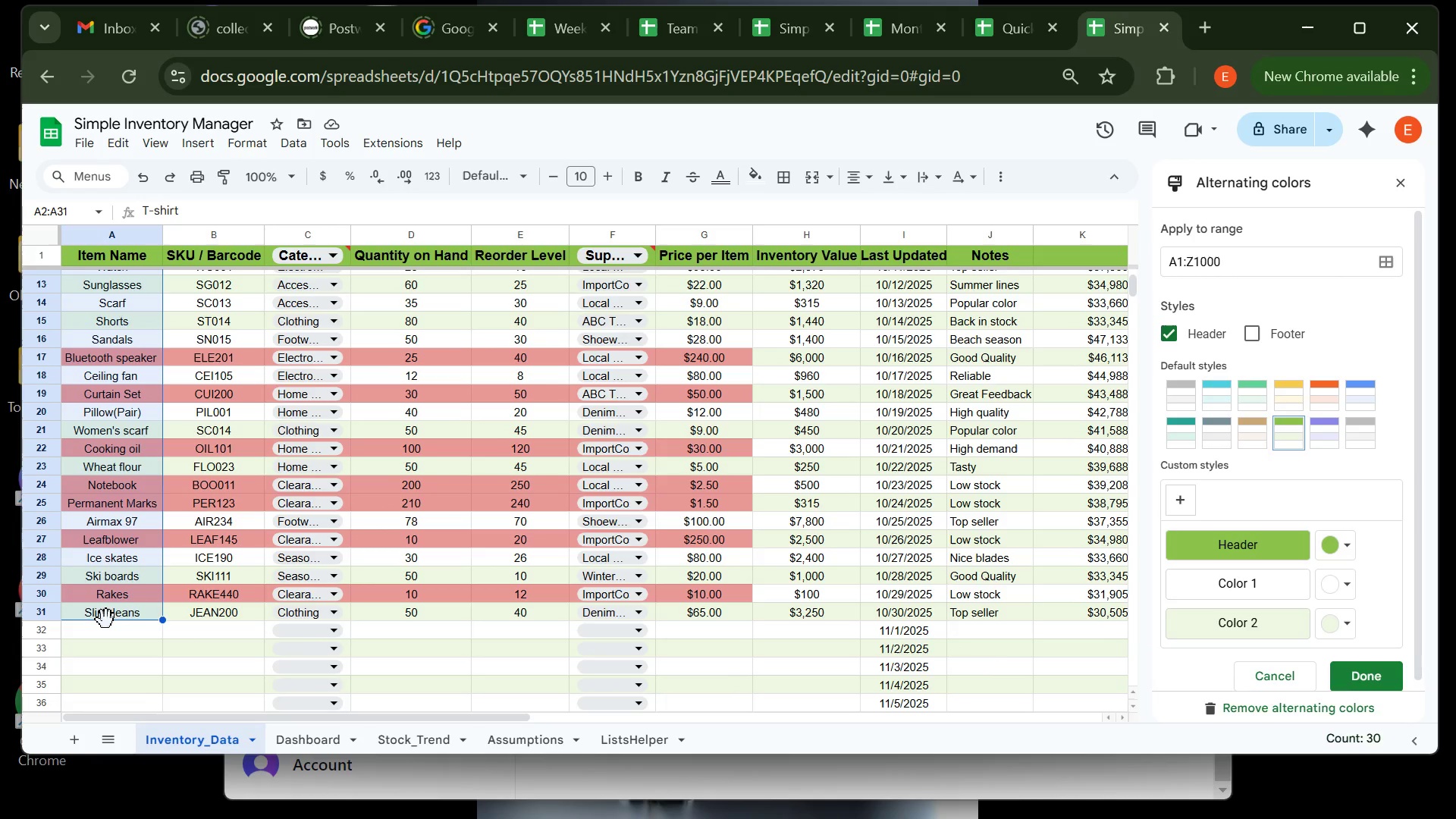 
key(Control+C)
 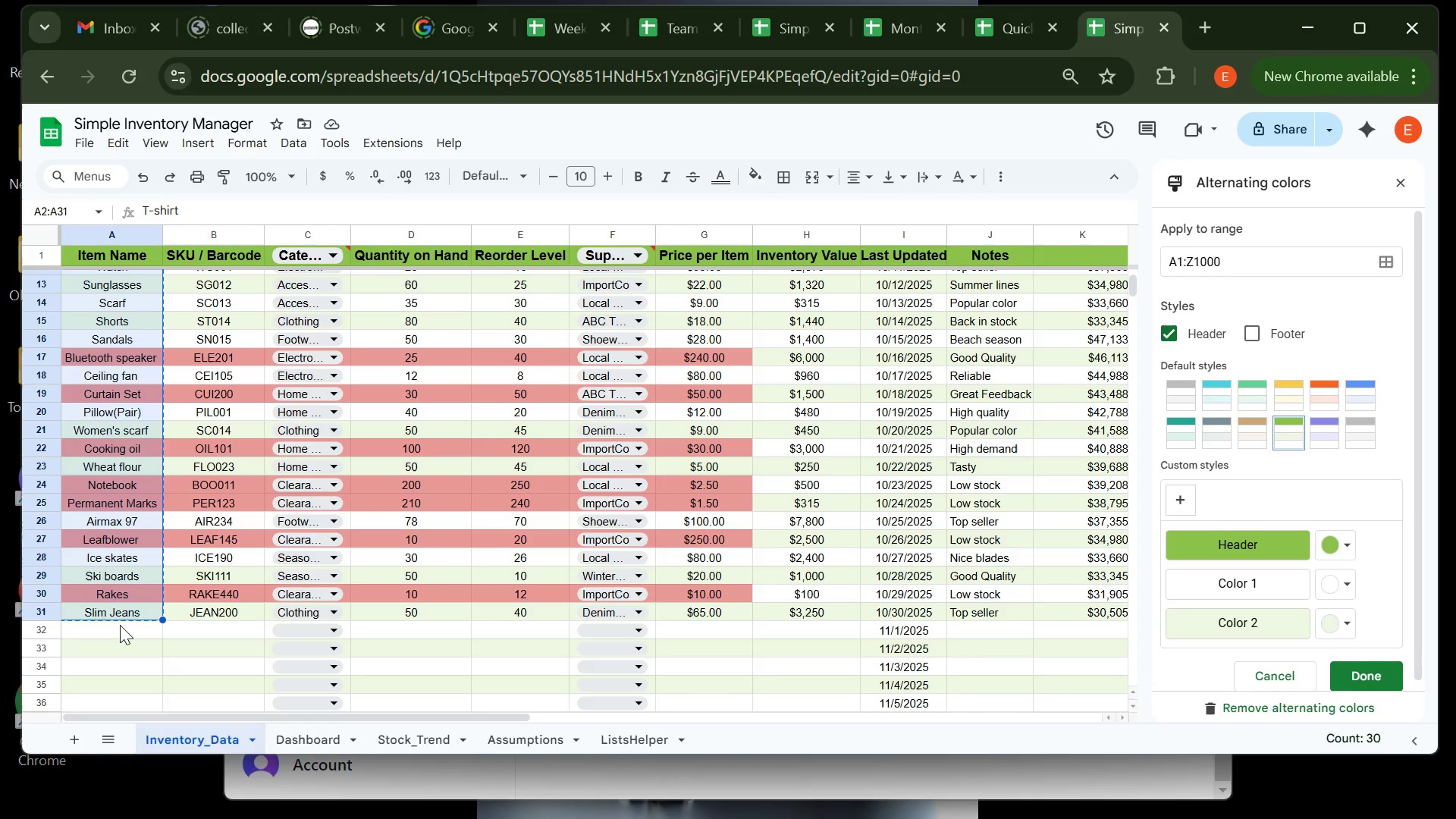 
left_click([120, 625])
 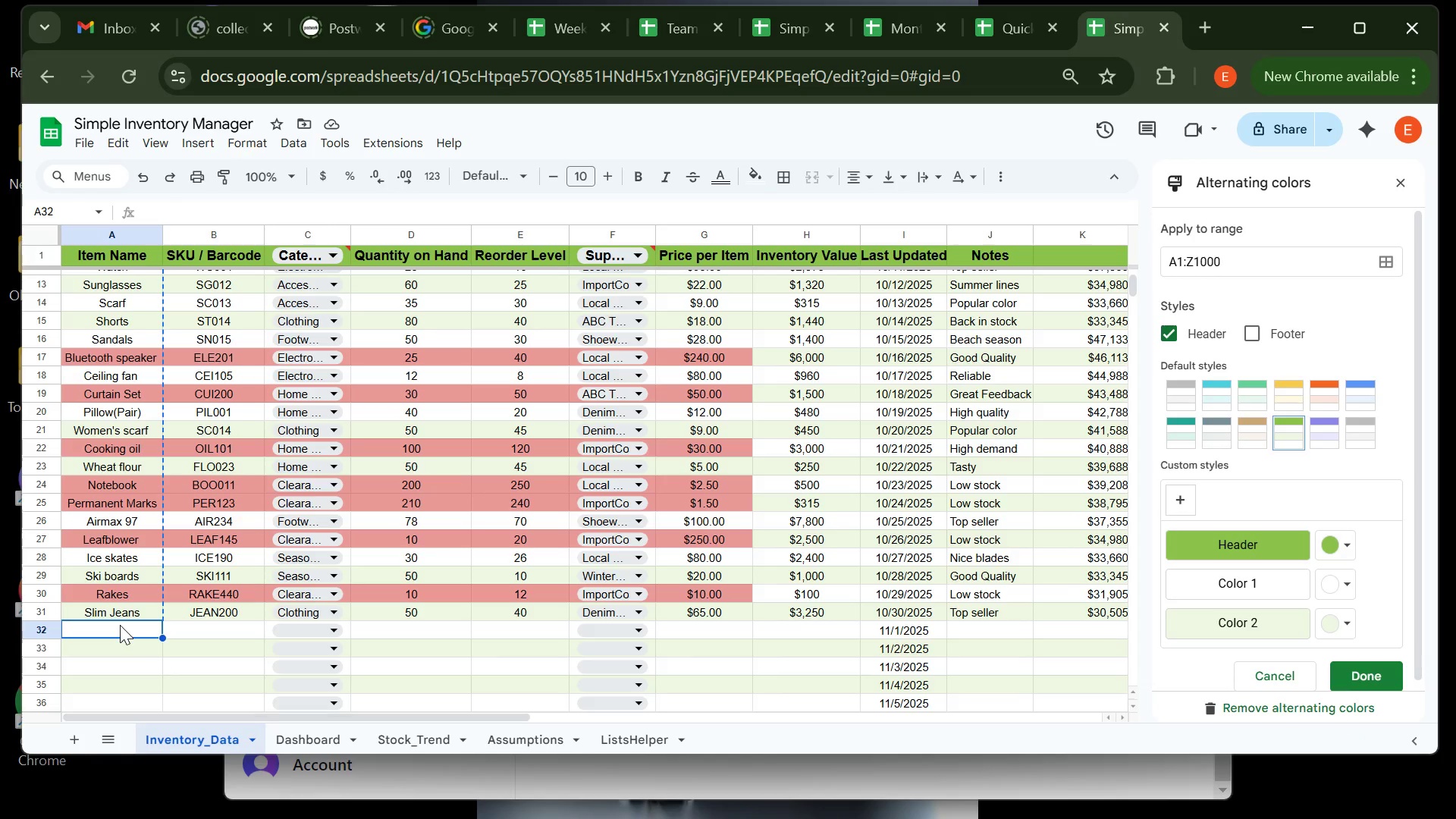 
key(Control+V)
 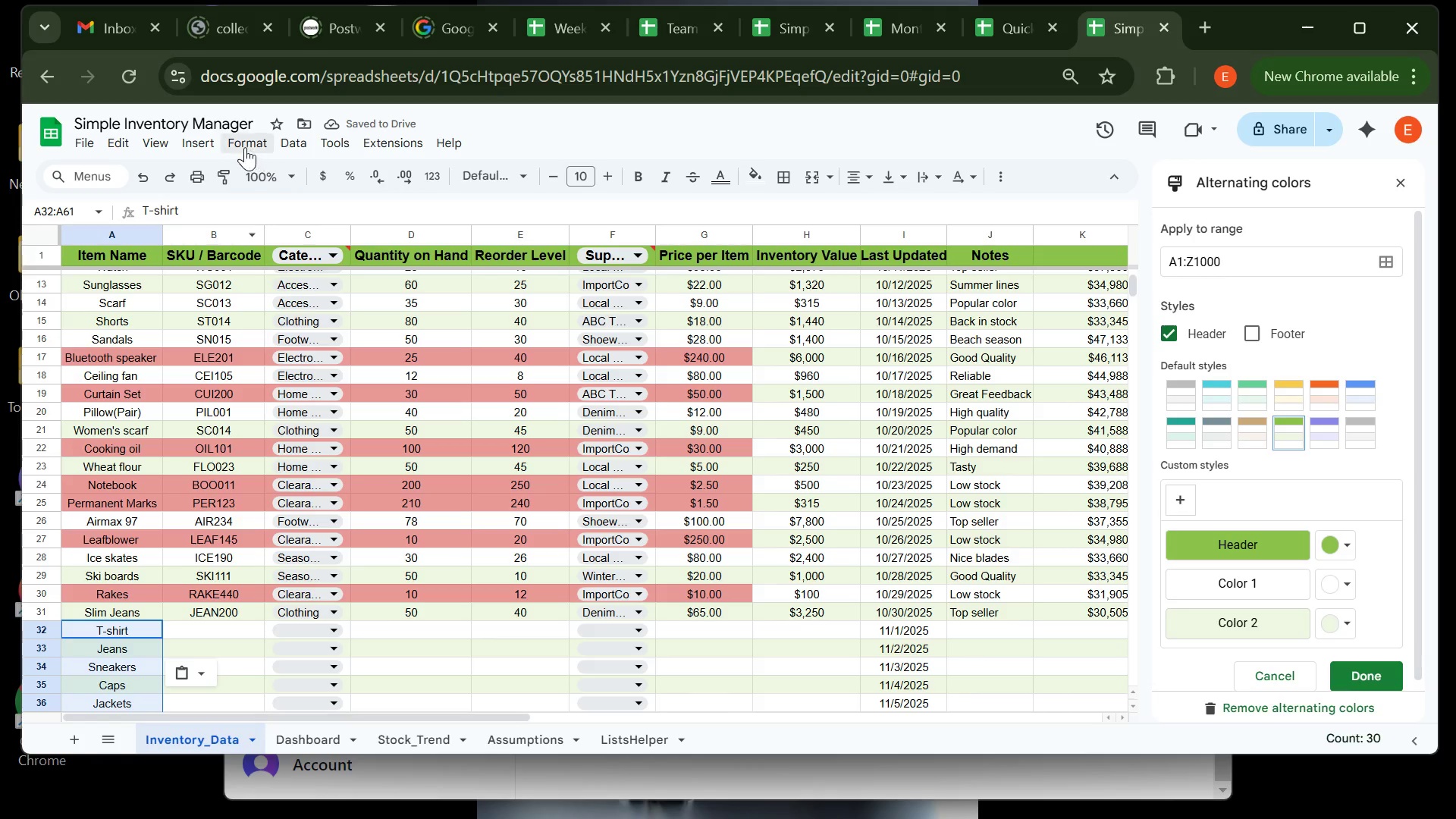 
wait(6.12)
 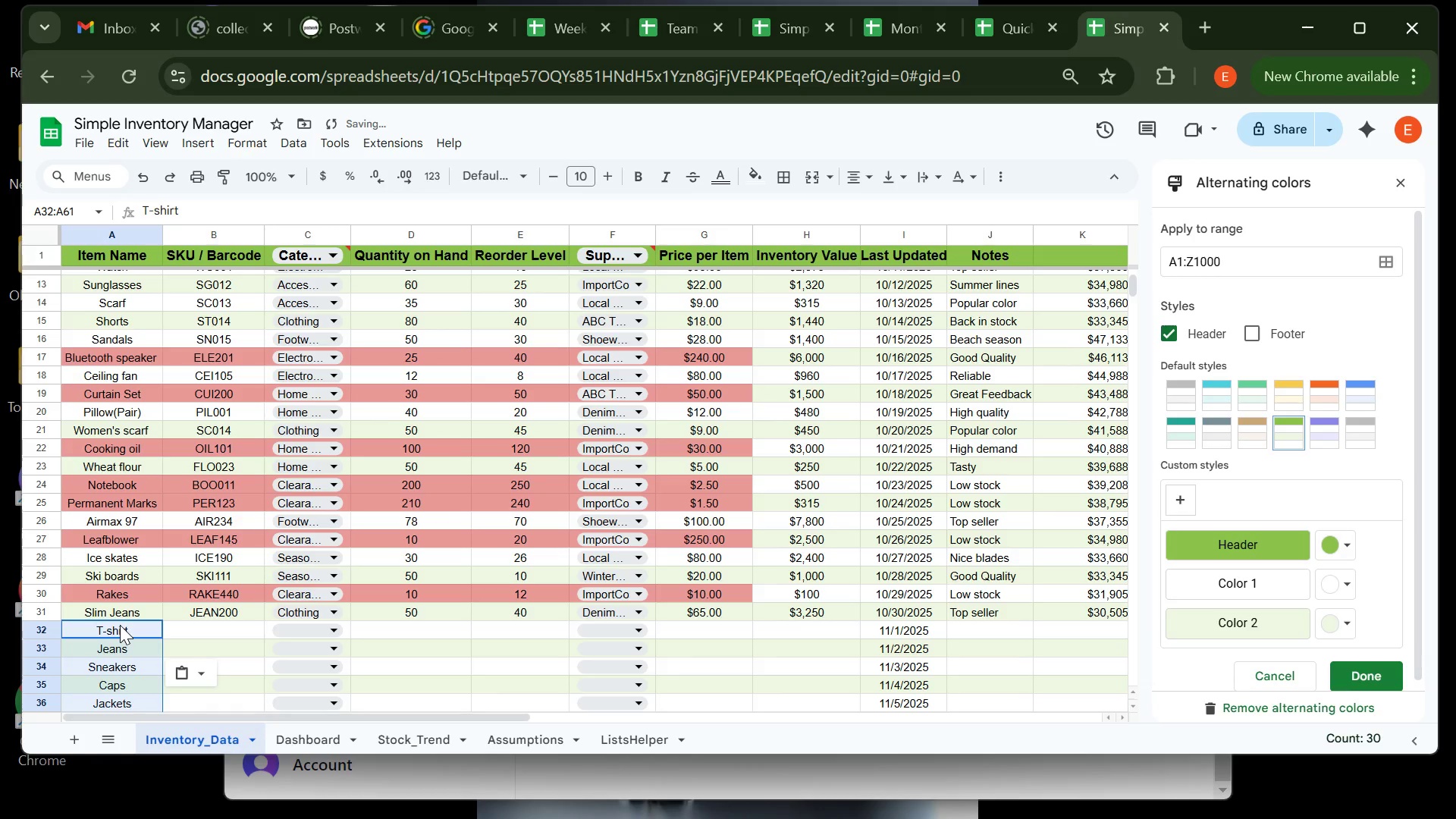 
left_click([243, 146])
 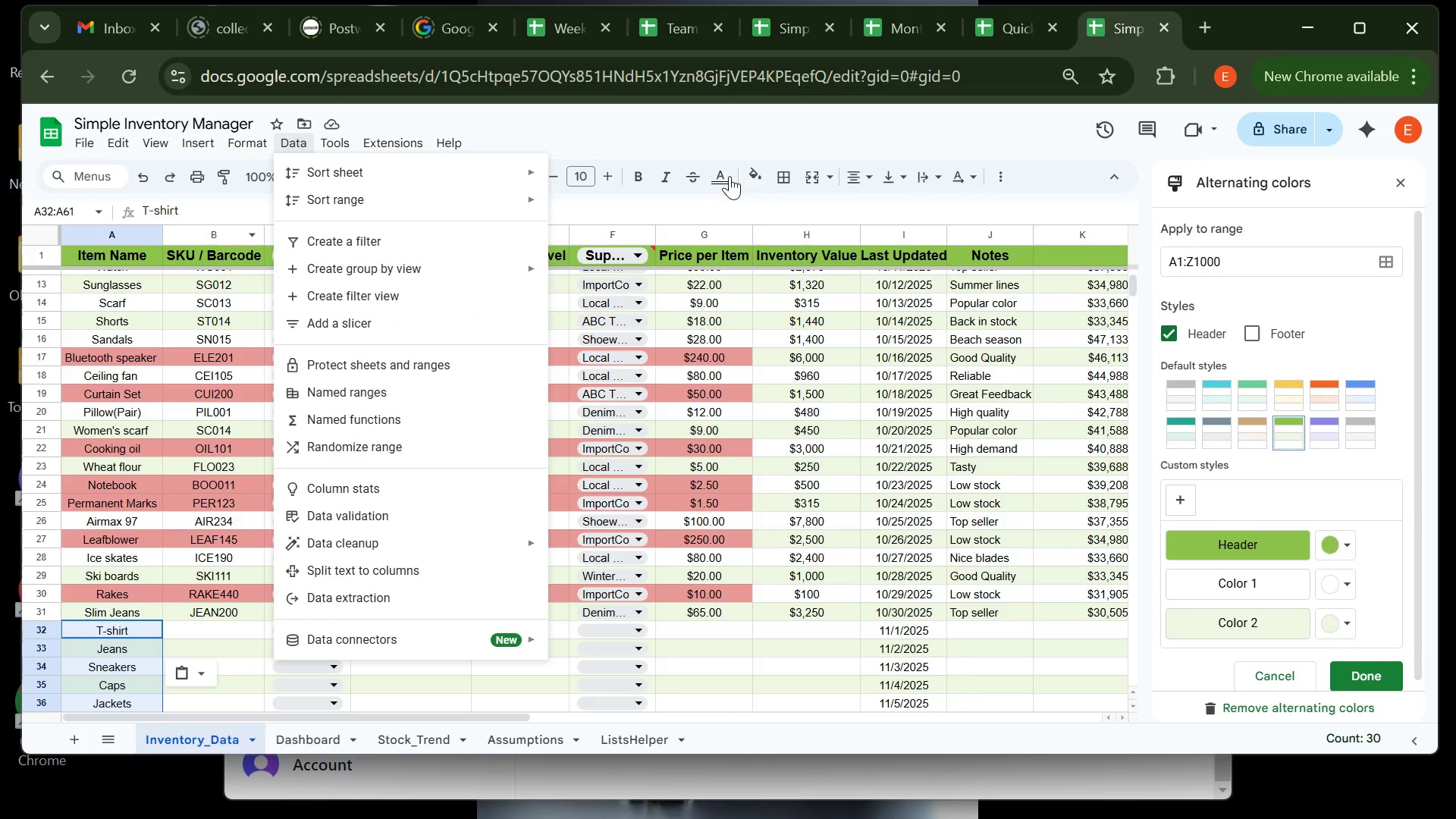 
wait(5.55)
 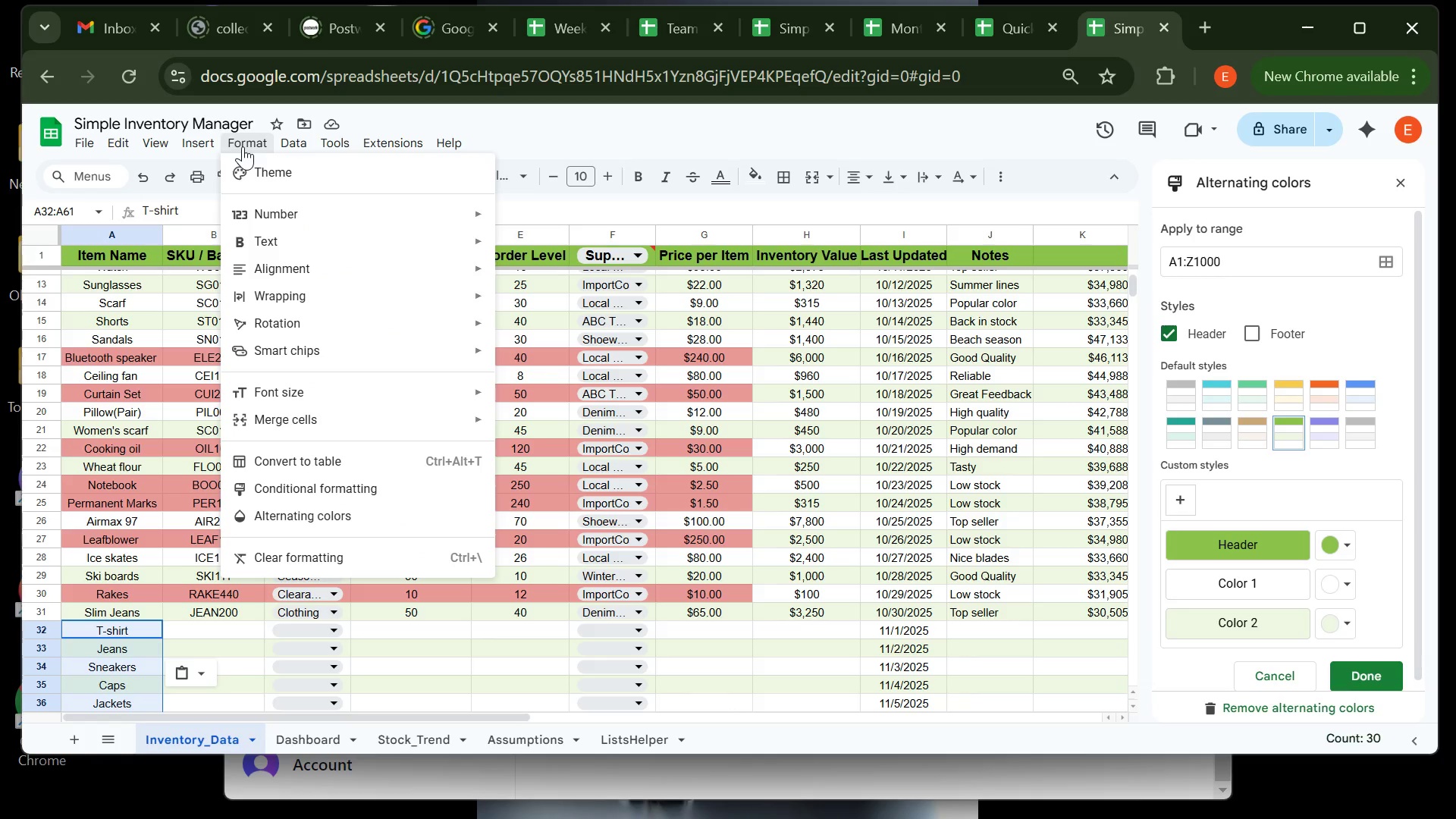 
mouse_move([887, 177])
 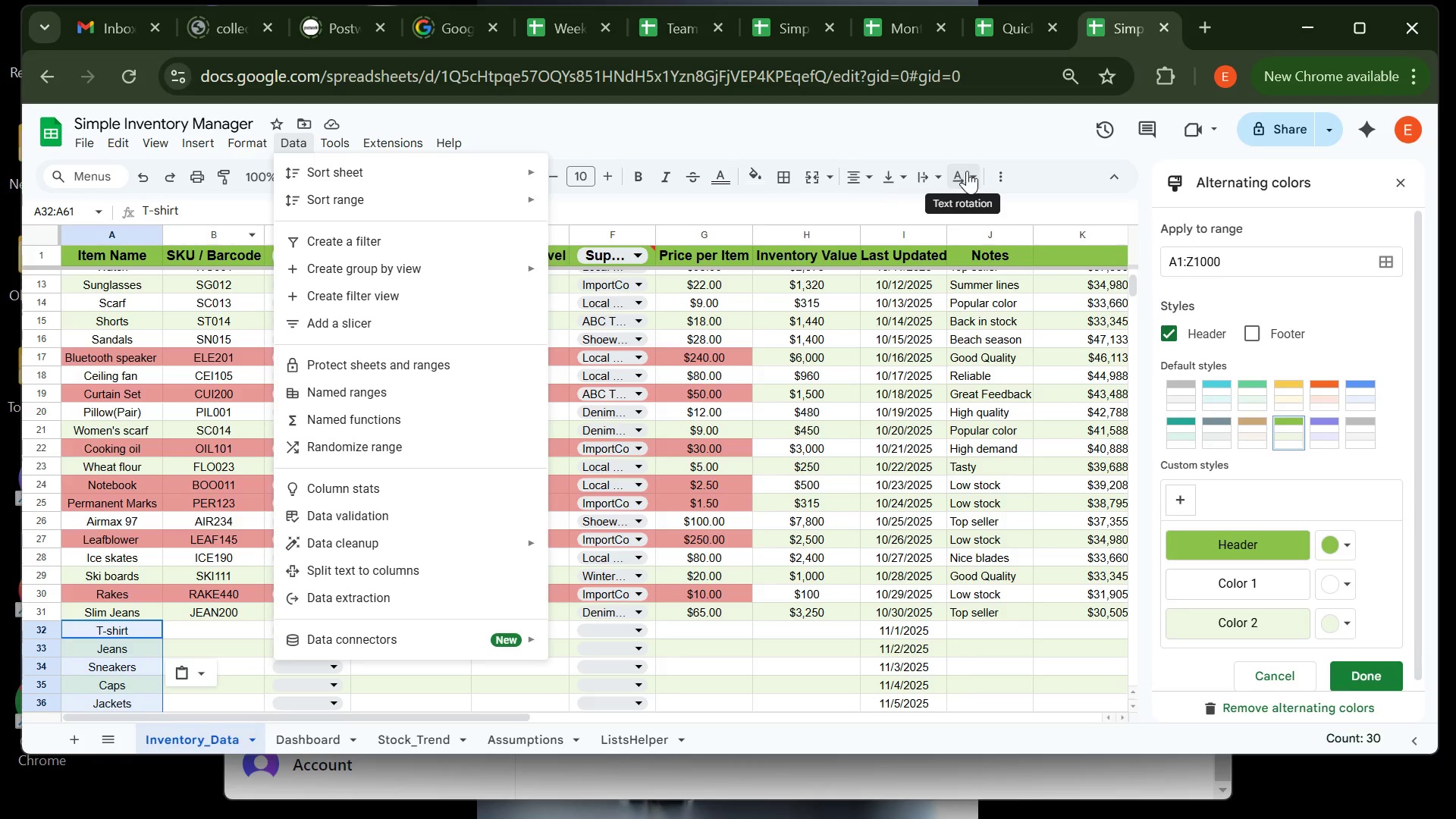 
wait(6.63)
 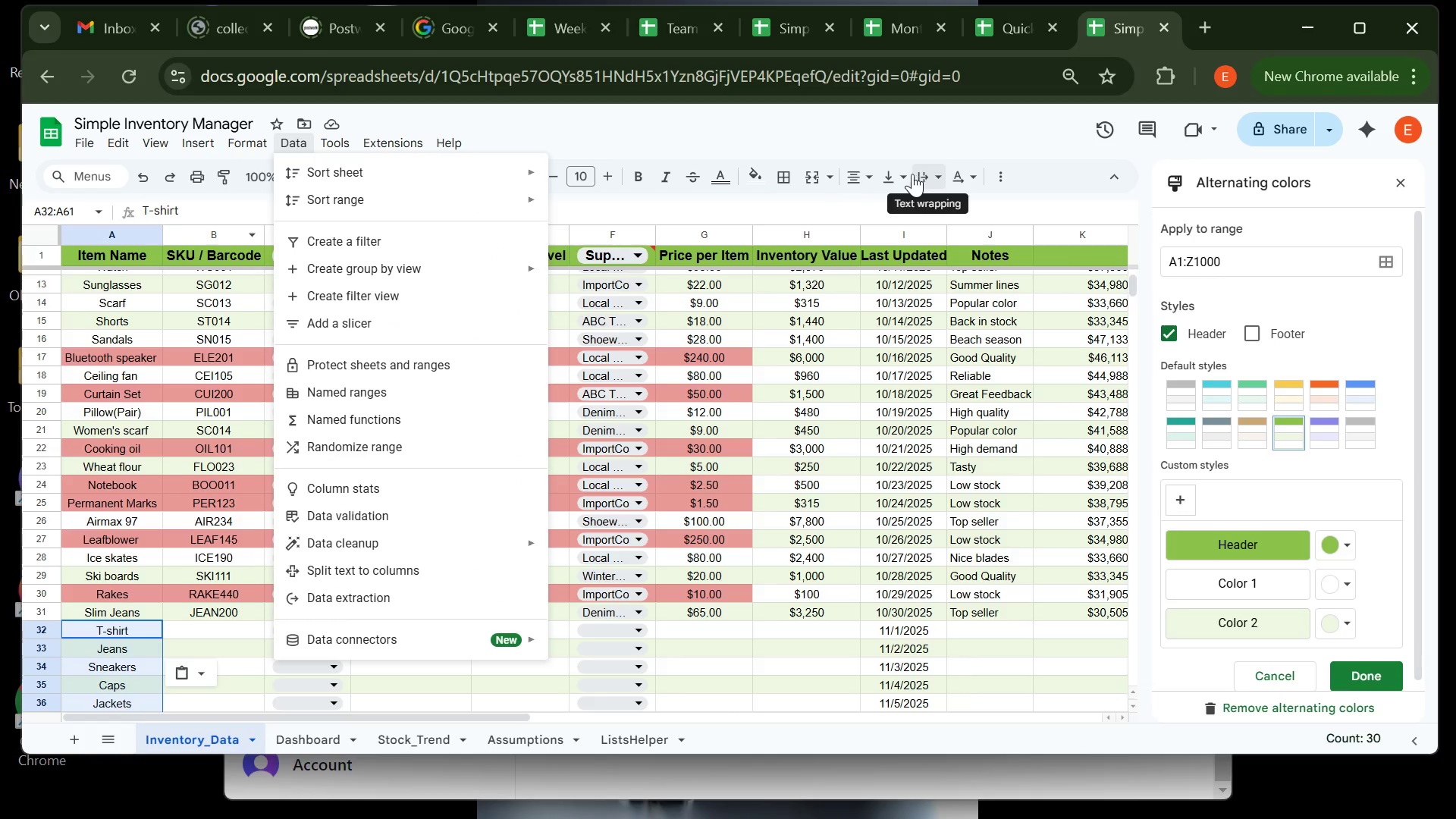 
left_click([968, 171])
 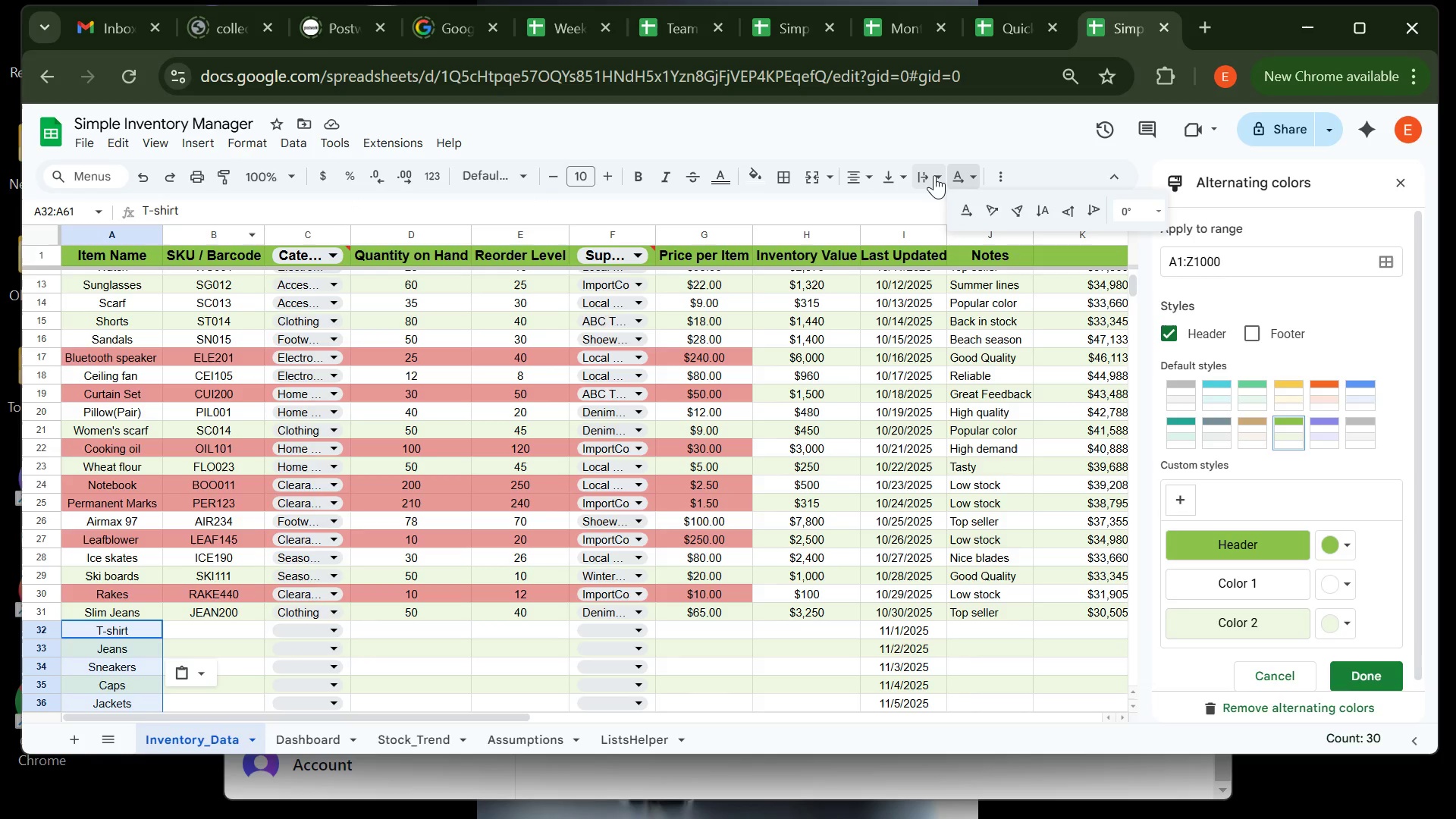 
left_click([935, 175])
 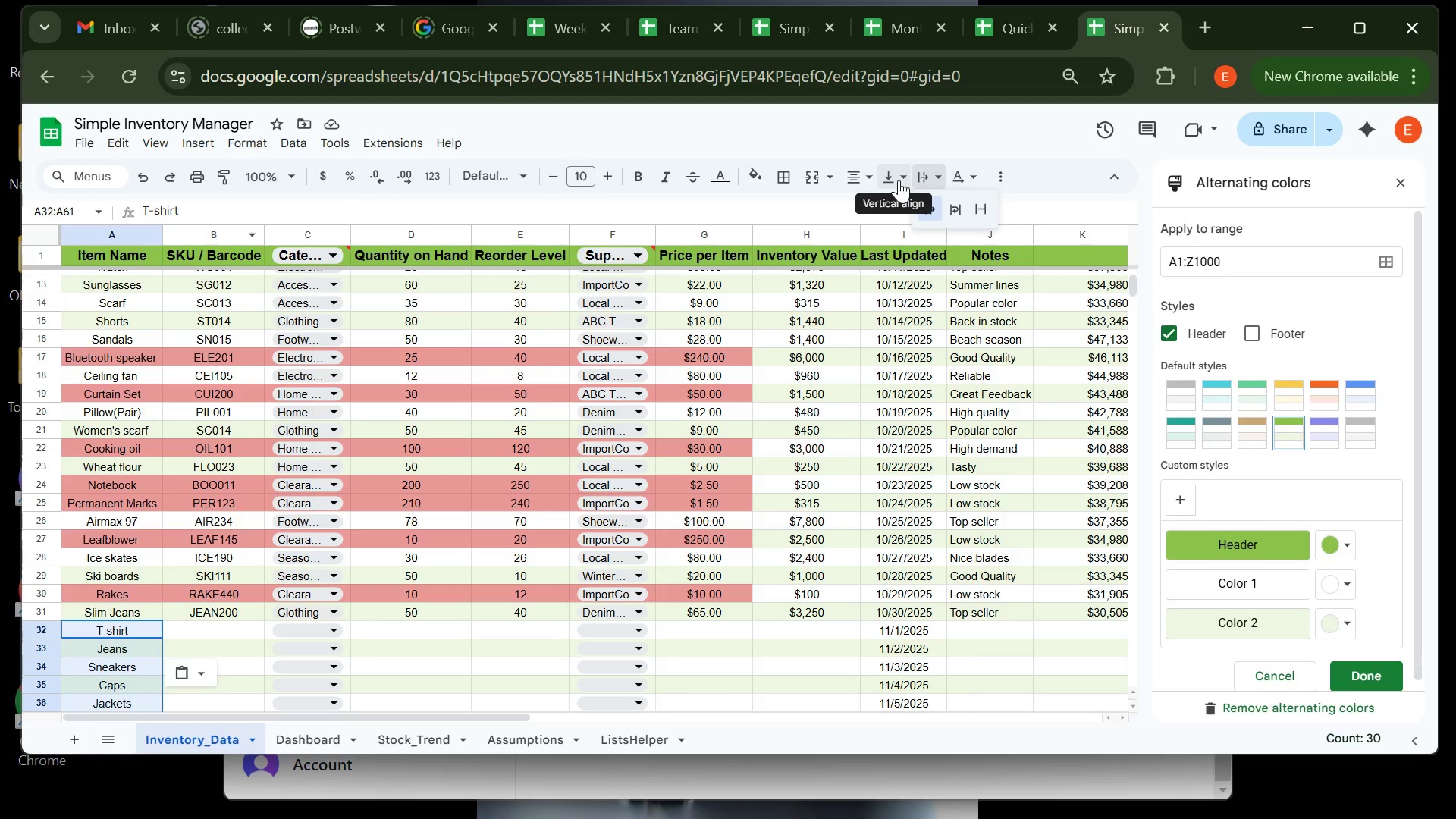 
left_click([899, 180])
 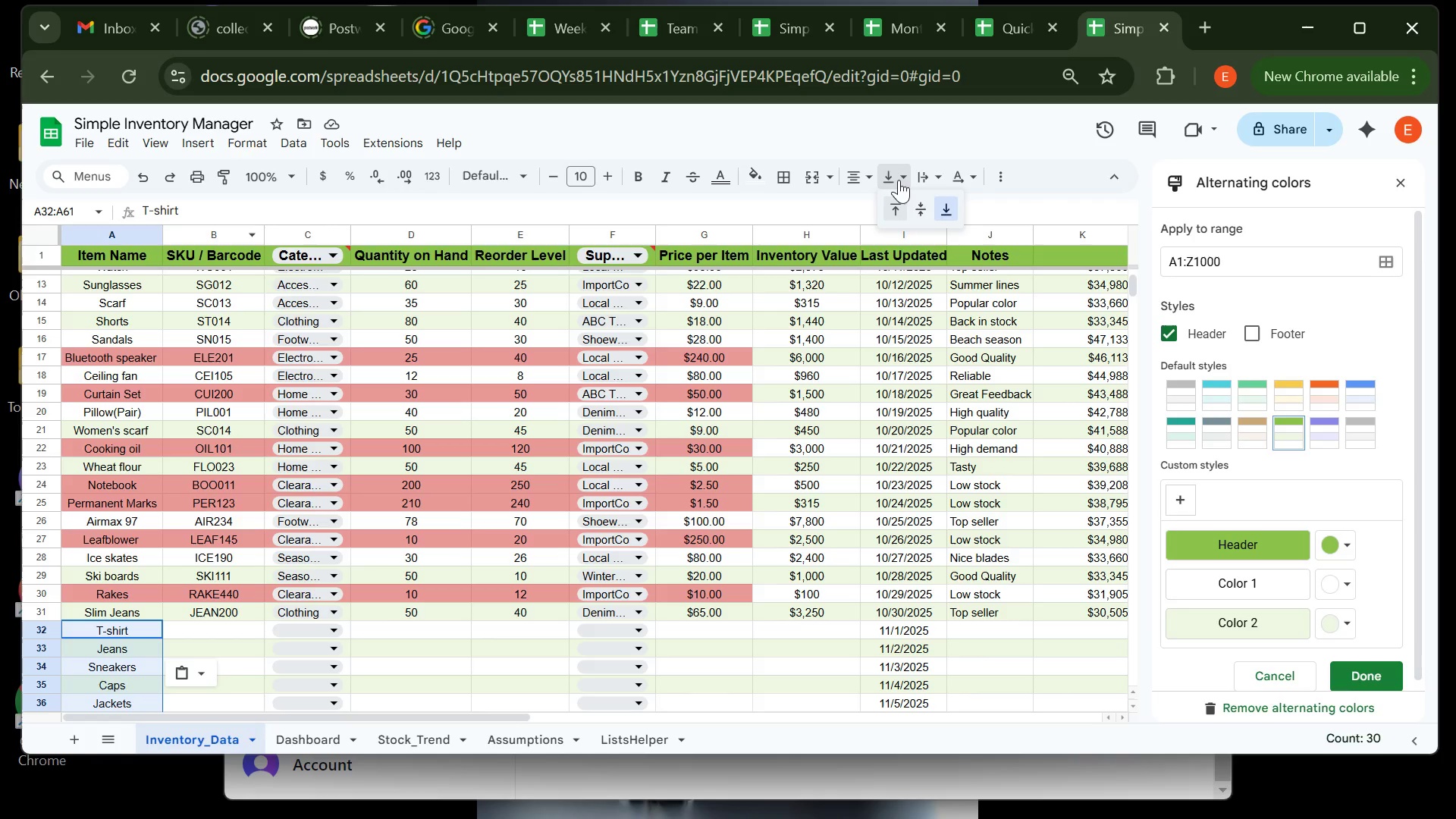 
mouse_move([852, 177])
 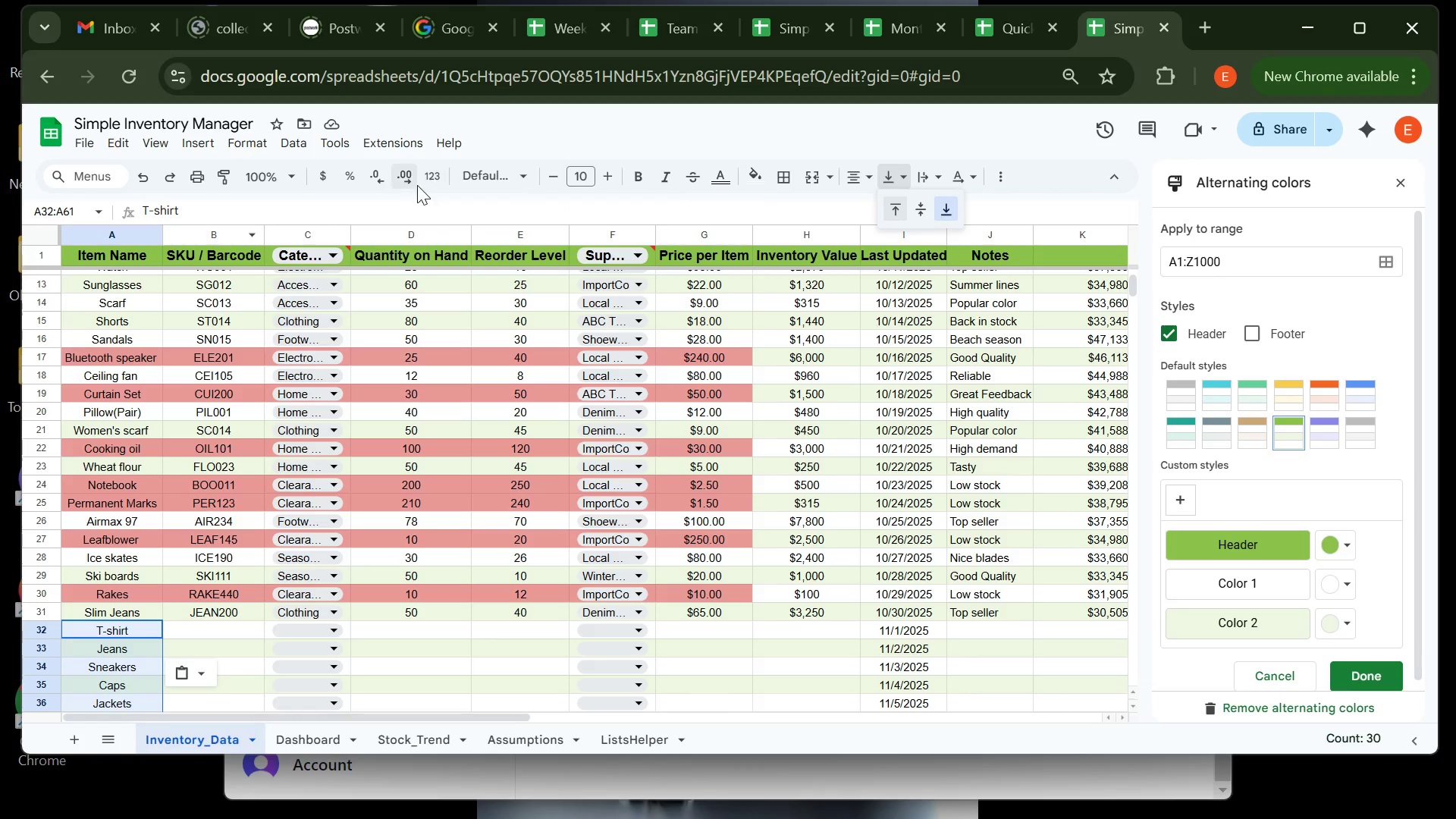 
wait(10.83)
 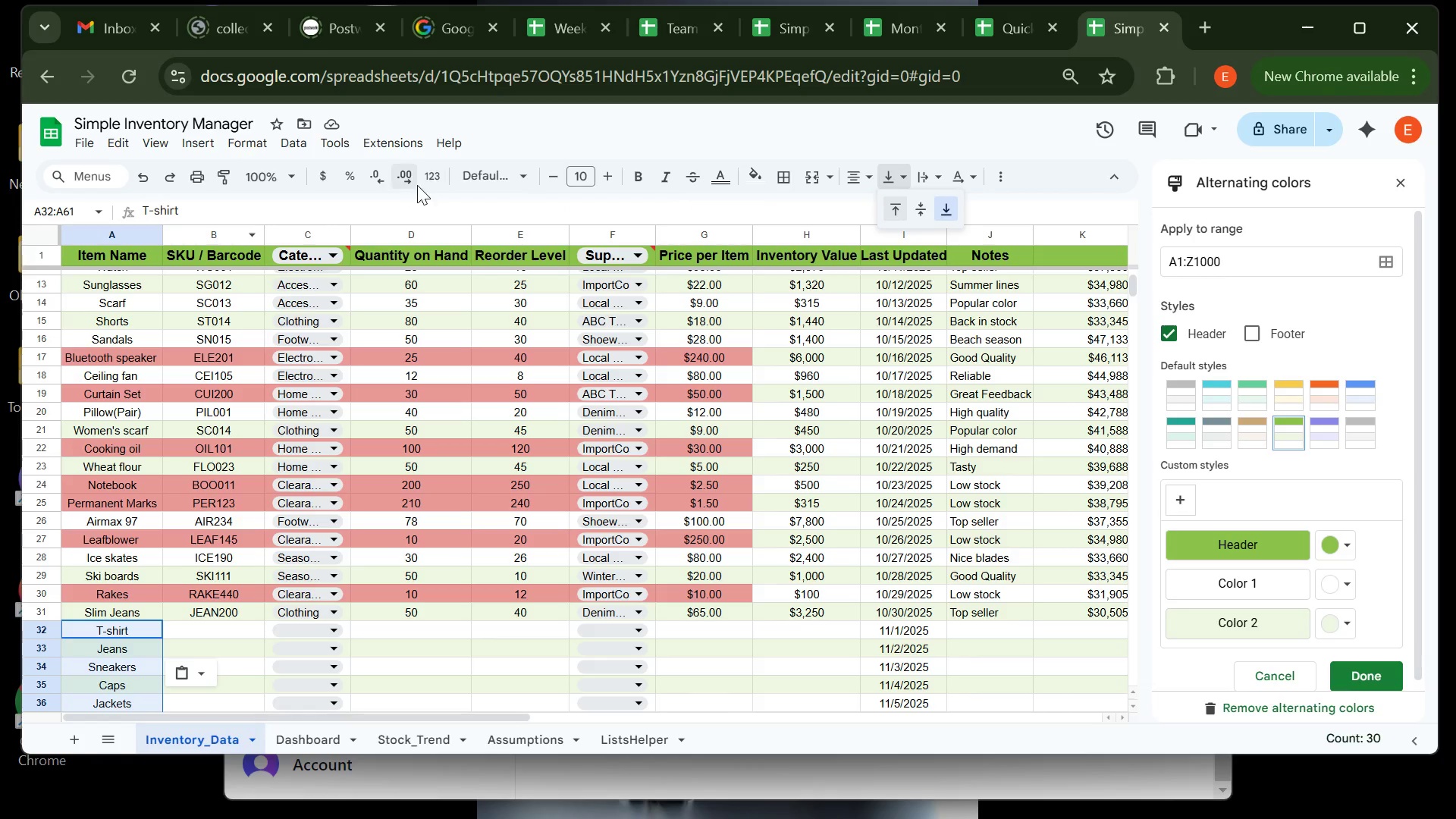 
mouse_move([991, 171])
 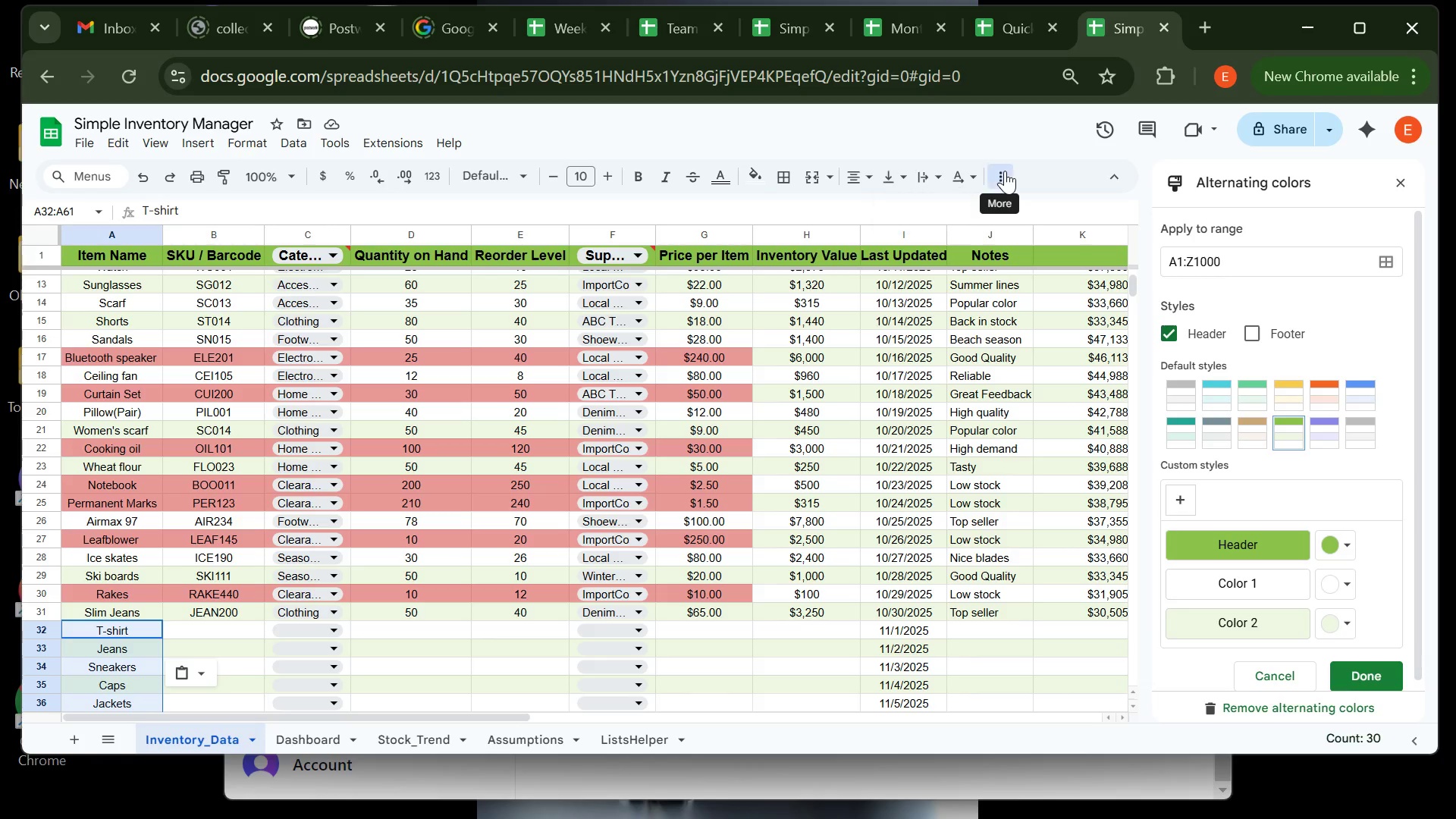 
left_click([1005, 171])
 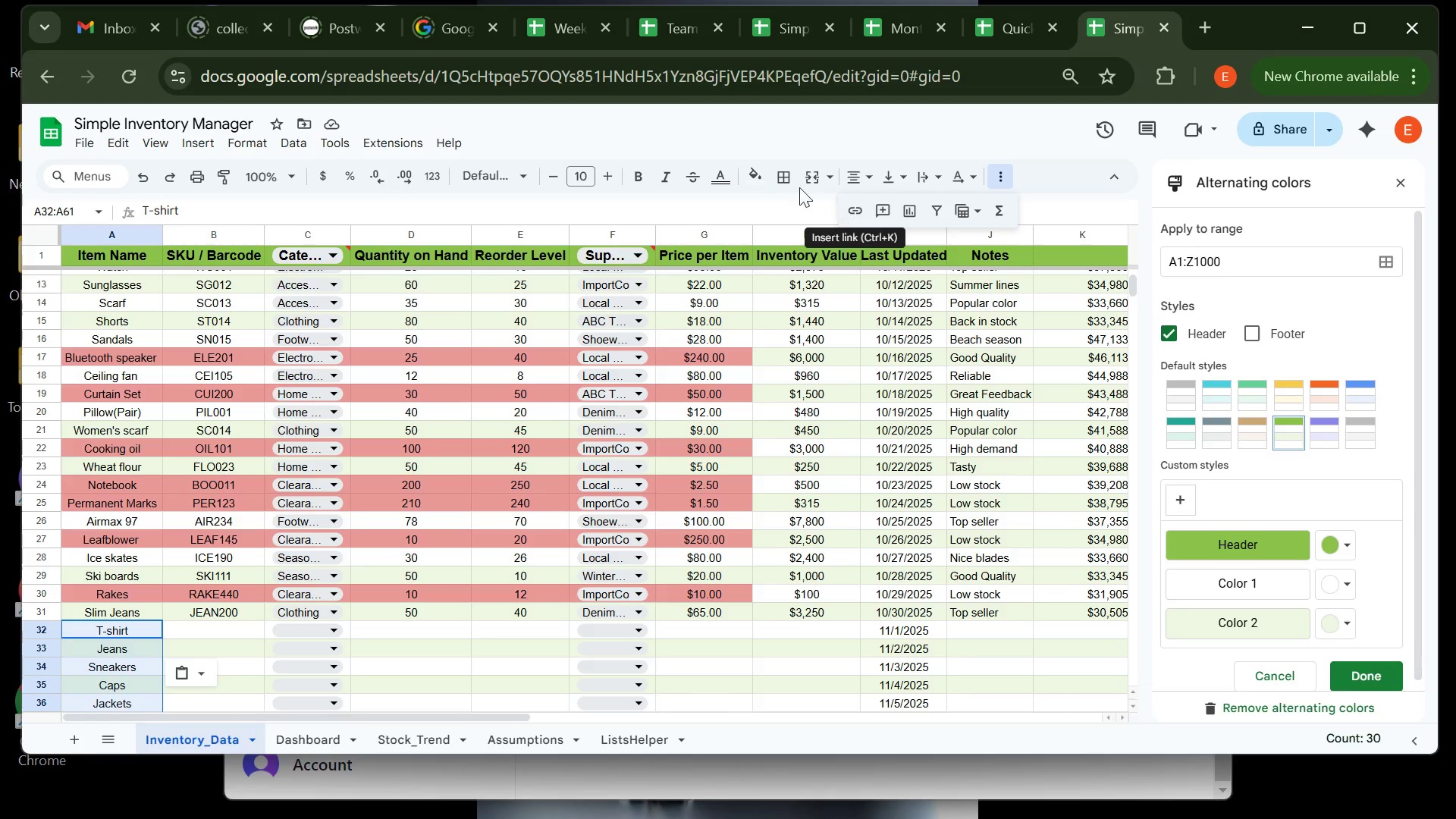 
wait(13.56)
 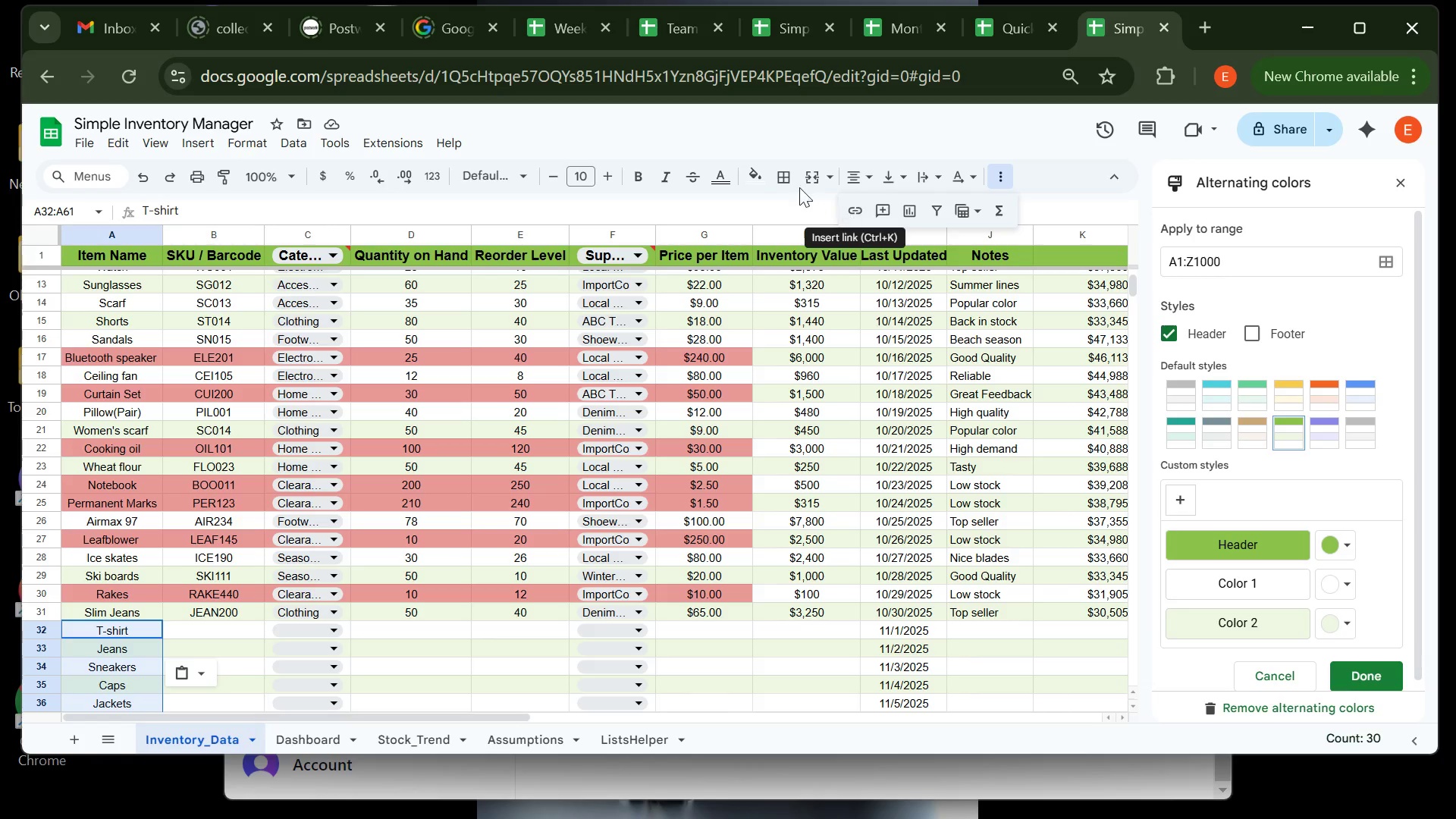 
mouse_move([466, 182])
 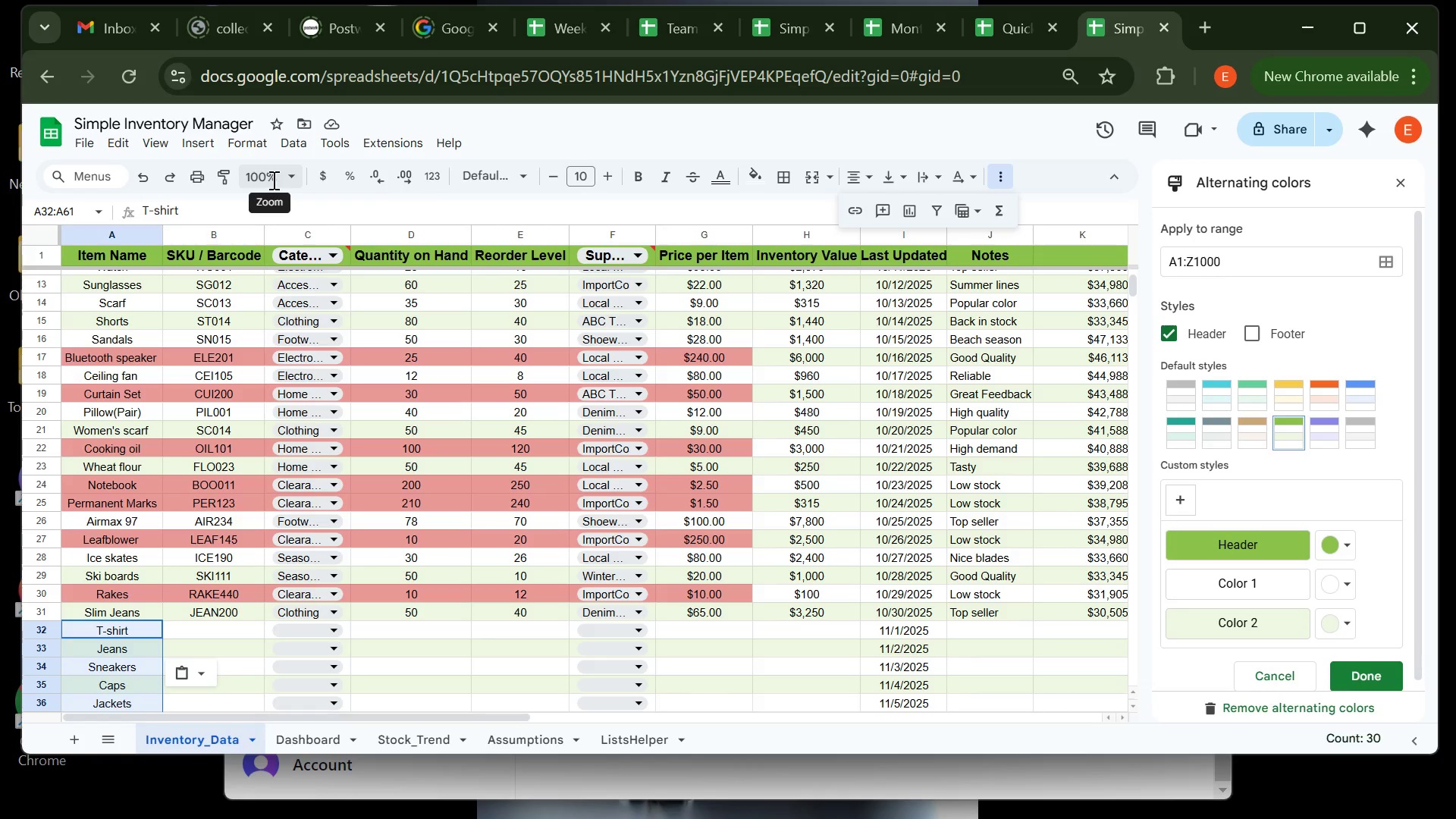 
wait(9.59)
 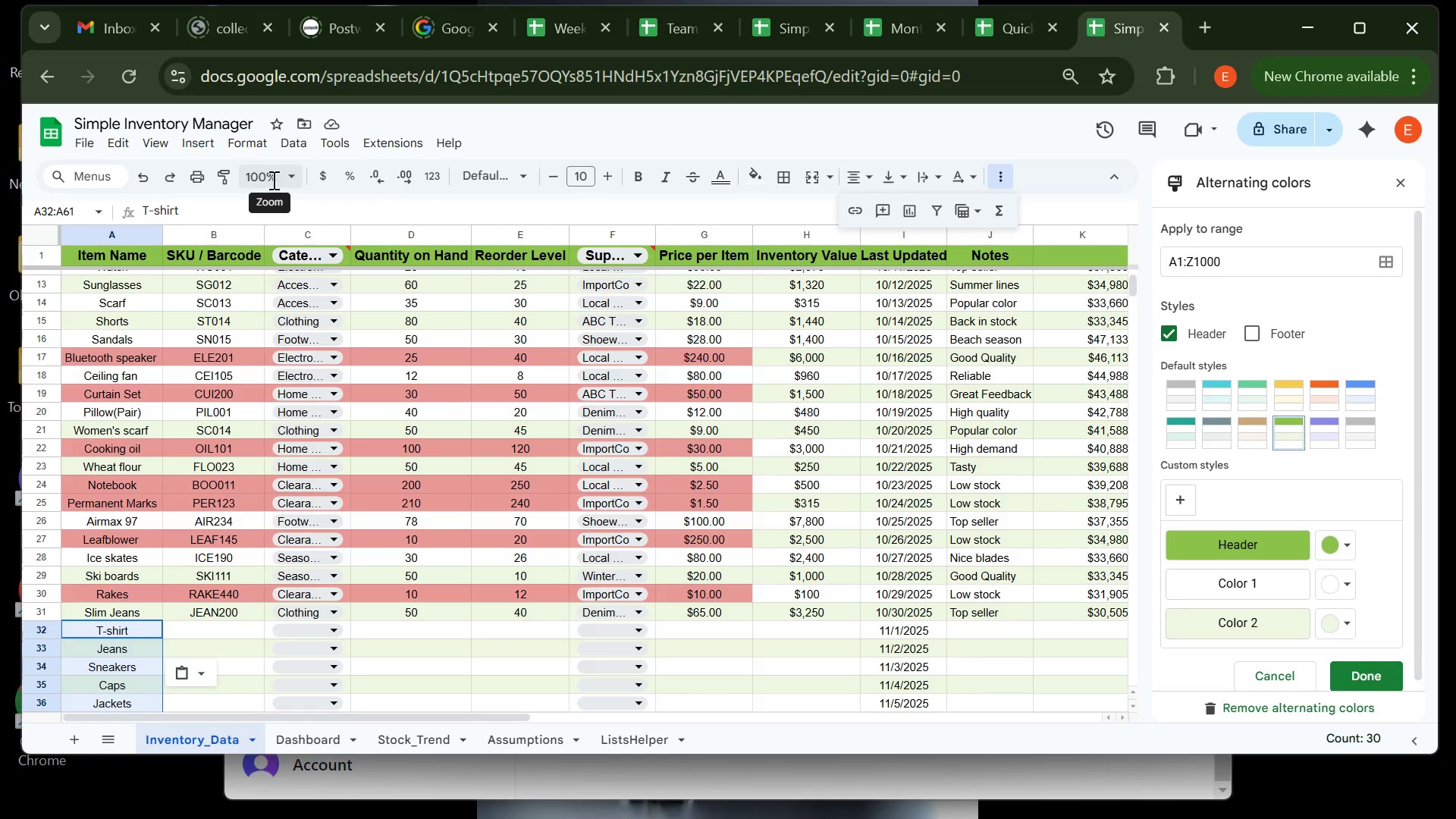 
left_click([228, 638])
 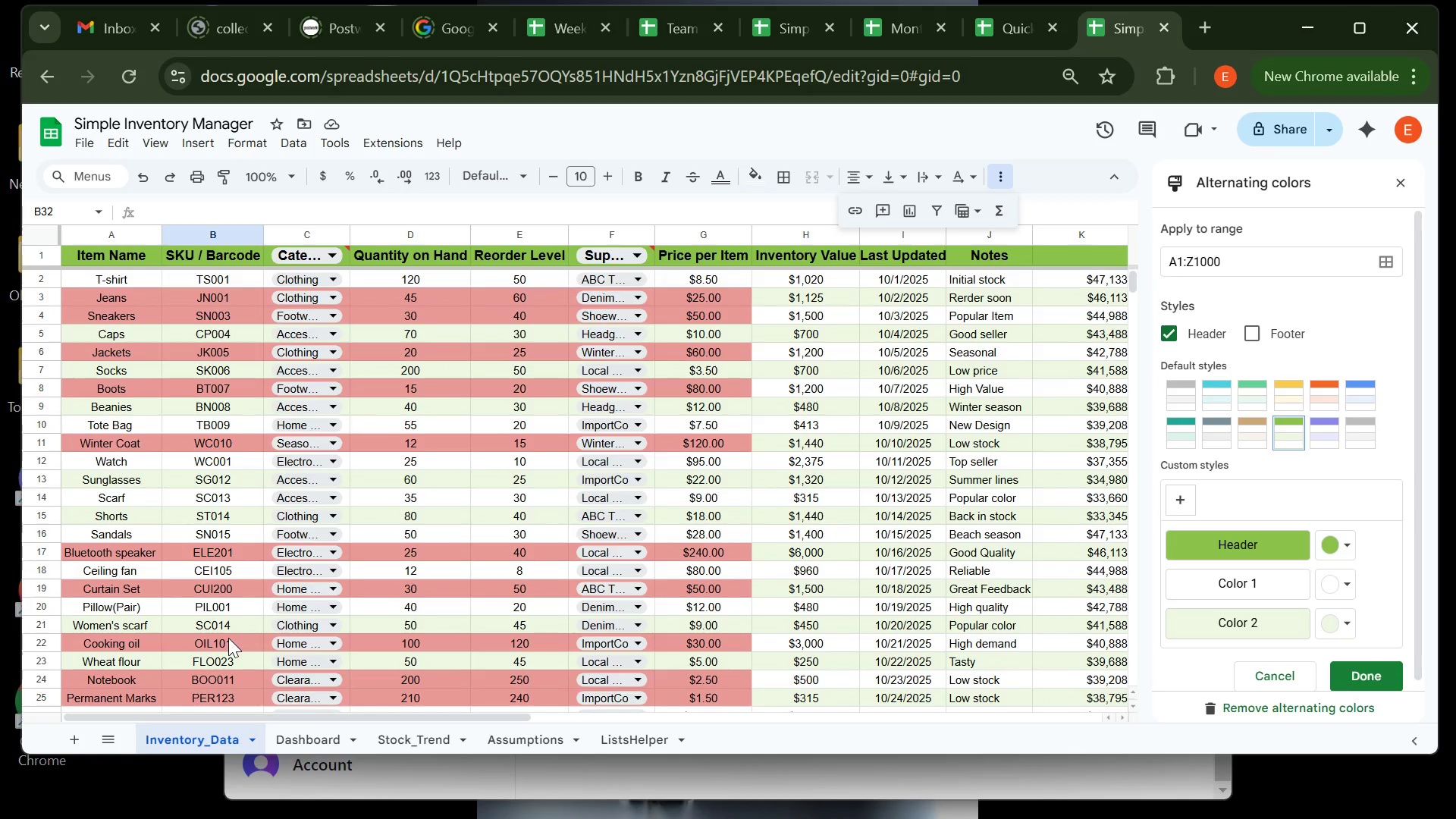 
wait(7.16)
 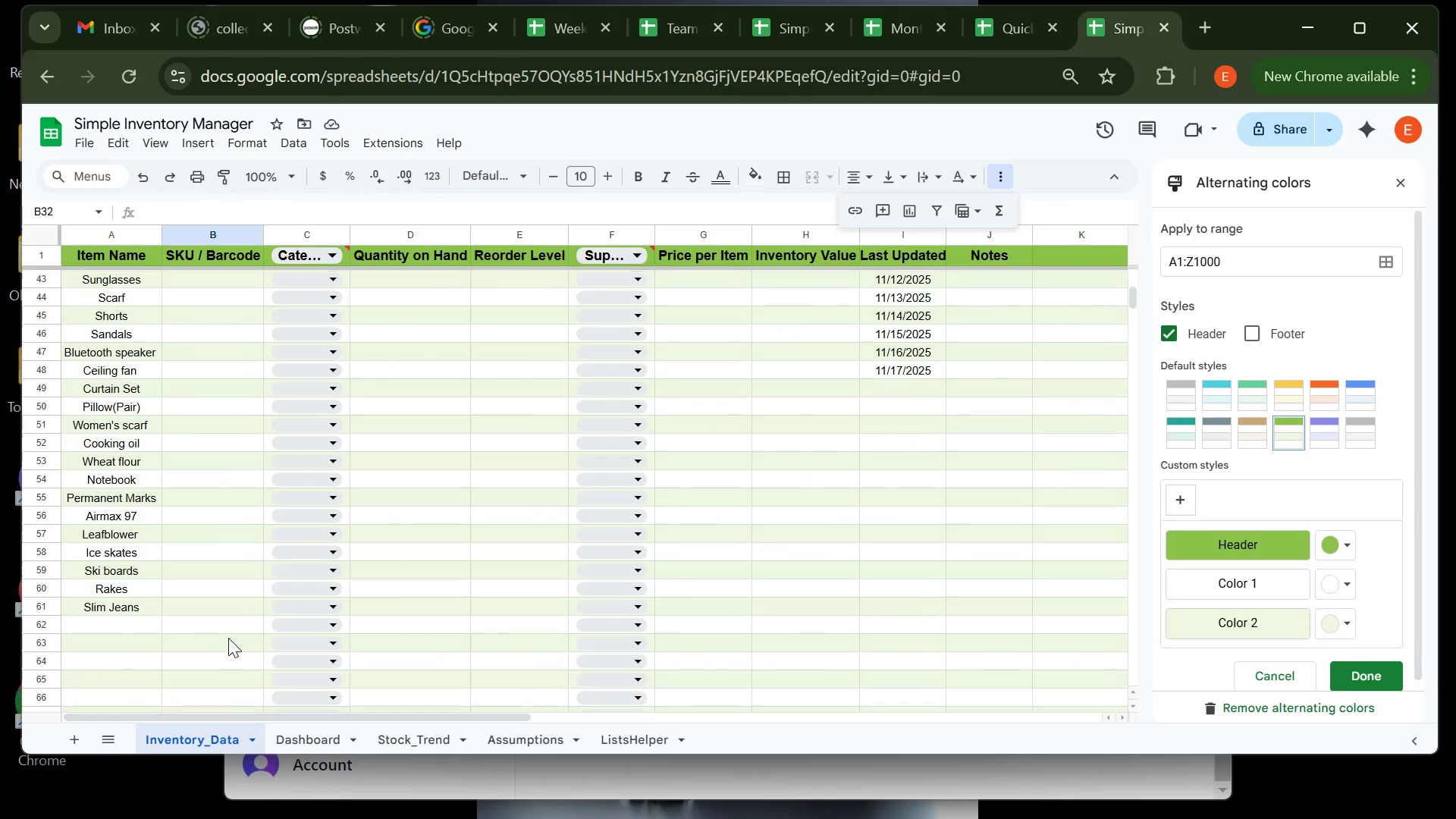 
left_click([215, 278])
 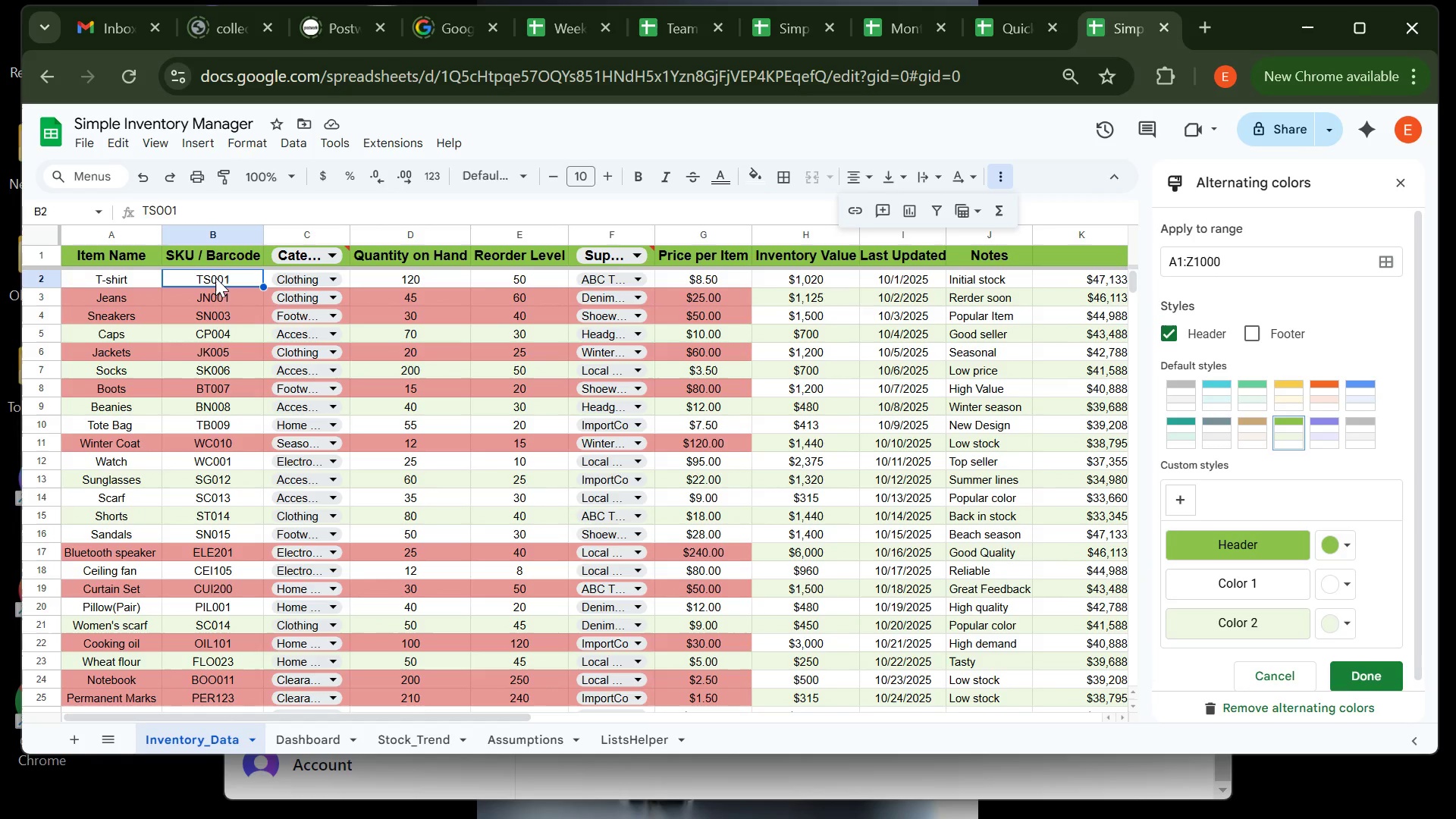 
left_click_drag(start_coordinate=[215, 278], to_coordinate=[222, 648])
 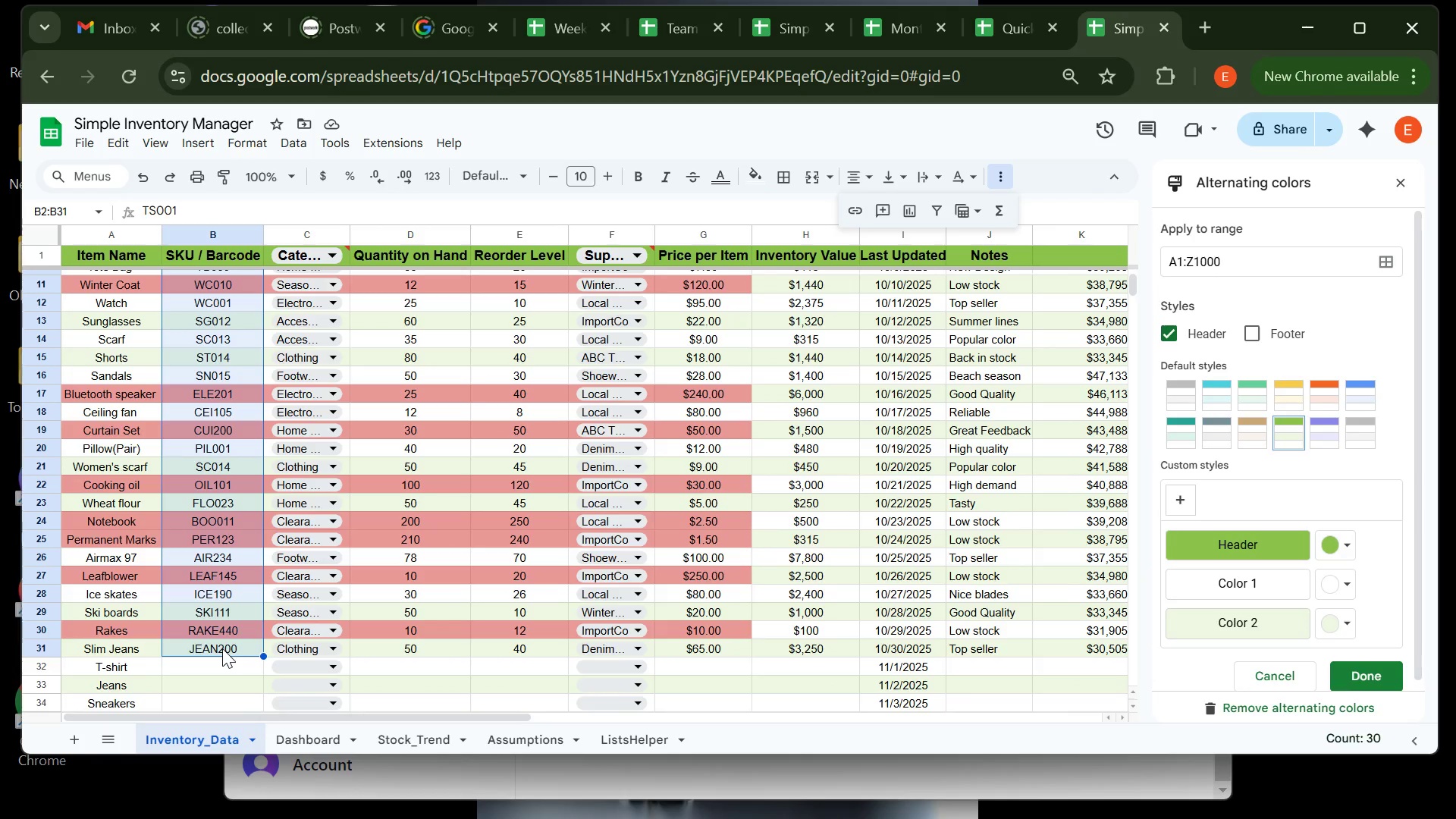 
key(Control+C)
 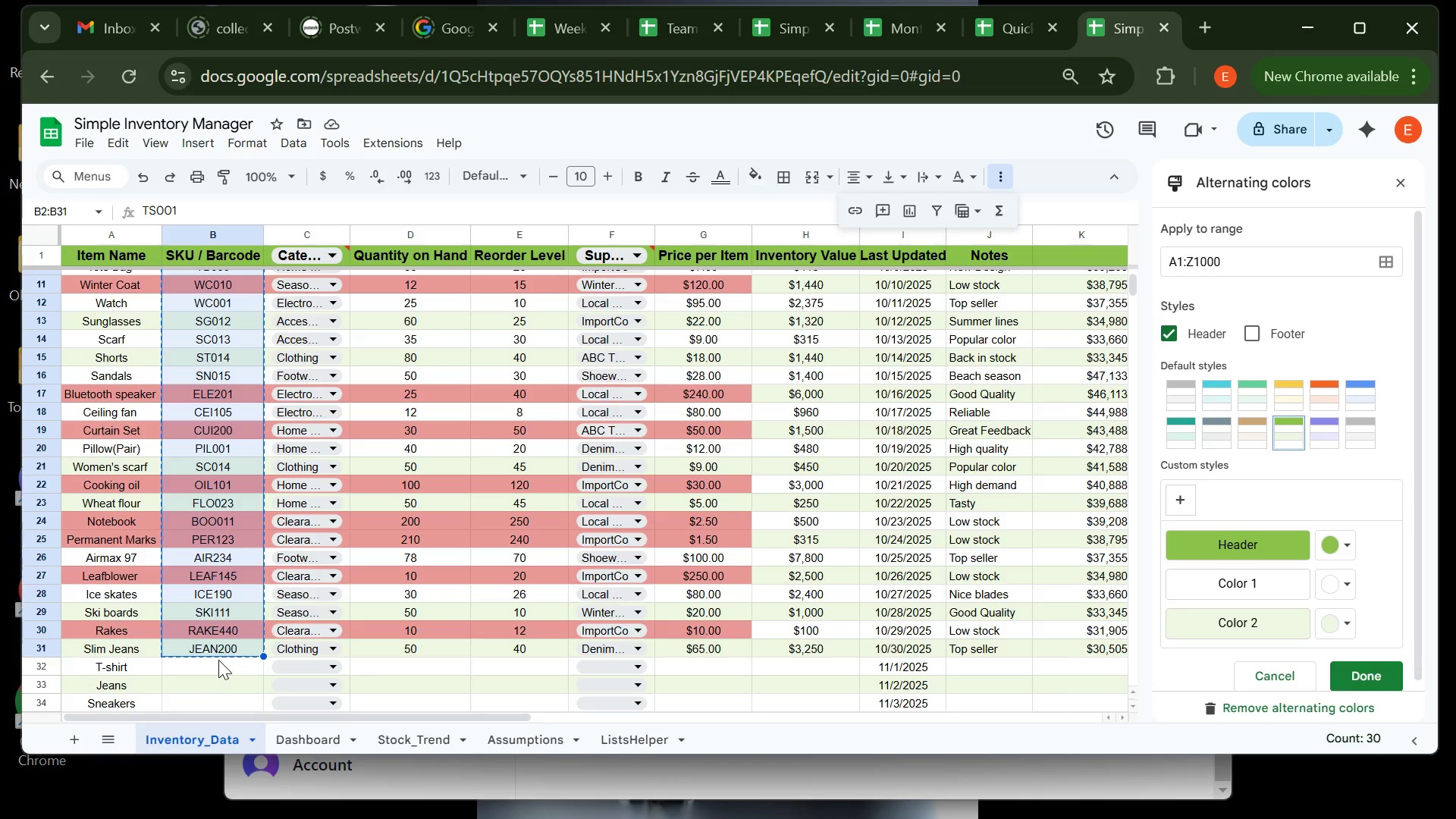 
left_click([219, 659])
 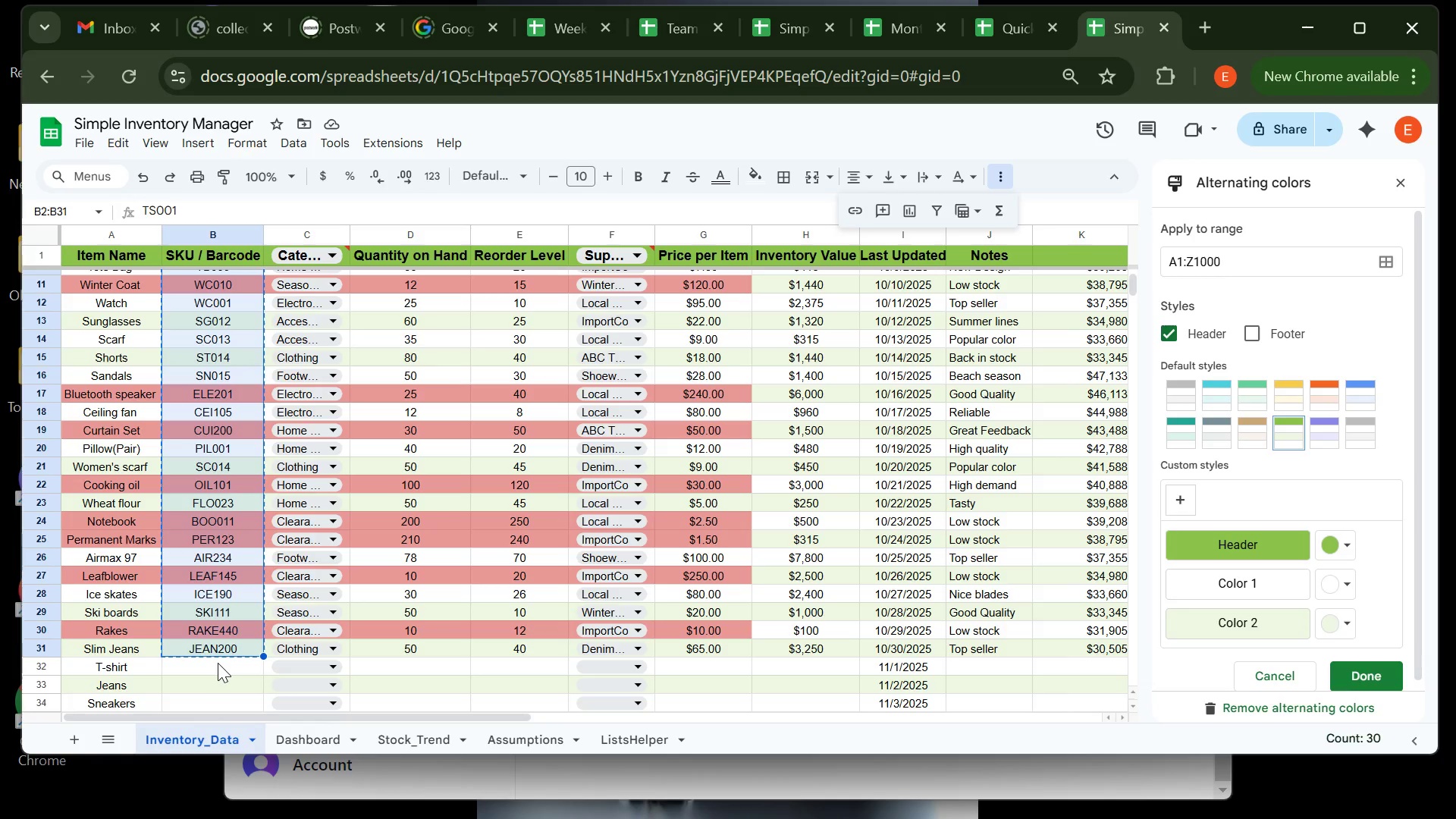 
left_click([218, 663])
 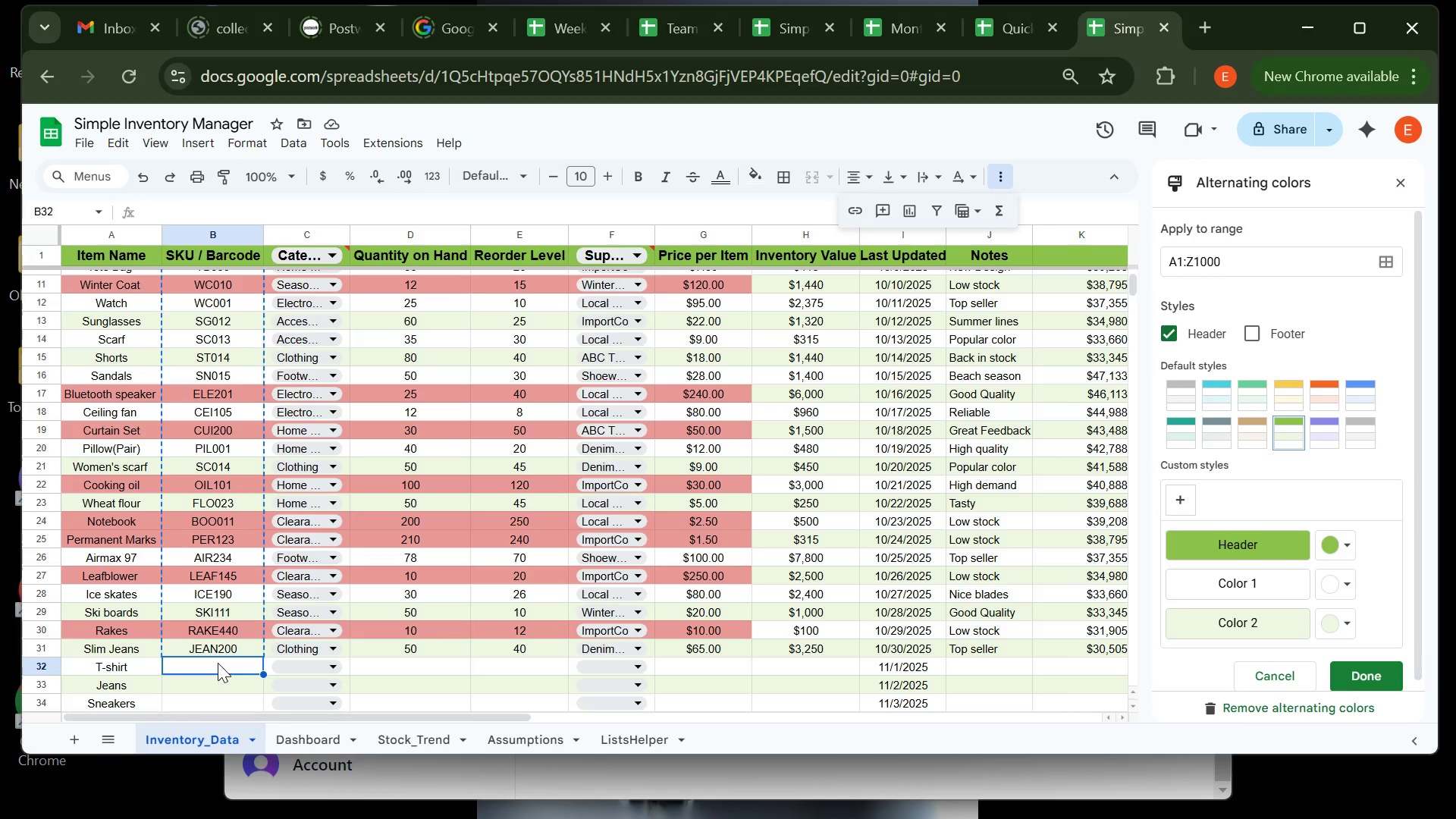 
key(Control+V)
 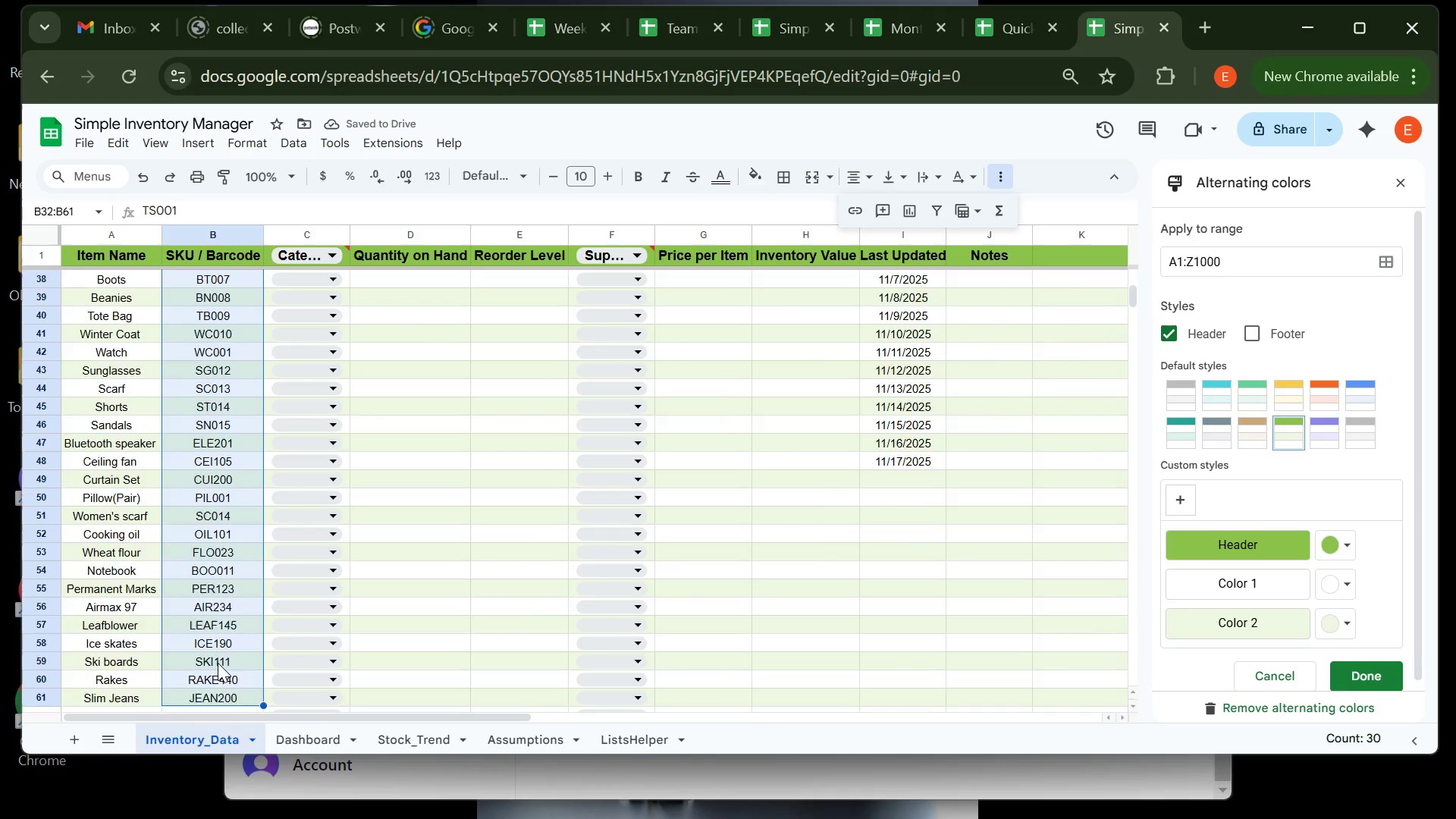 
left_click([218, 663])
 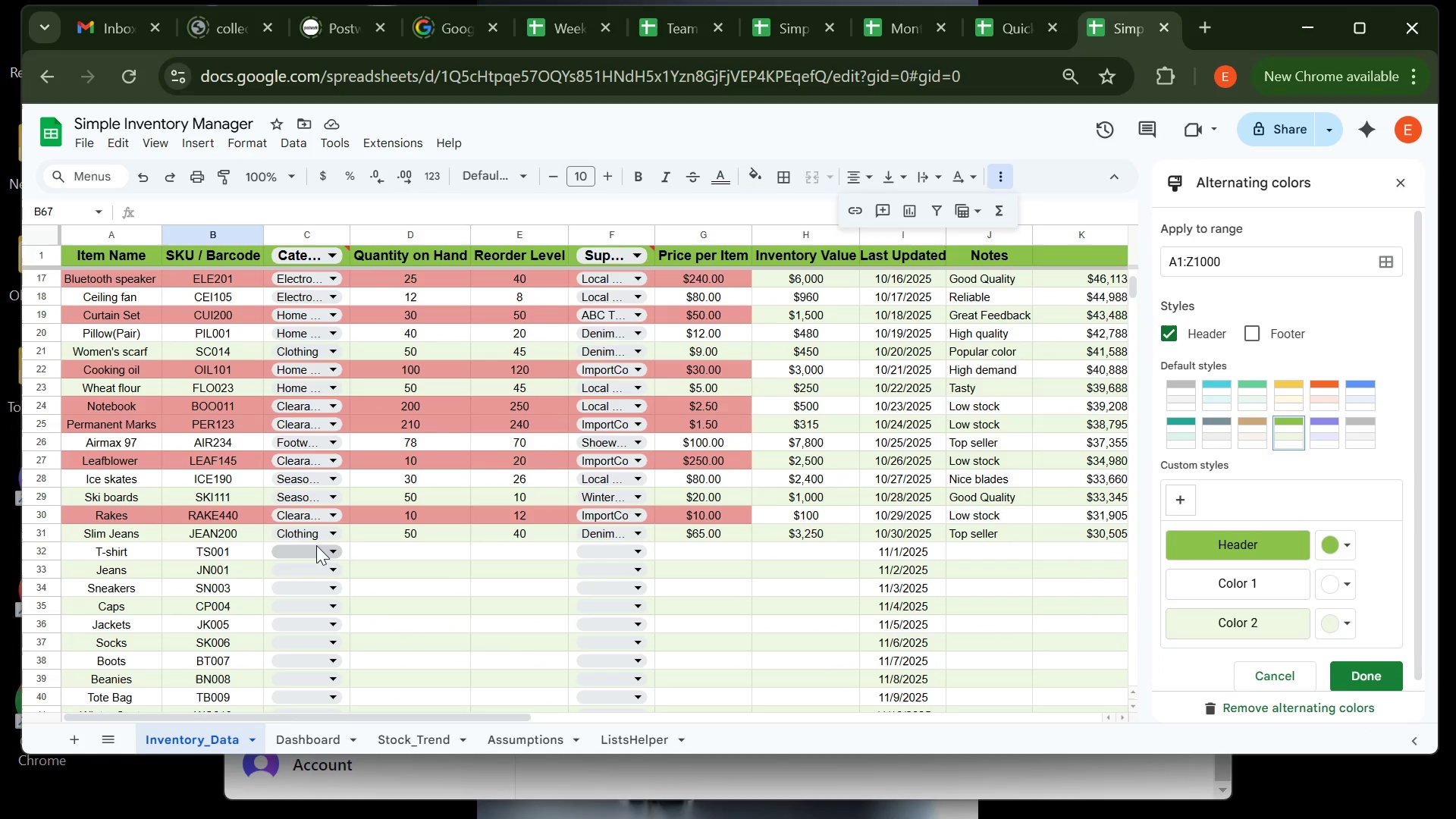 
left_click([316, 545])
 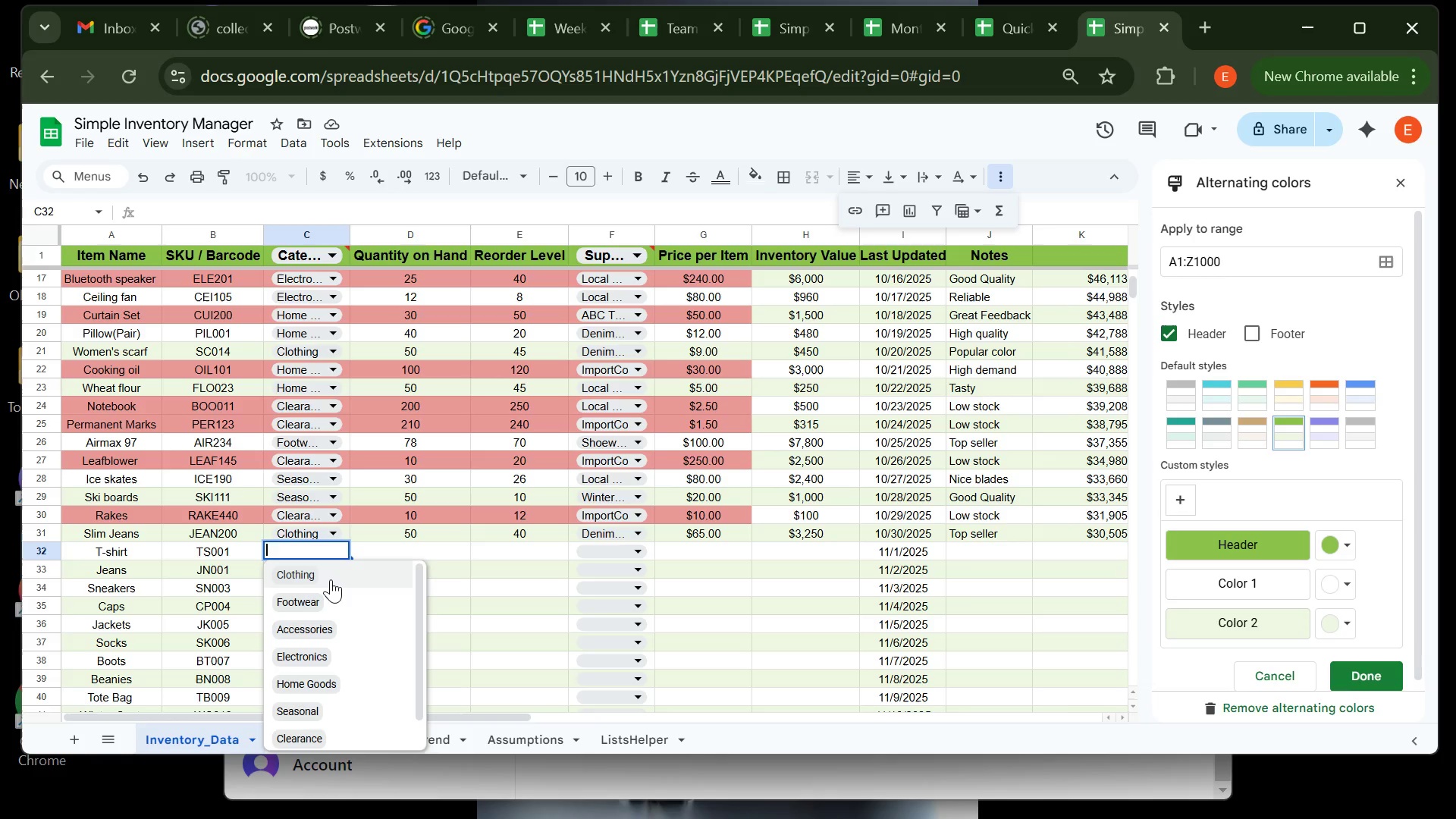 
left_click([331, 579])
 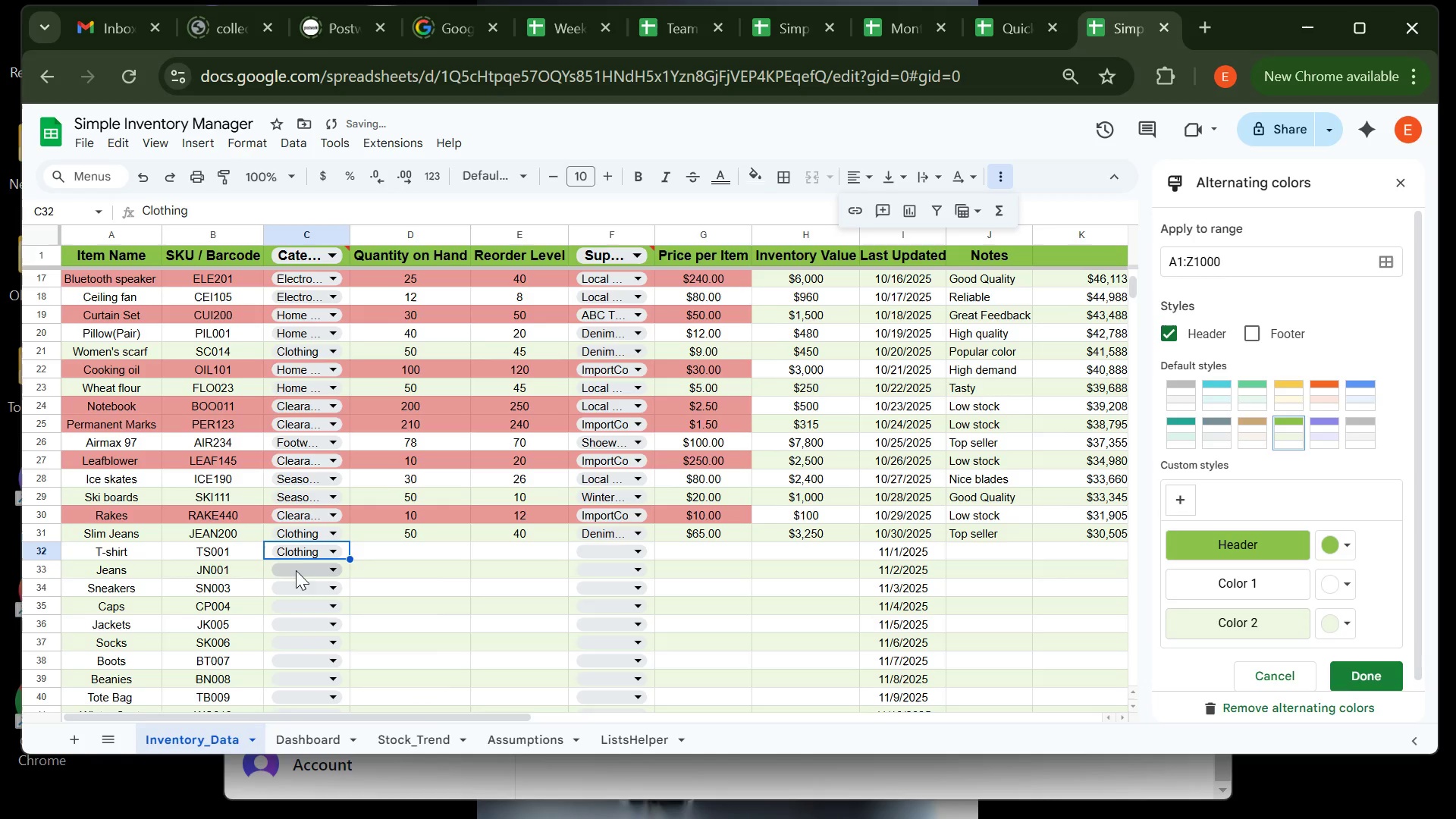 
left_click([296, 570])
 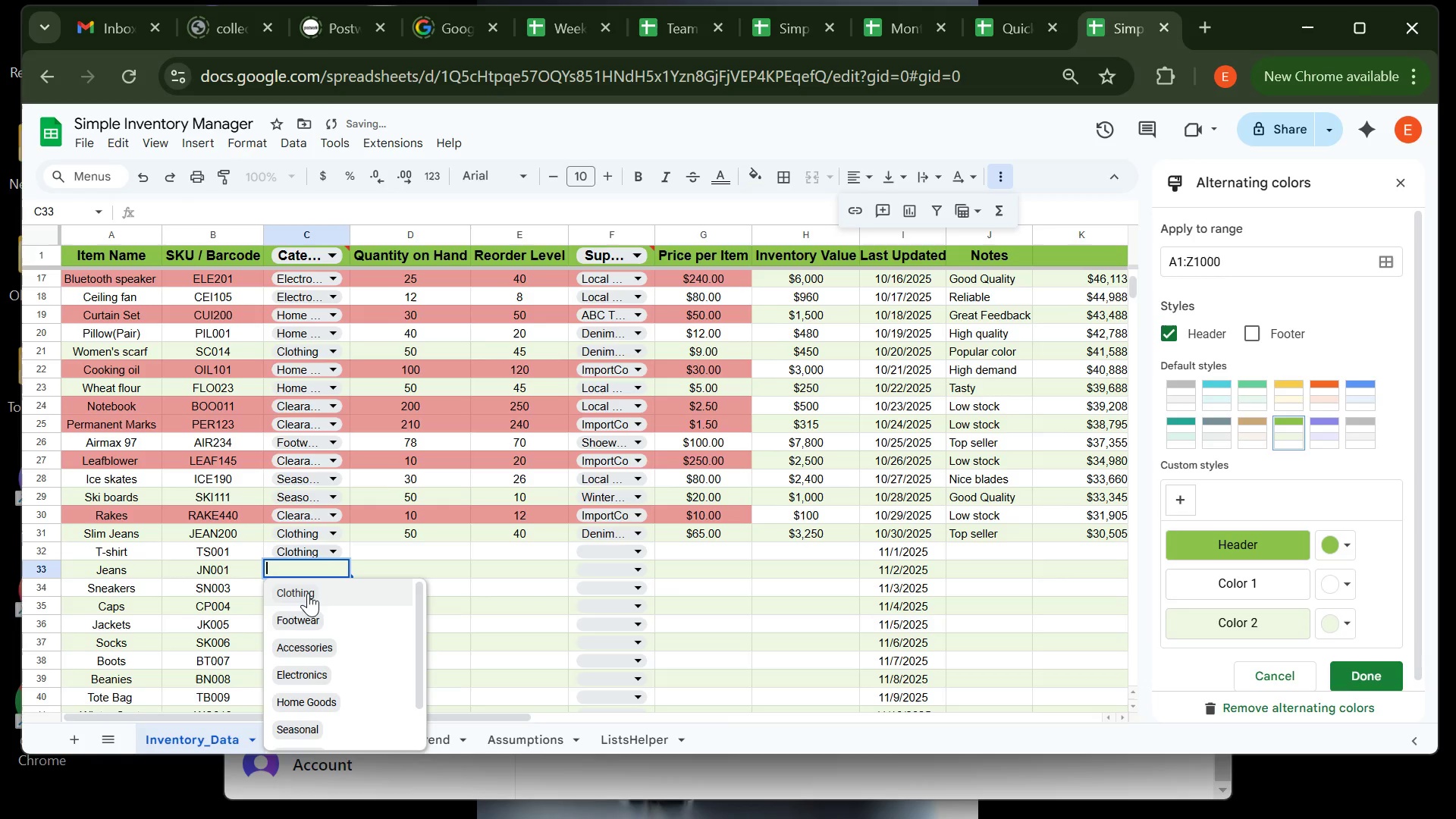 
left_click([308, 593])
 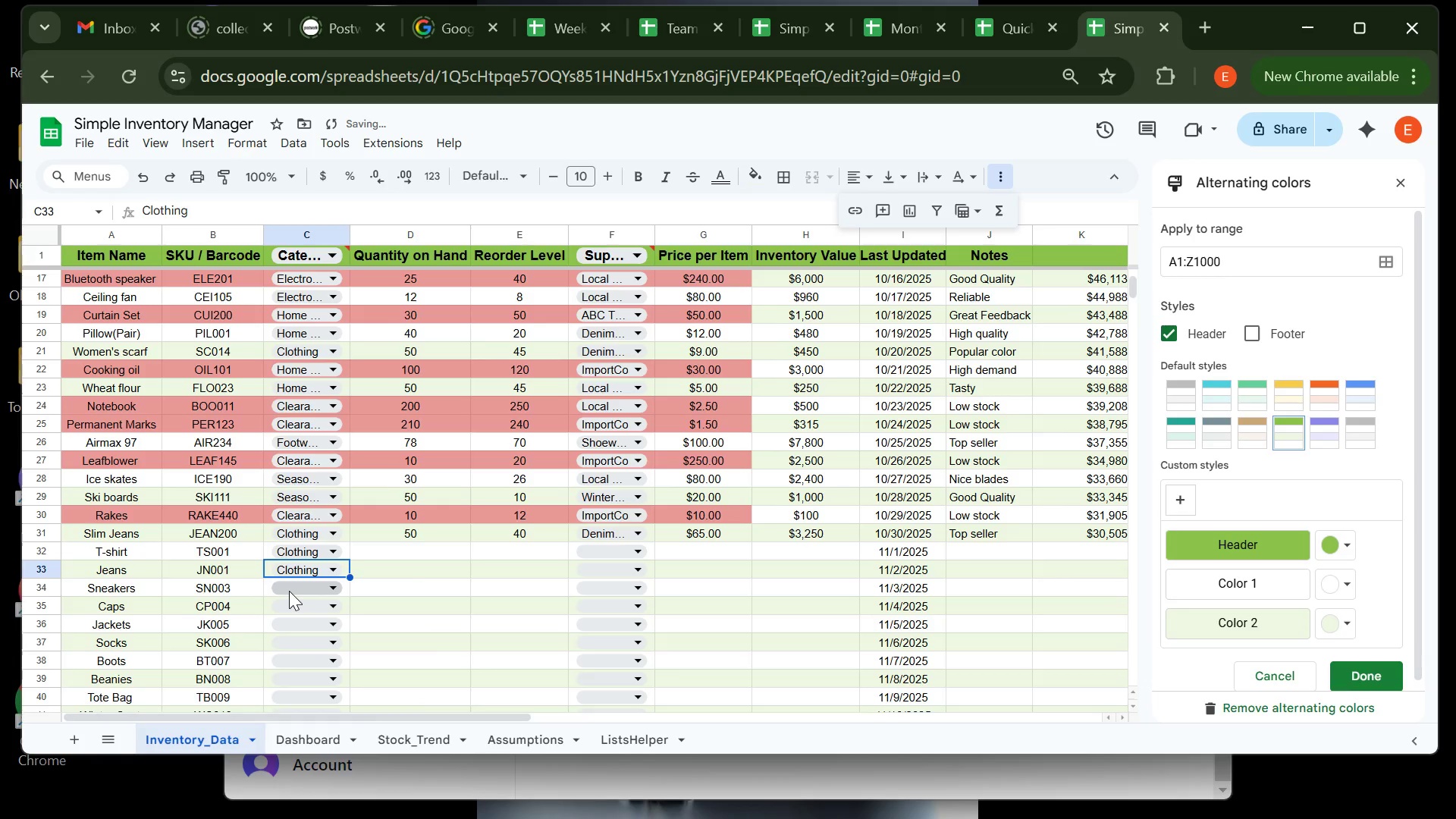 
left_click([289, 591])
 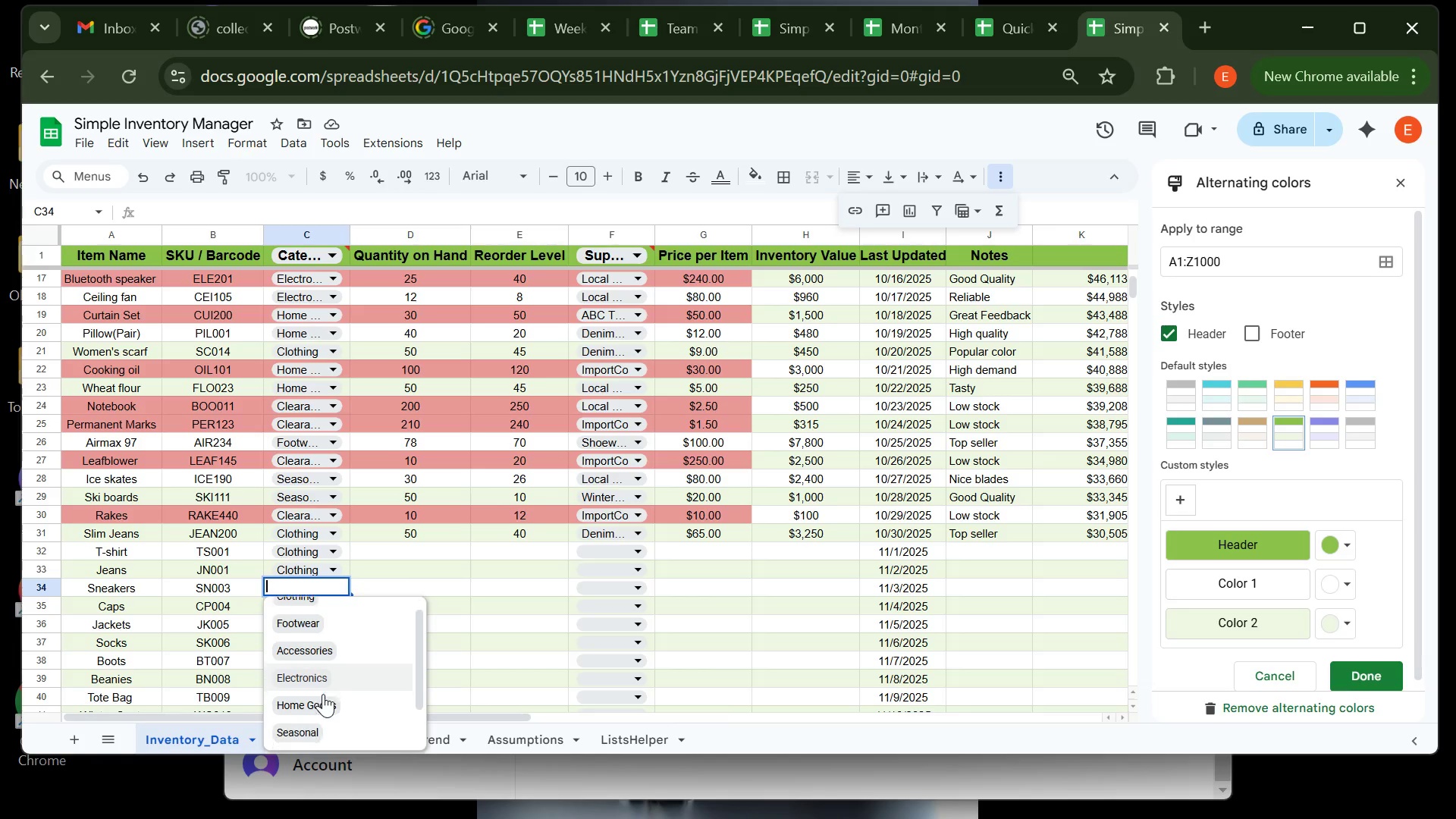 
wait(5.95)
 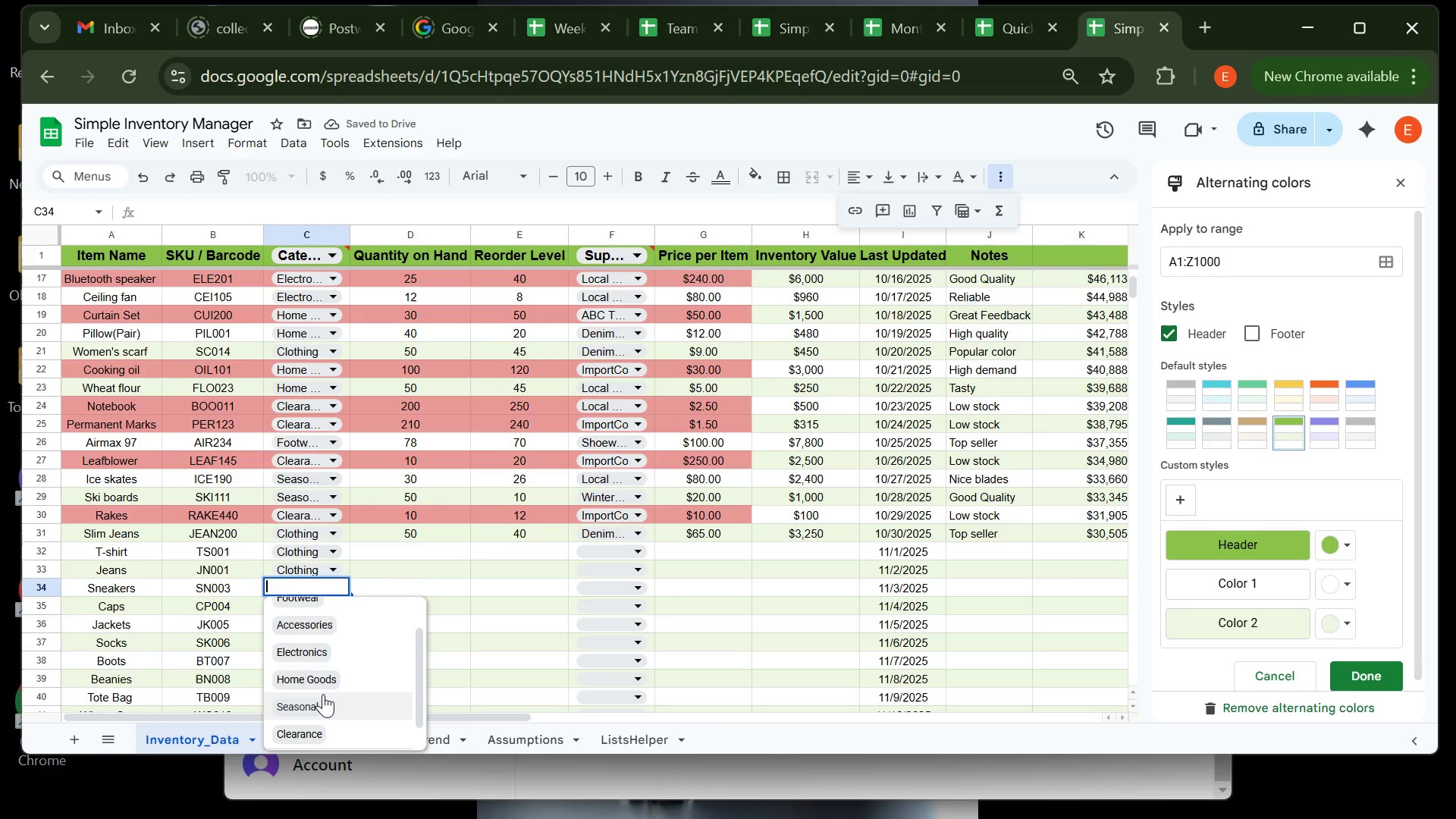 
left_click([334, 621])
 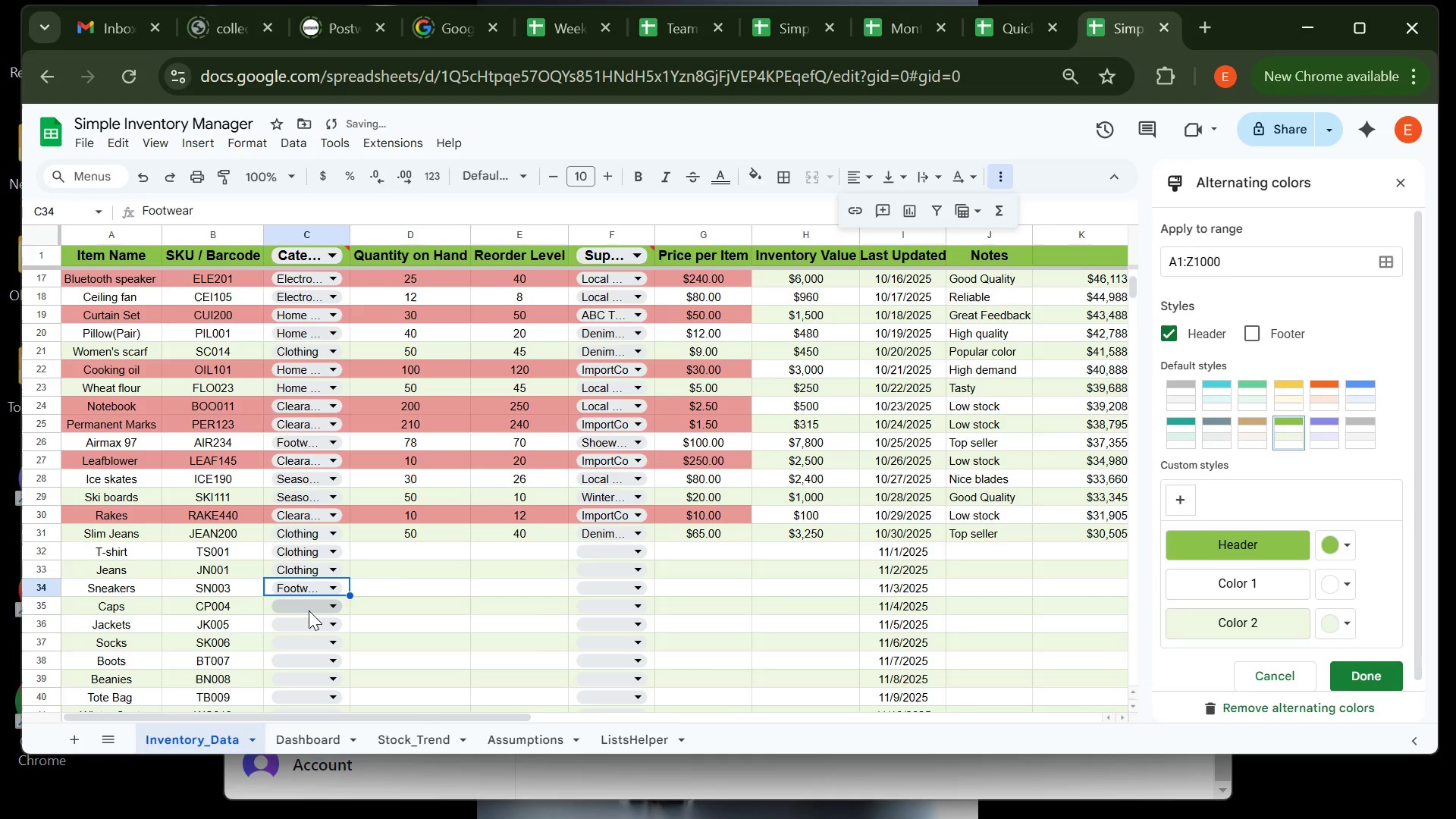 
left_click([309, 610])
 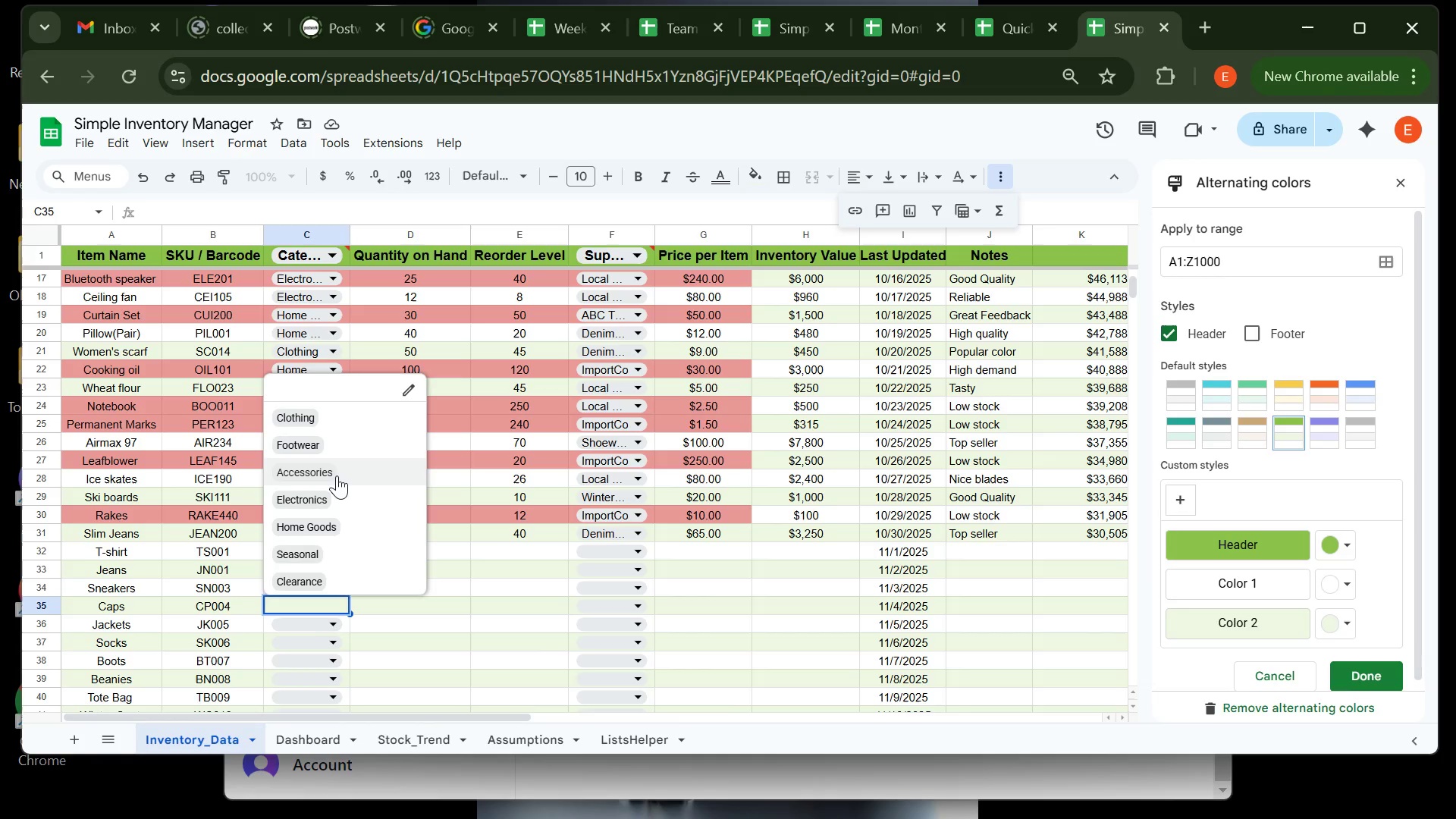 
left_click([337, 475])
 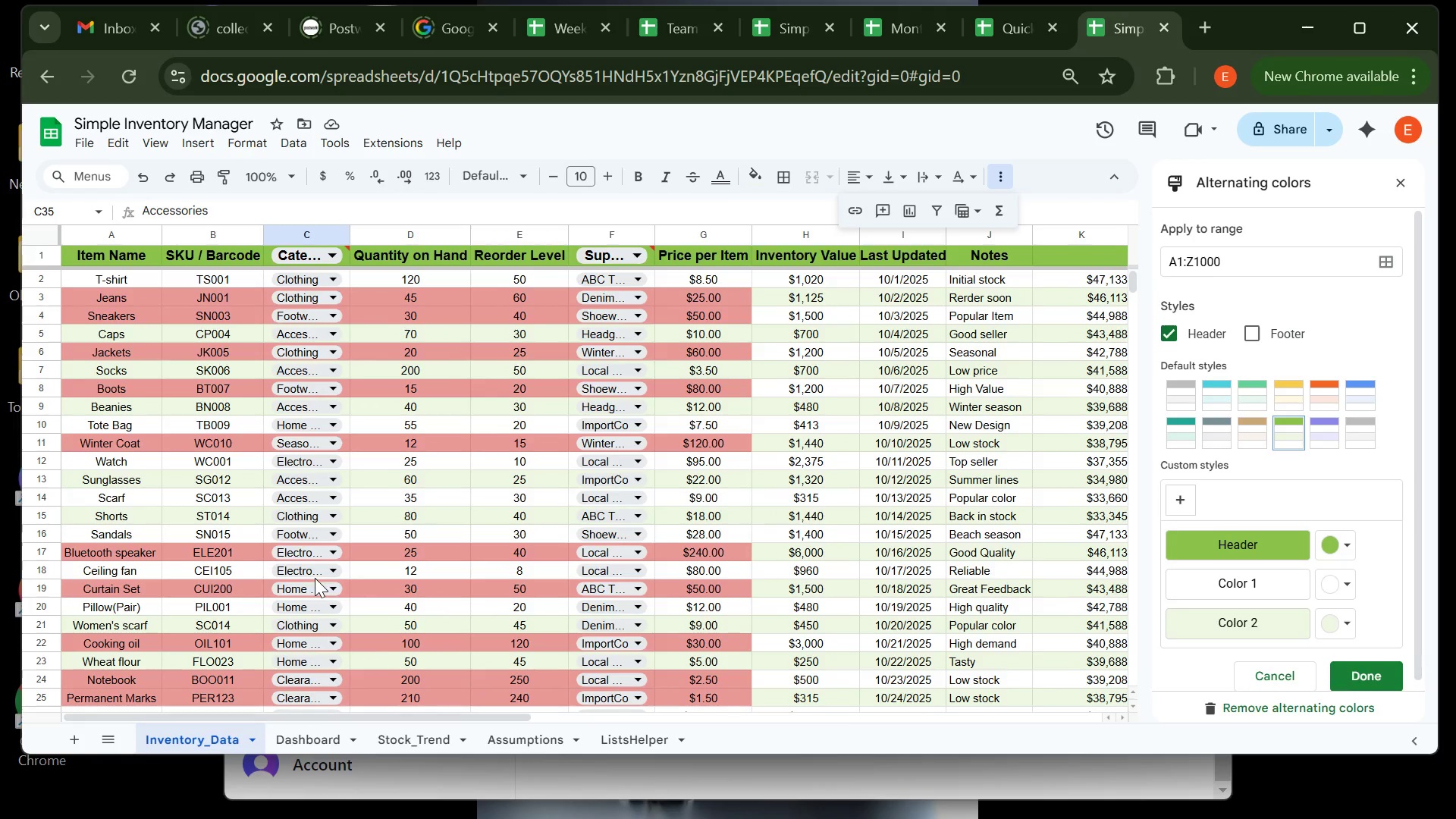 
wait(7.88)
 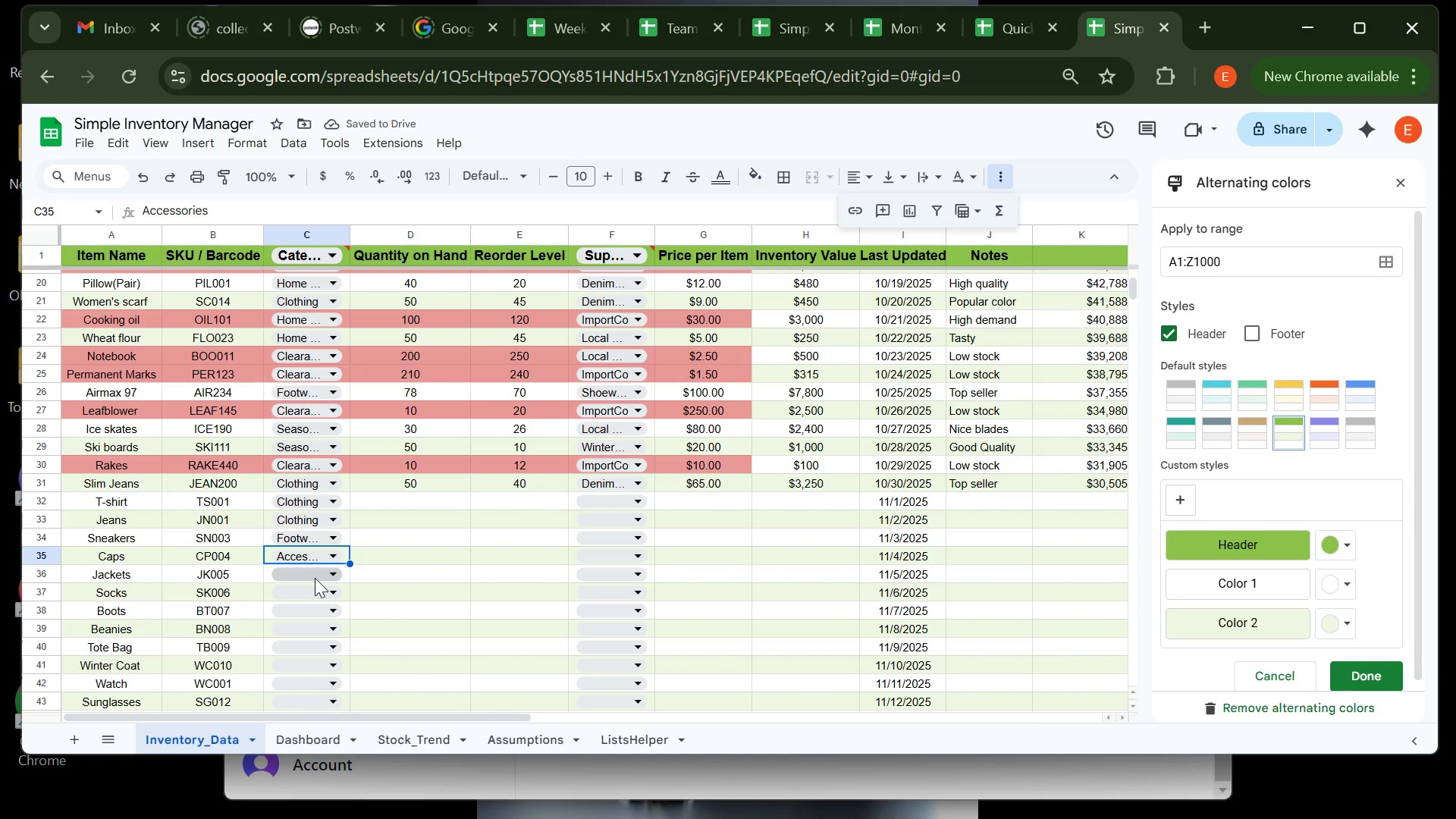 
left_click([306, 570])
 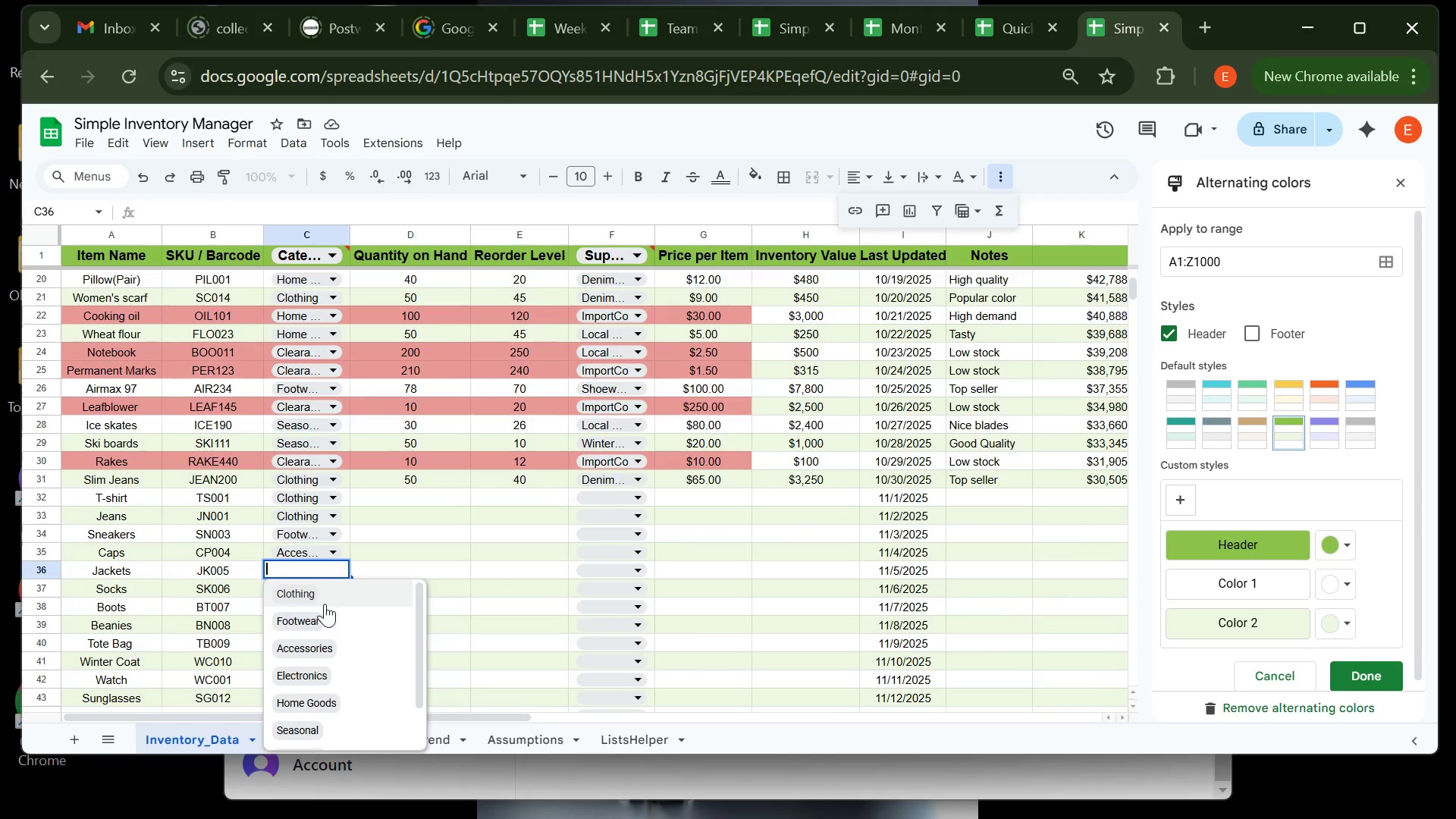 
left_click([325, 604])
 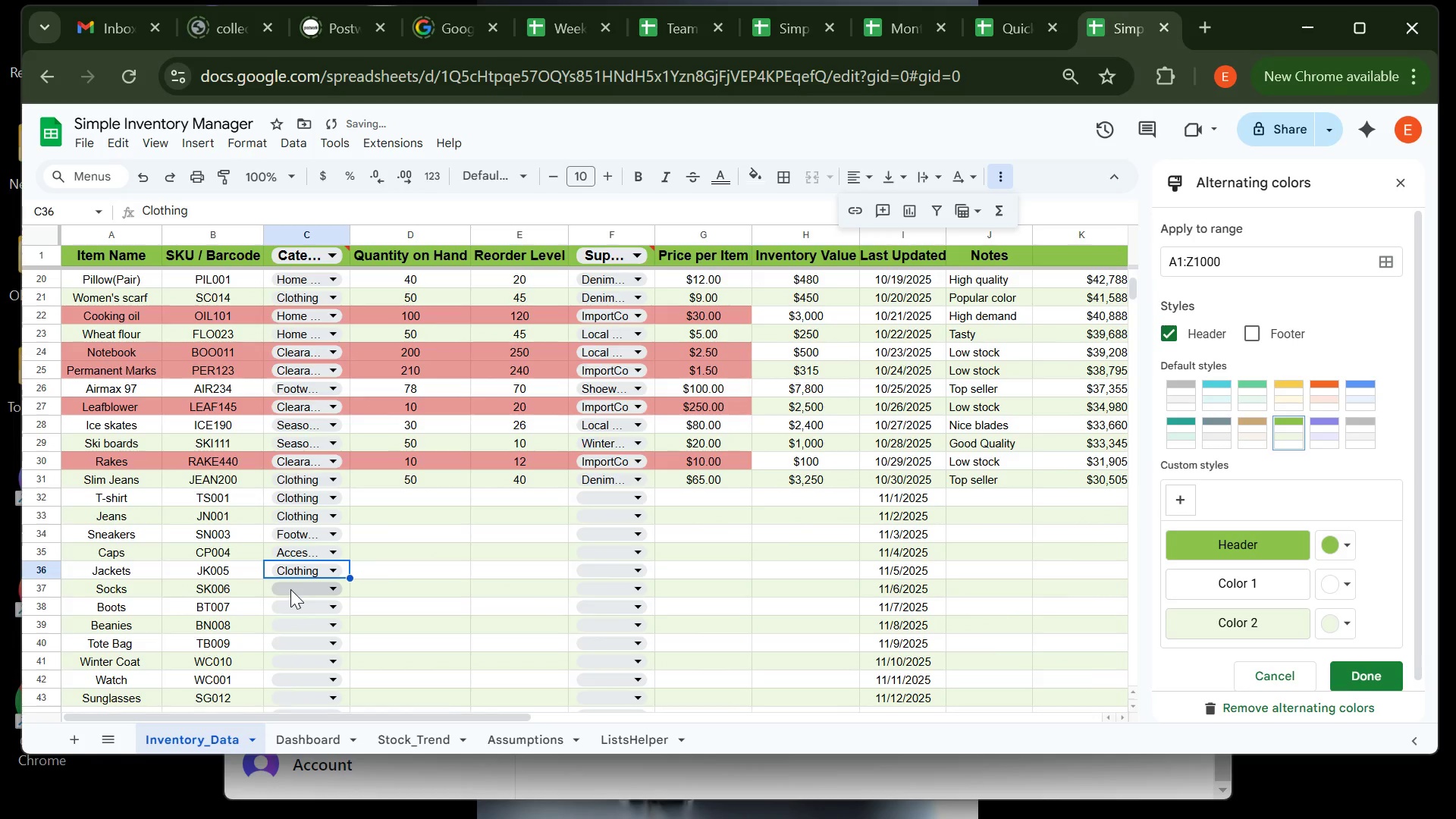 
left_click([290, 589])
 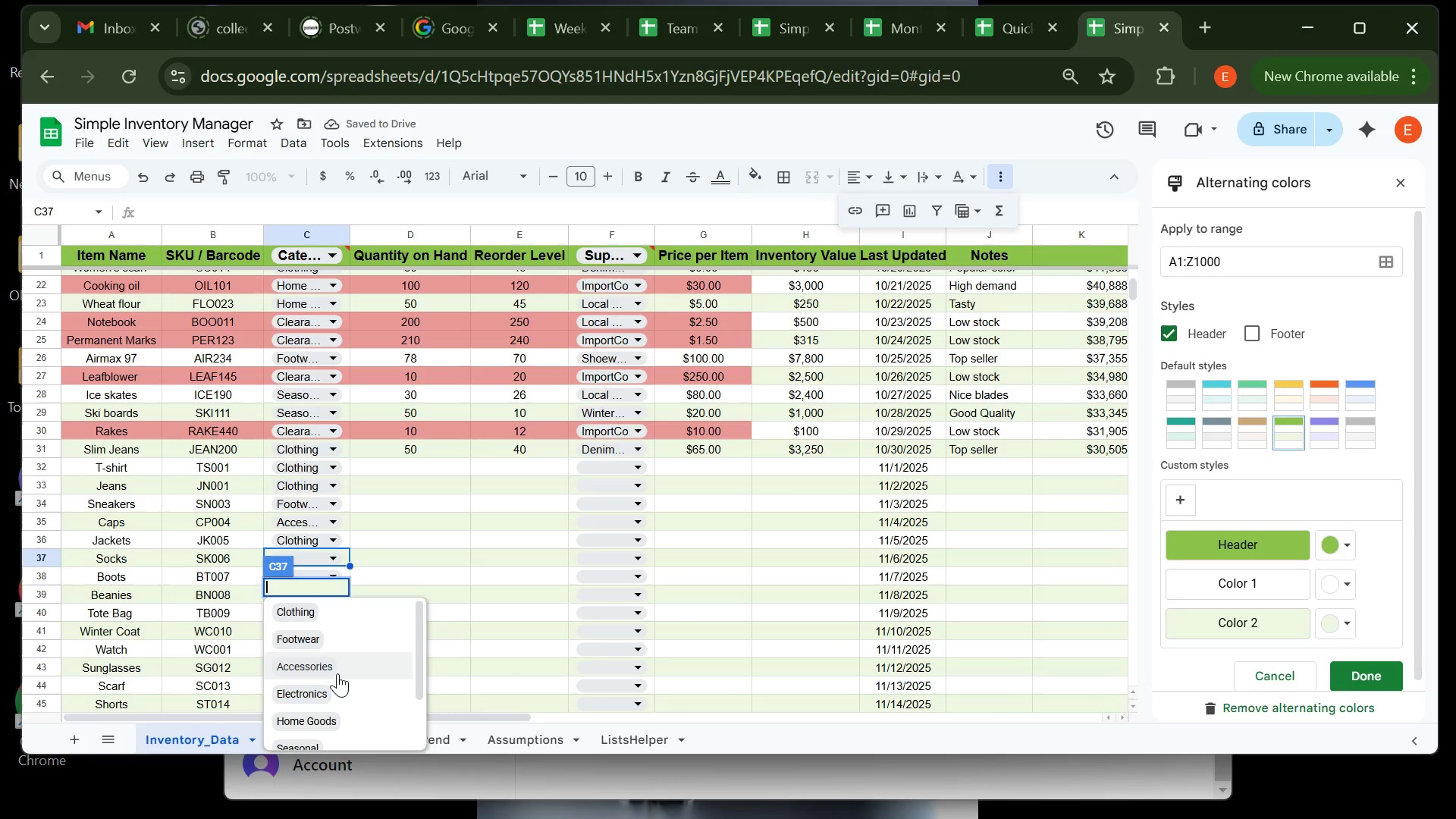 
wait(5.64)
 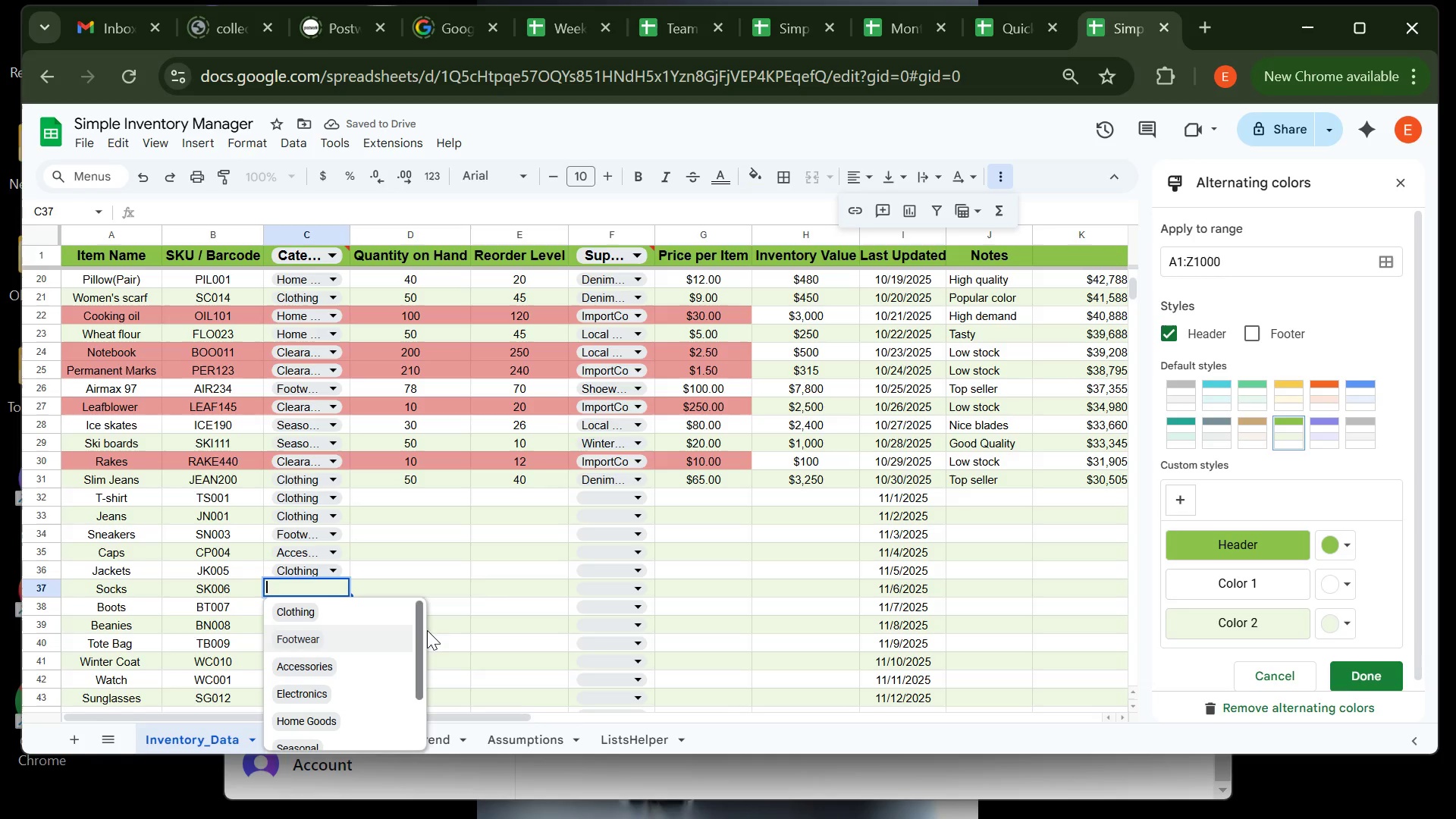 
left_click([333, 643])
 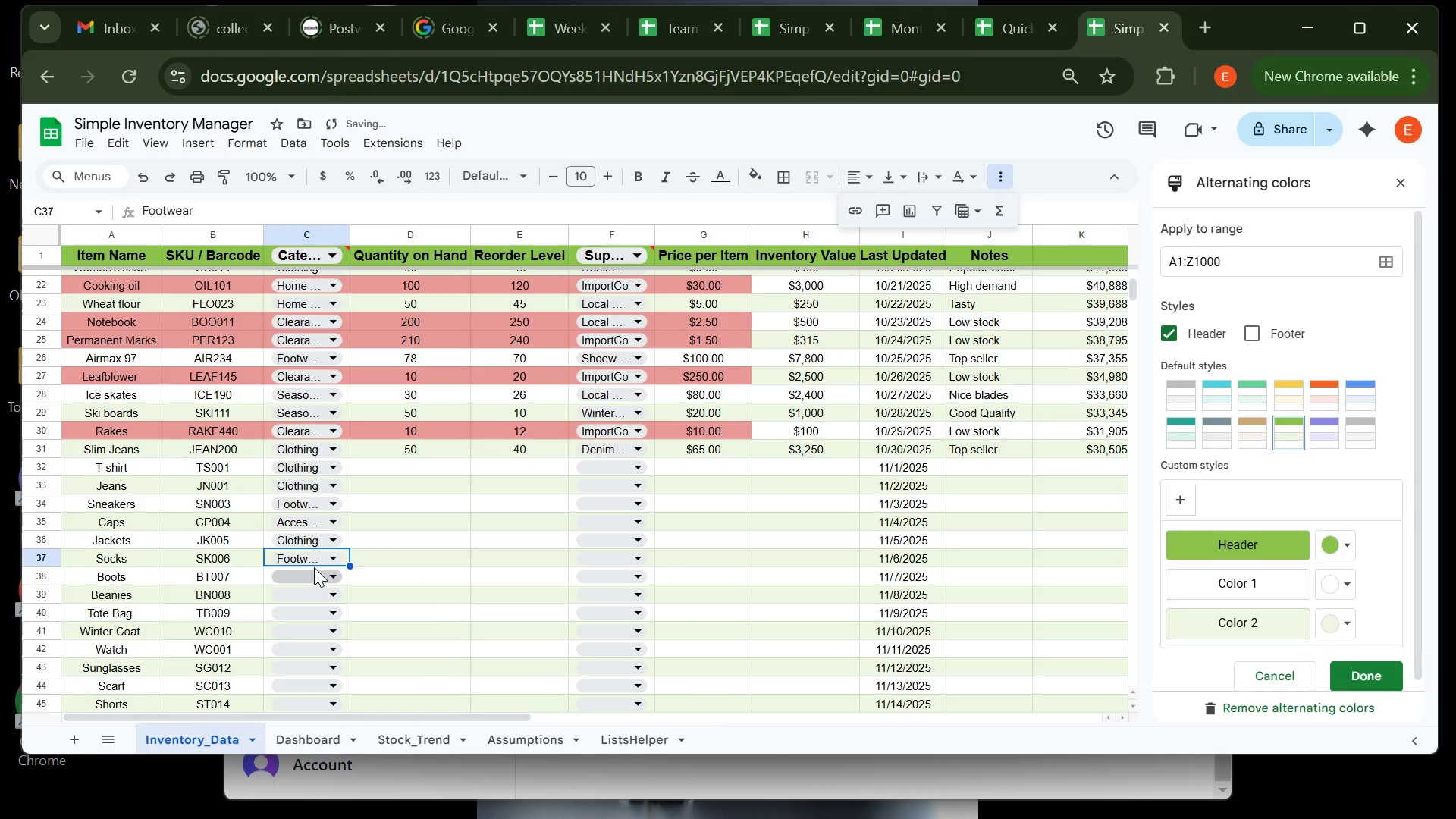 
left_click([312, 563])
 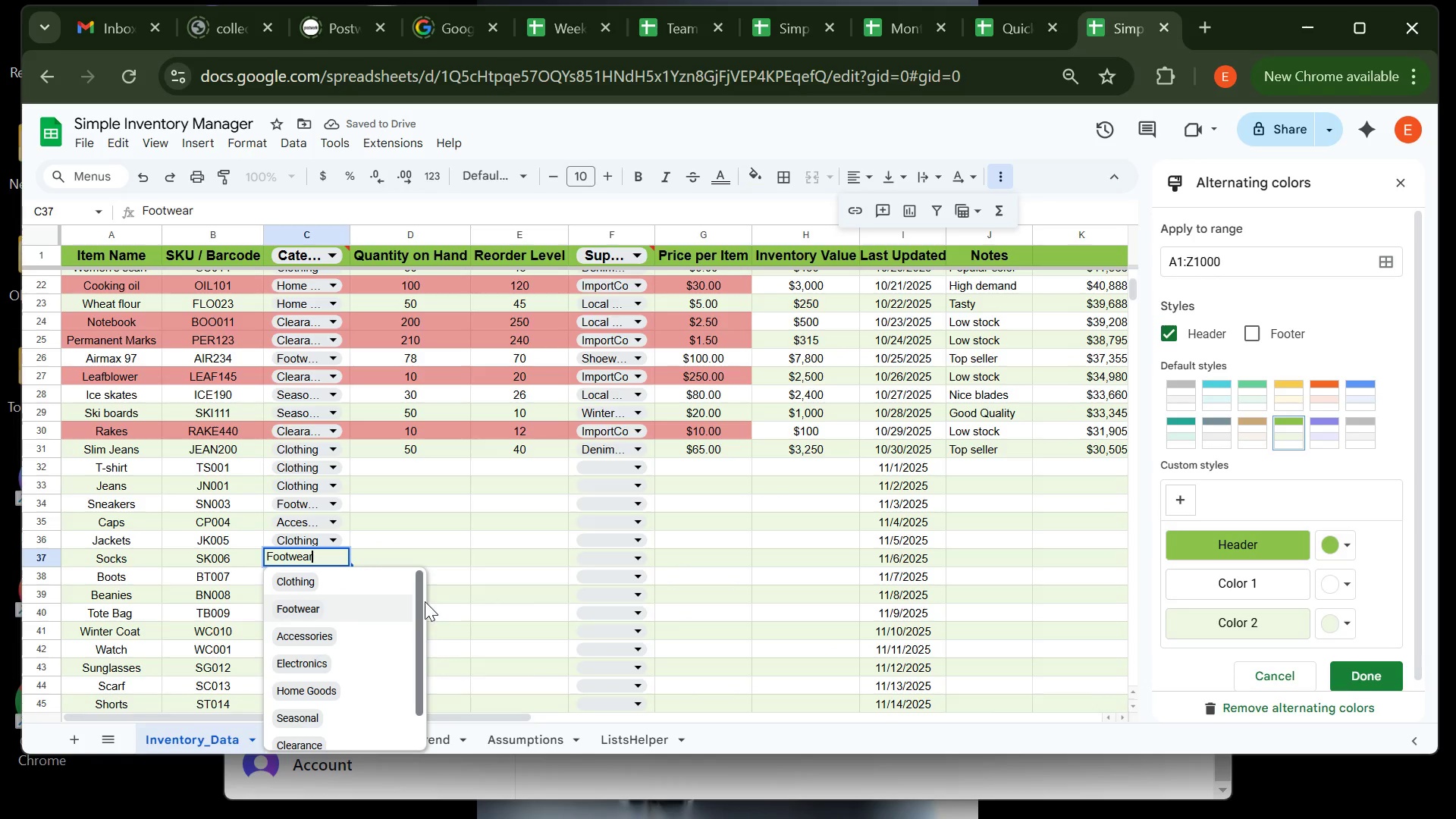 
left_click([444, 608])
 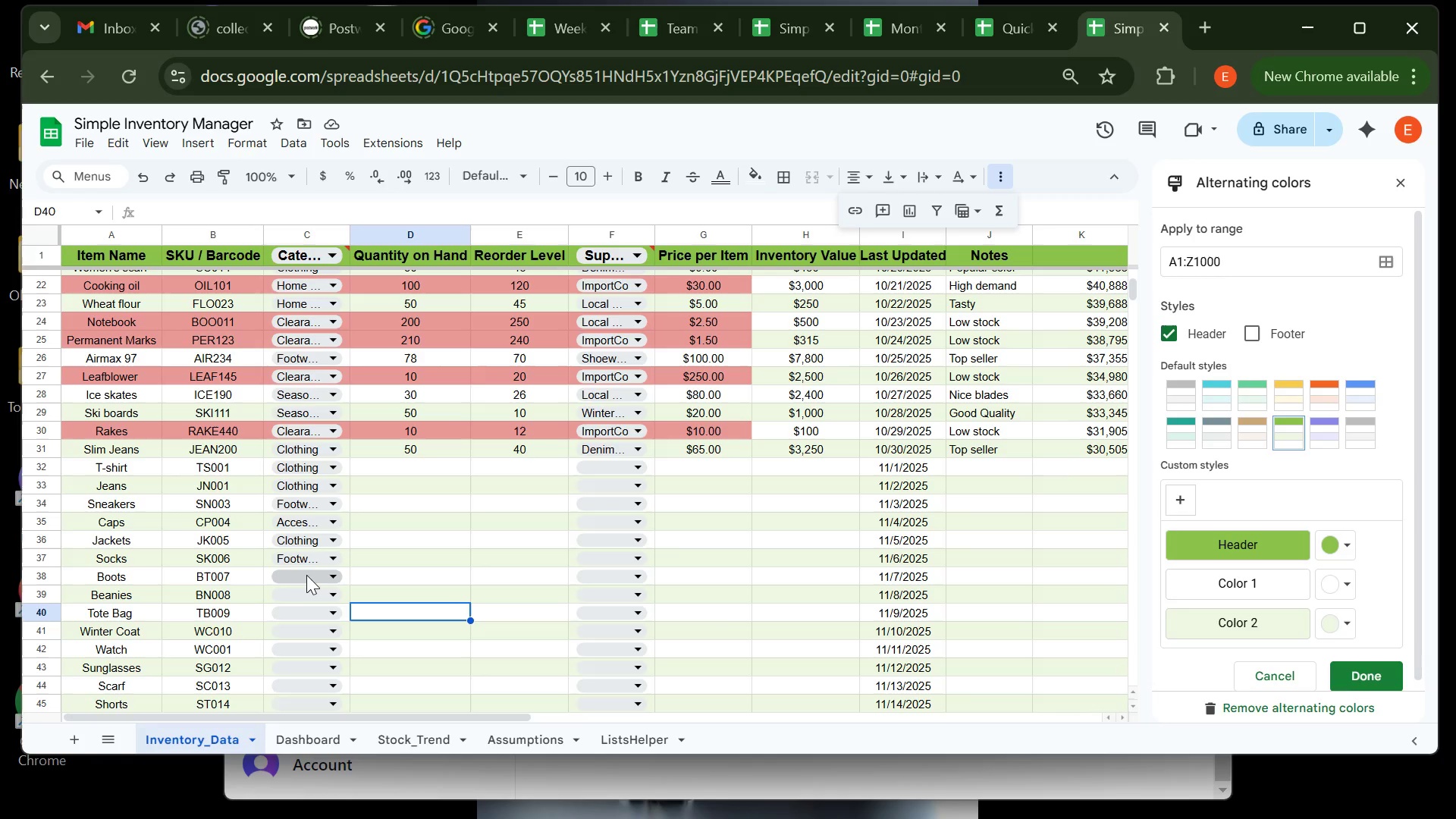 
left_click([306, 575])
 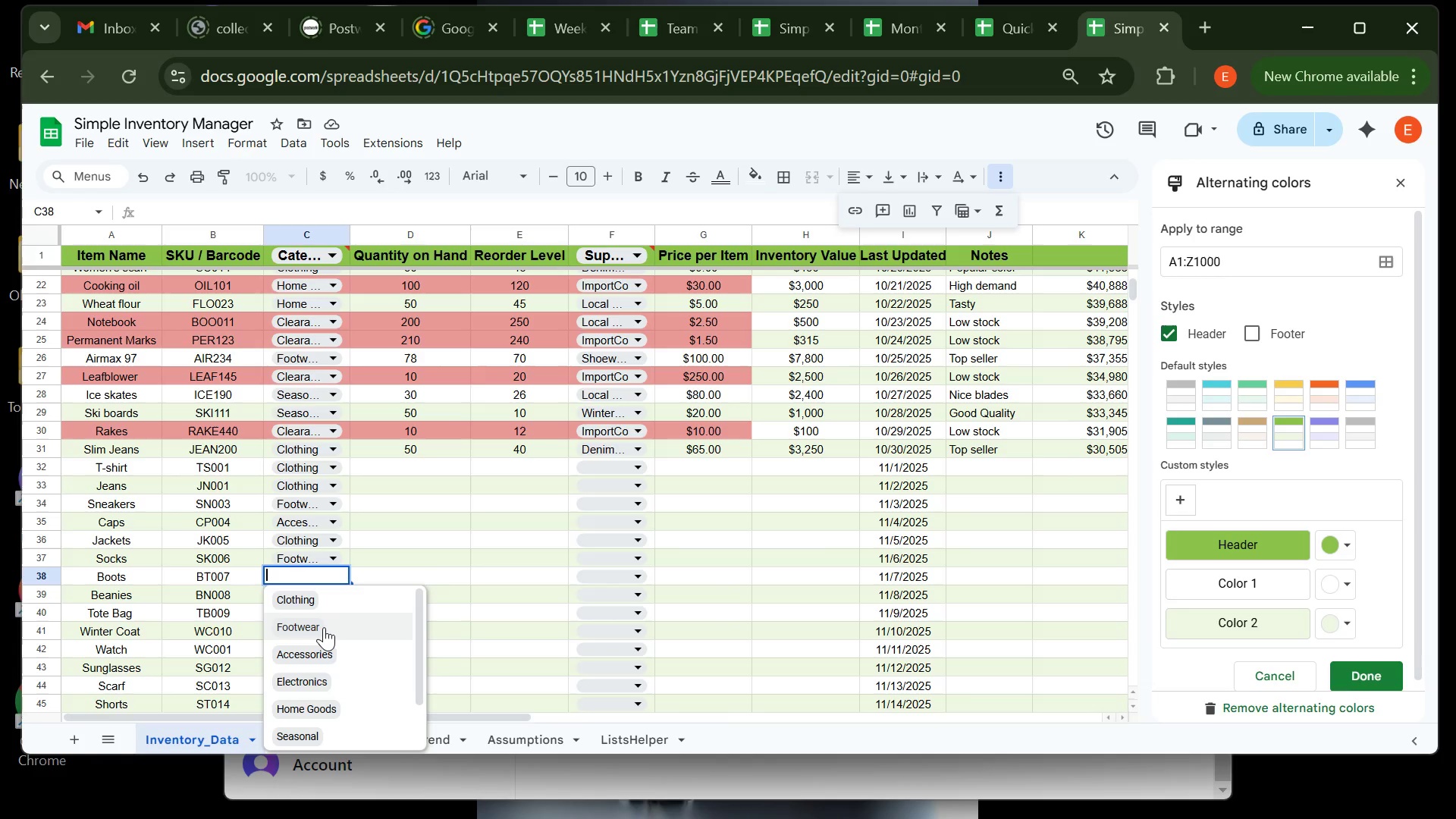 
left_click([325, 627])
 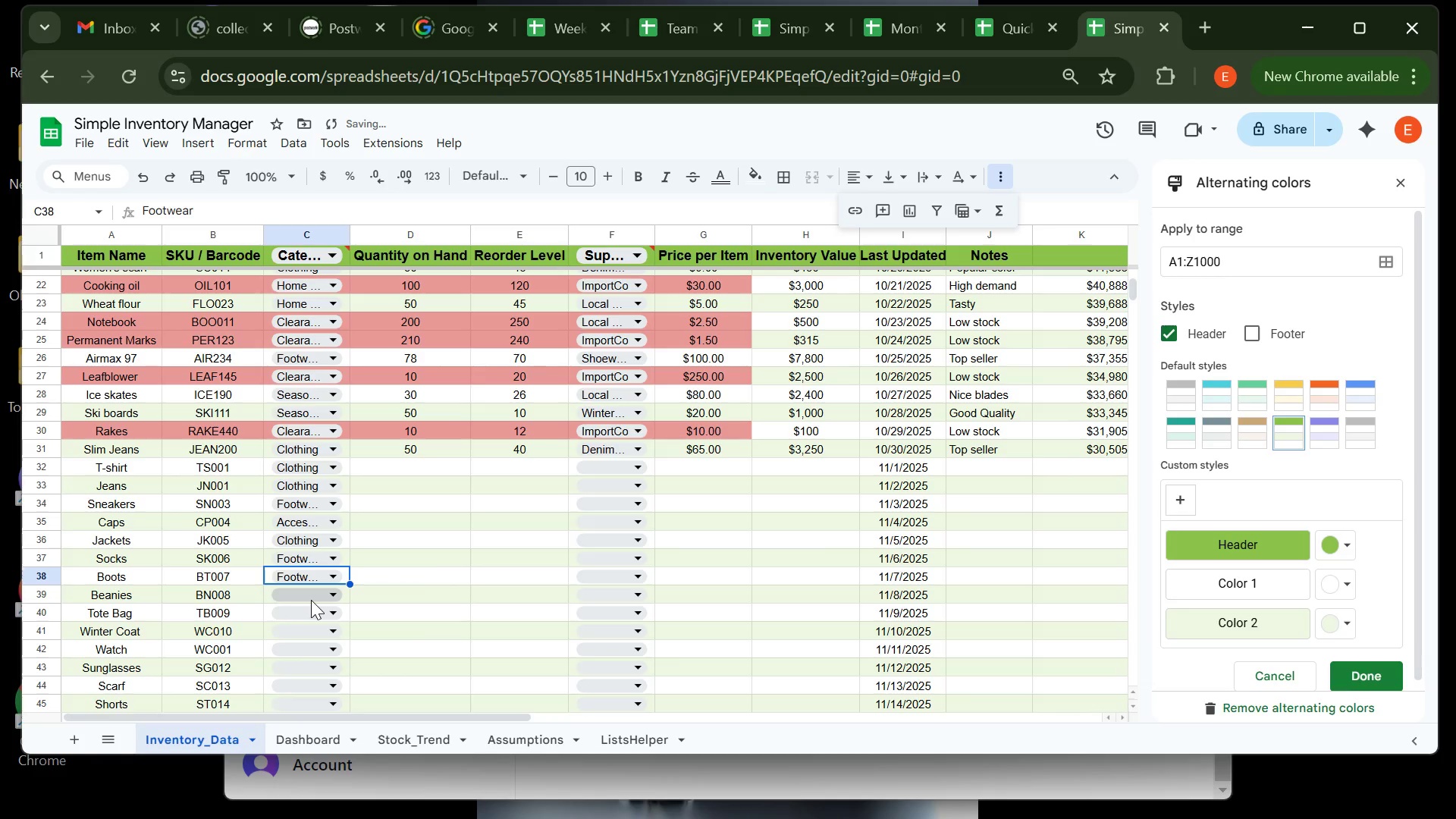 
left_click([311, 600])
 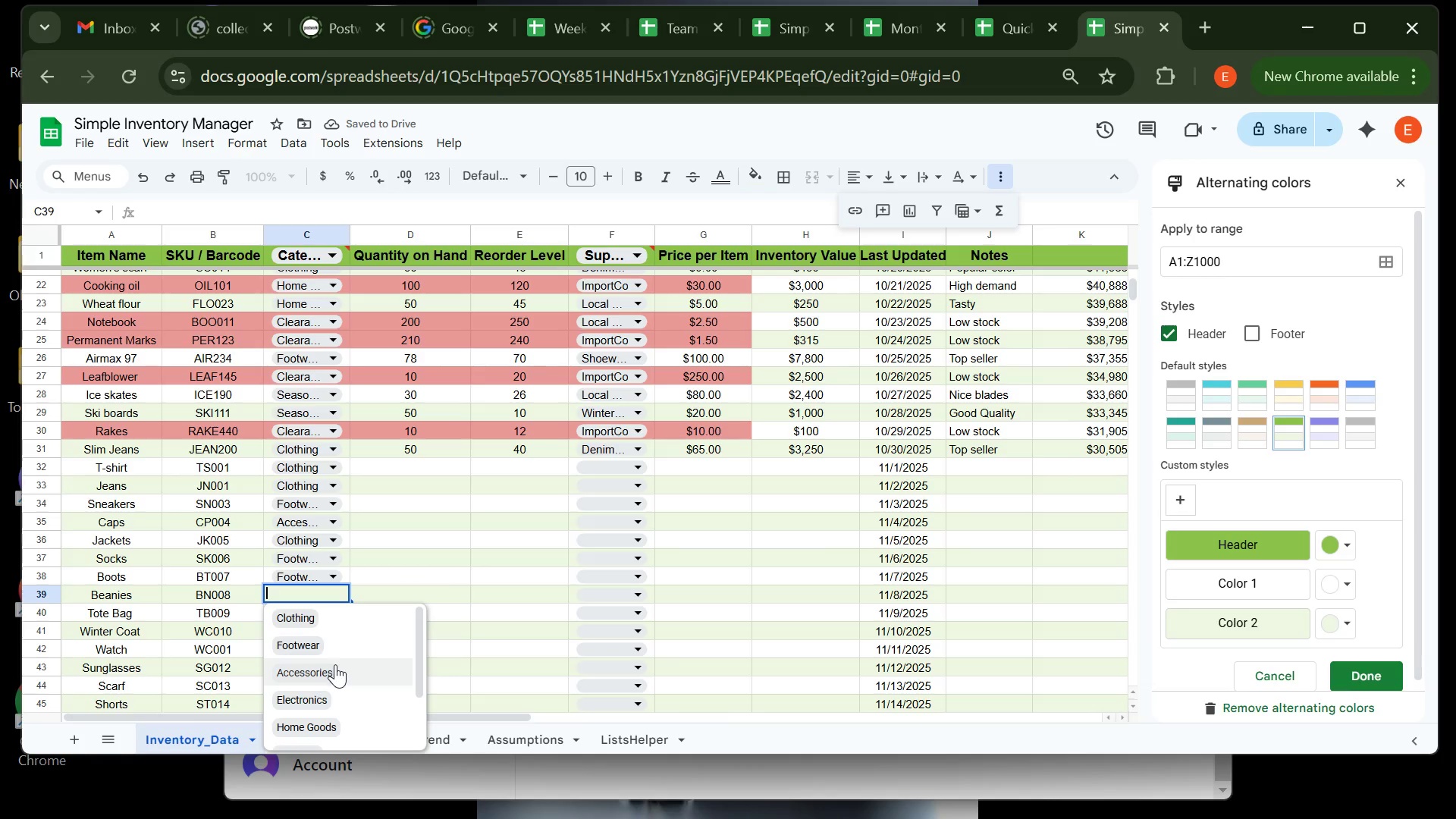 
left_click([335, 668])
 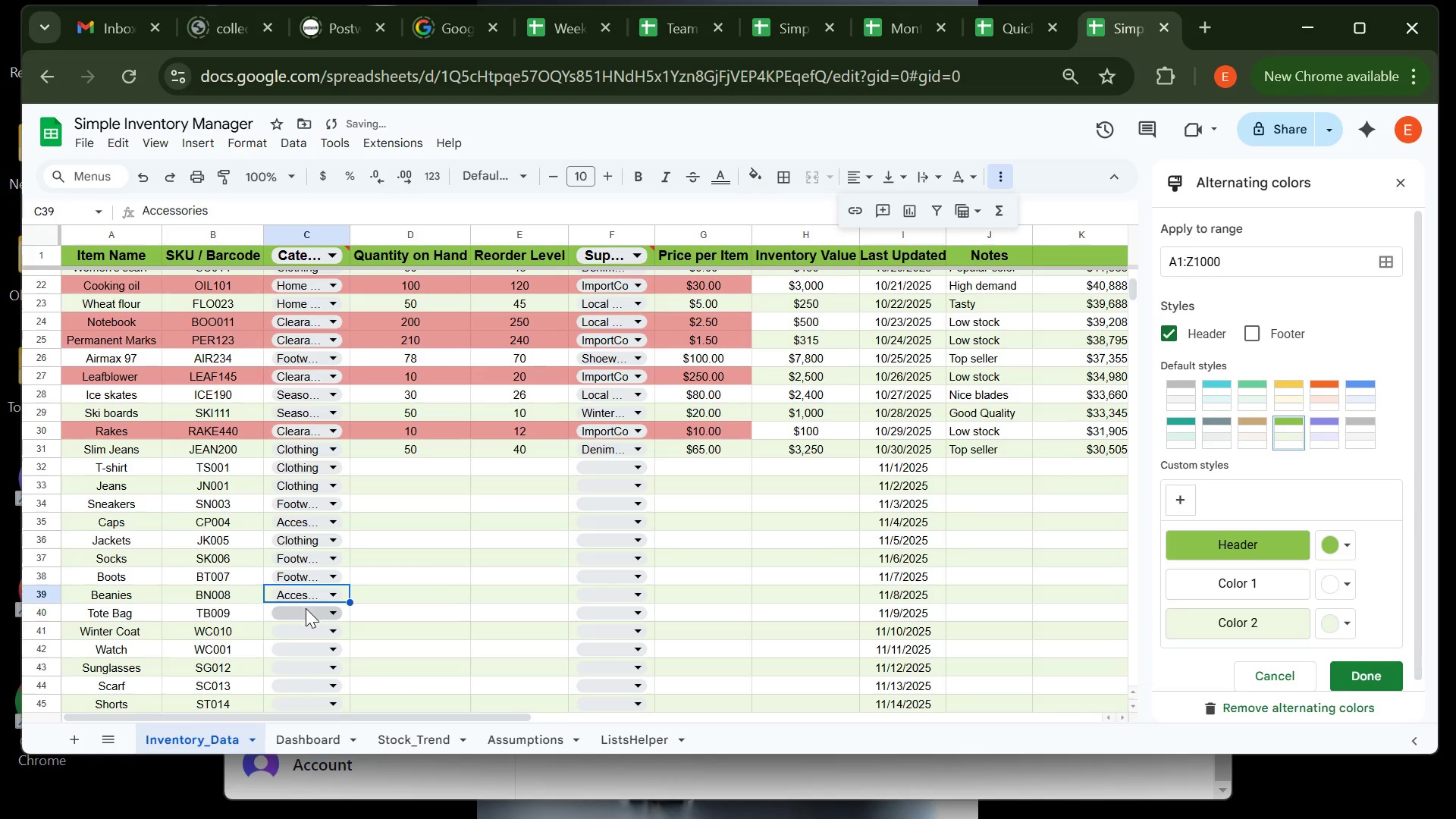 
left_click([306, 610])
 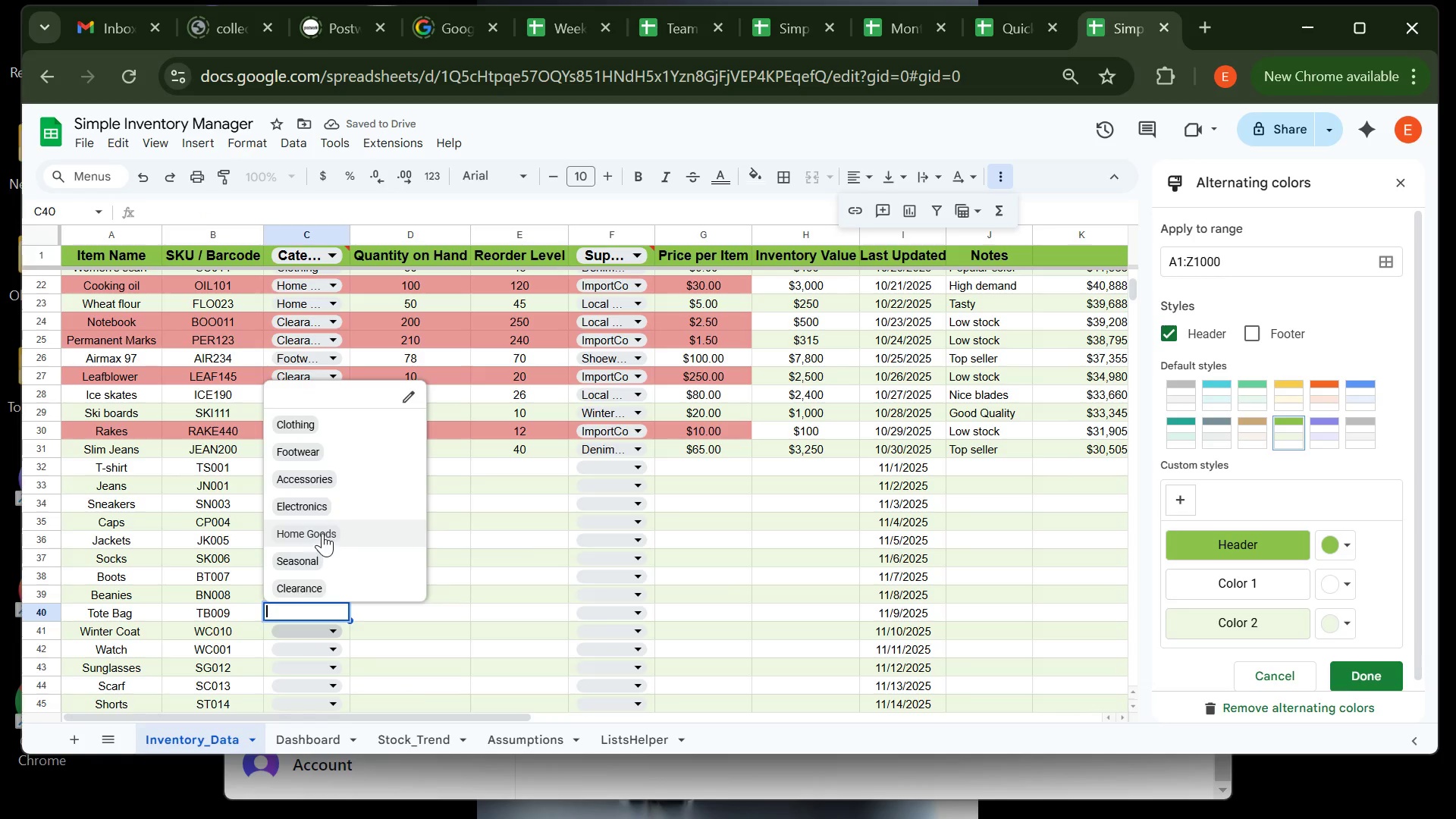 
left_click([322, 532])
 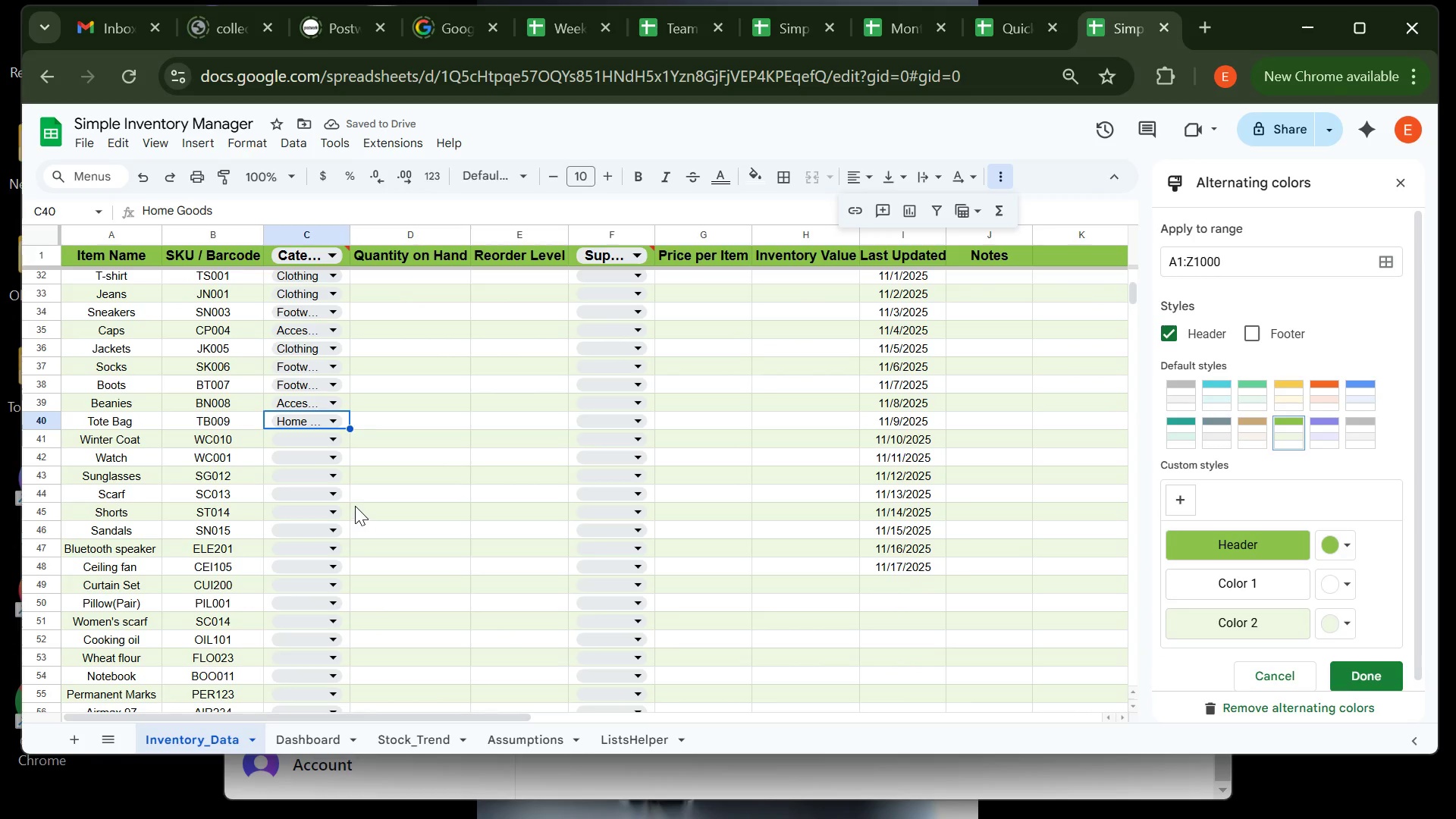 
left_click([322, 441])
 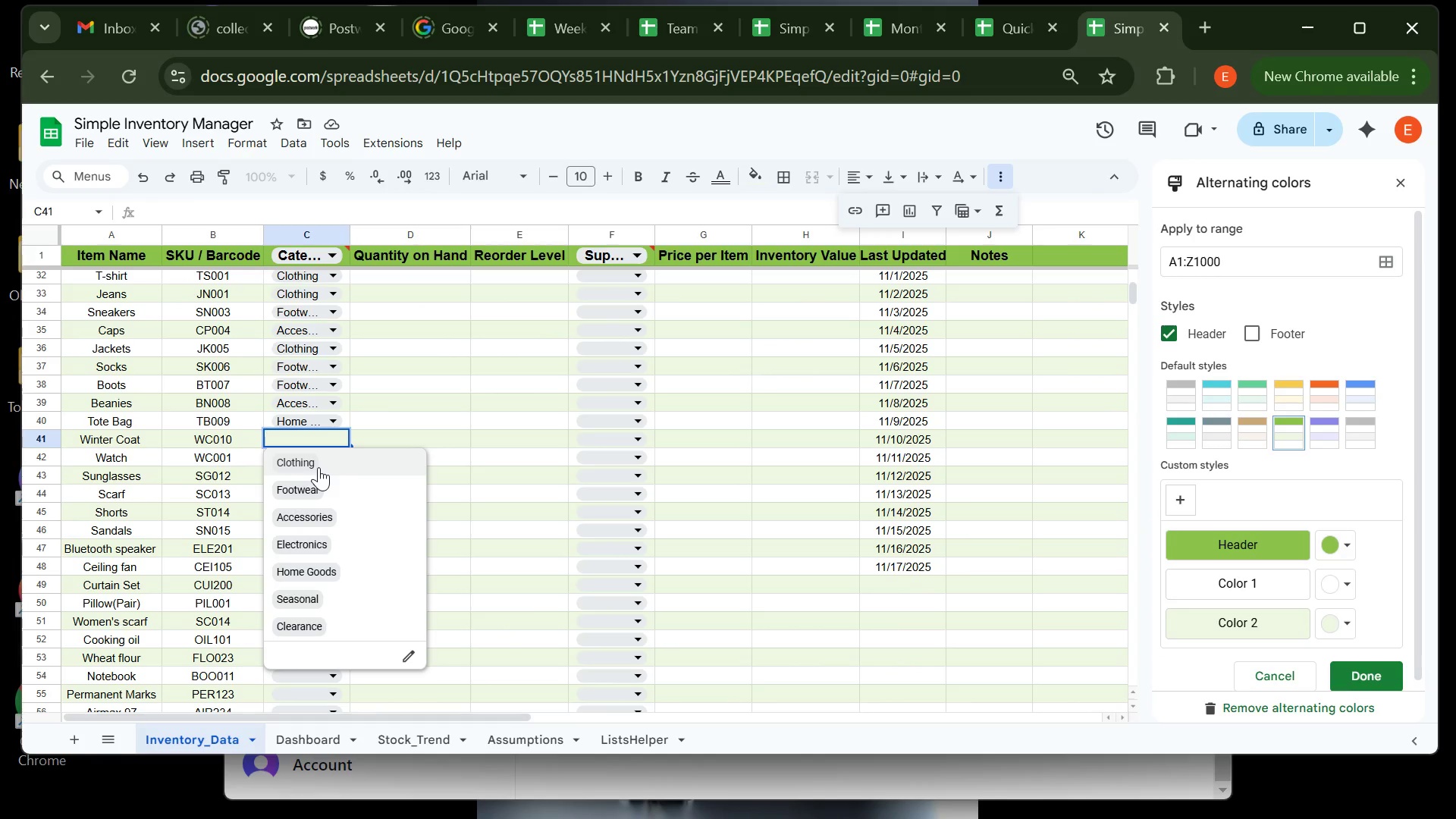 
left_click([318, 465])
 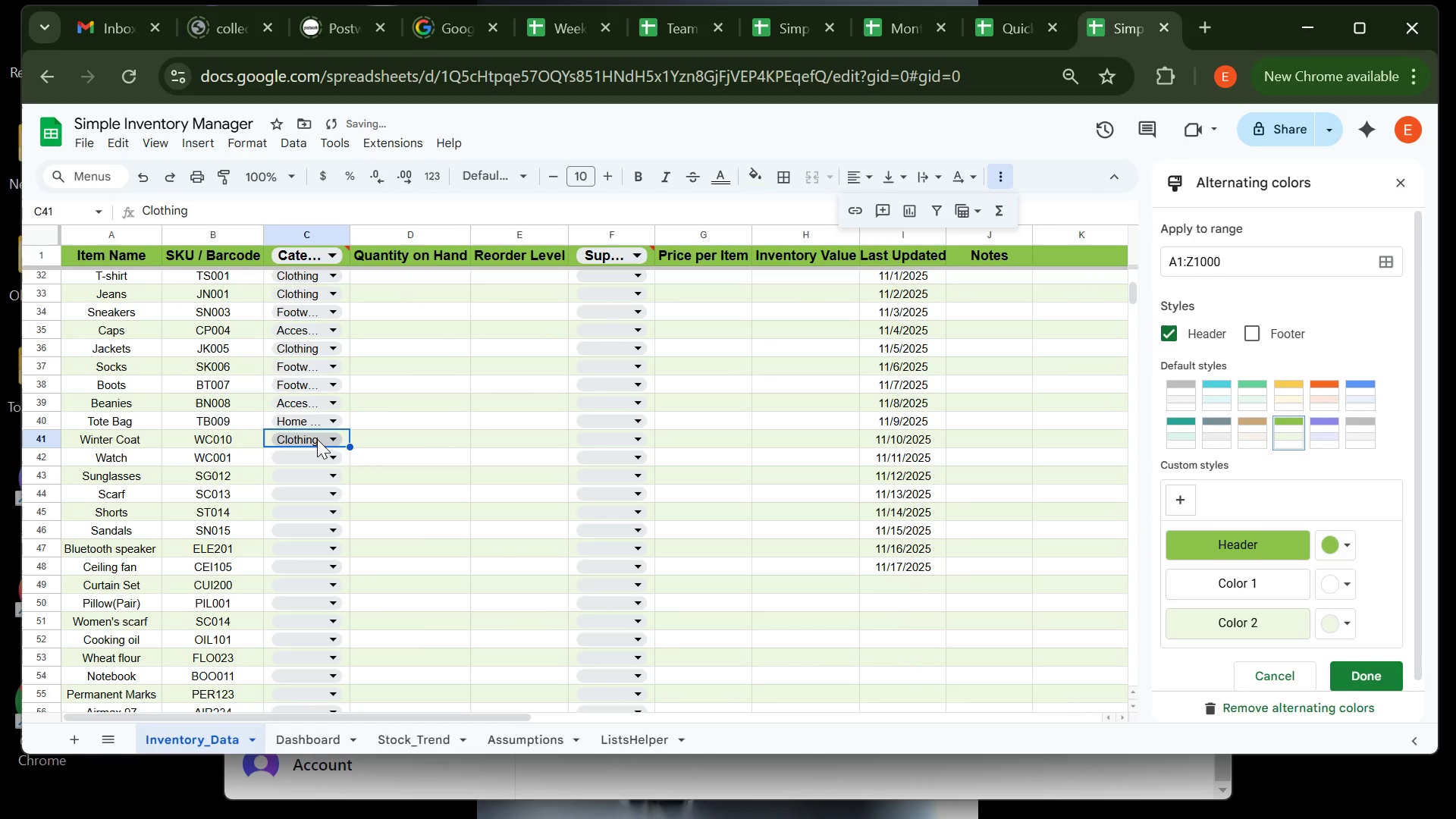 
left_click([317, 439])
 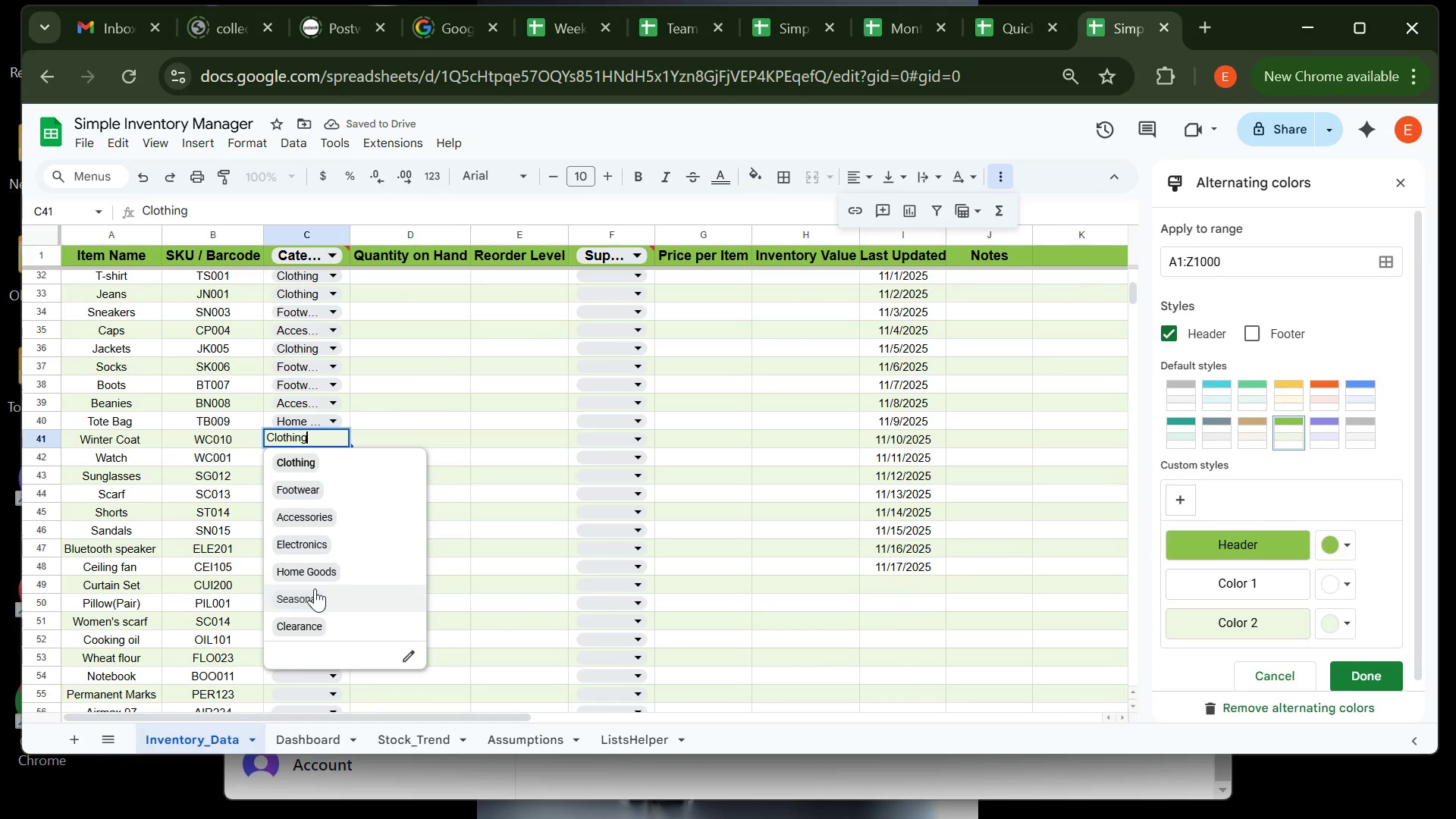 
left_click([315, 588])
 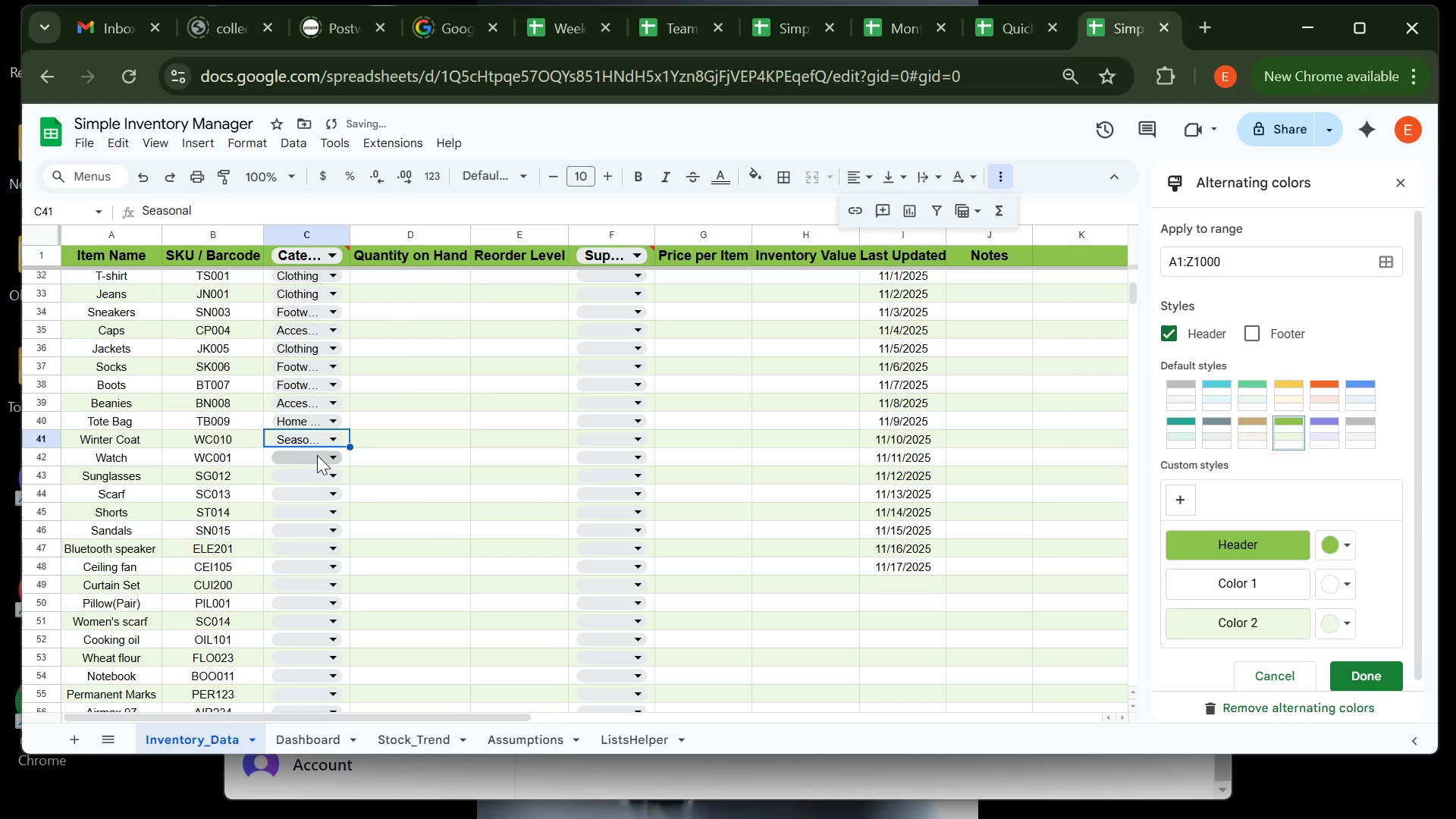 
left_click([317, 455])
 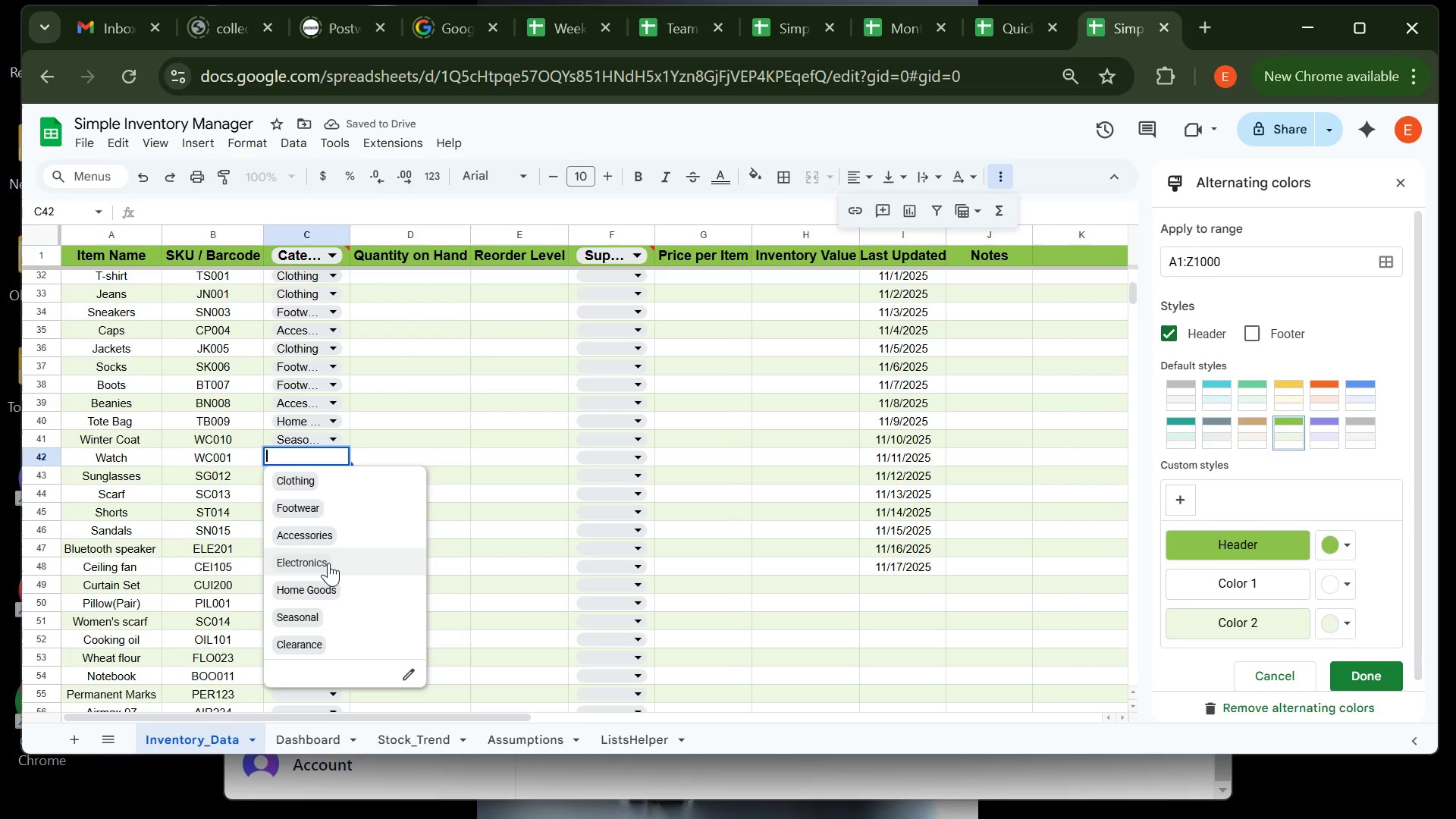 
left_click([328, 563])
 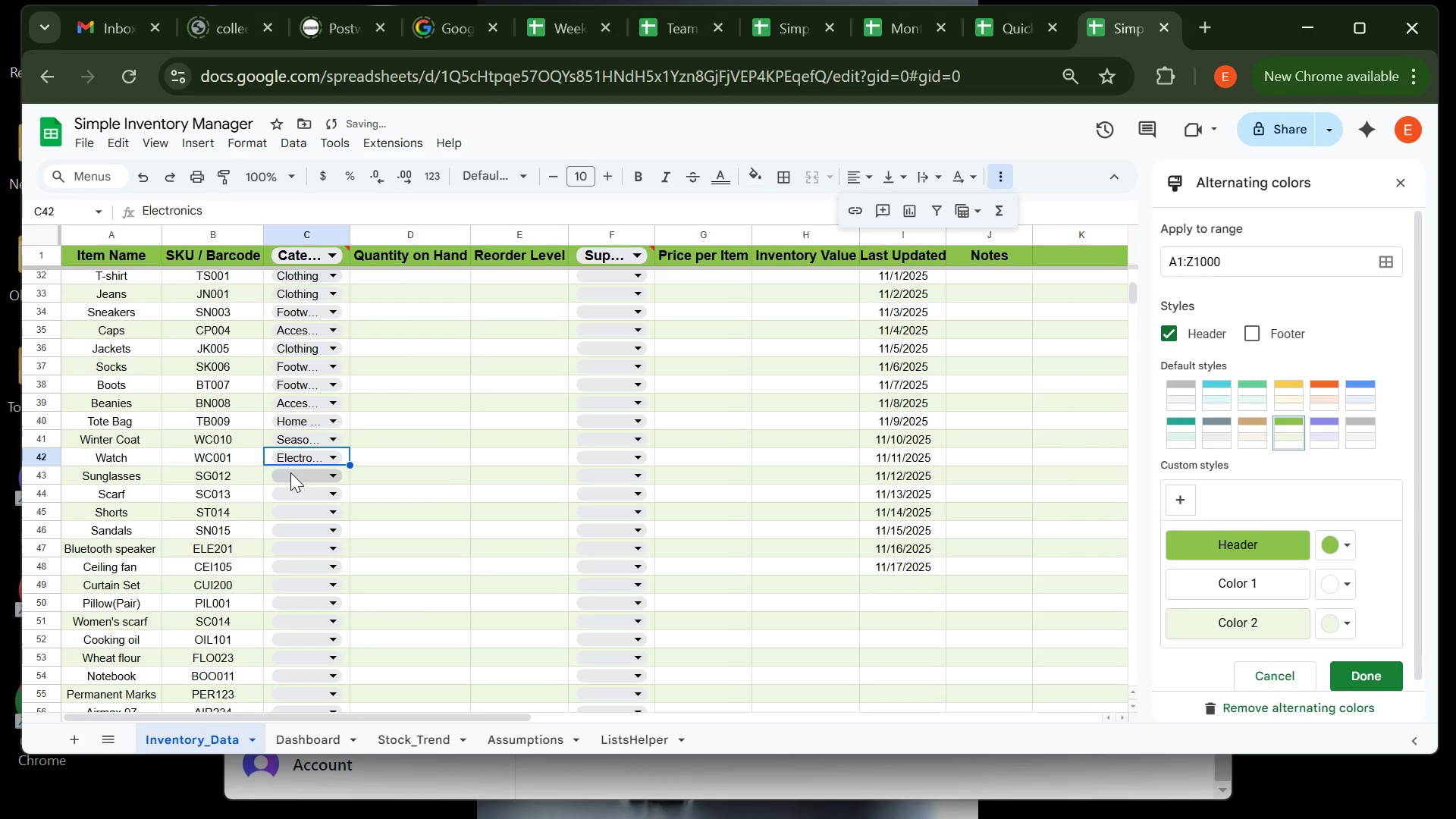 
left_click([290, 472])
 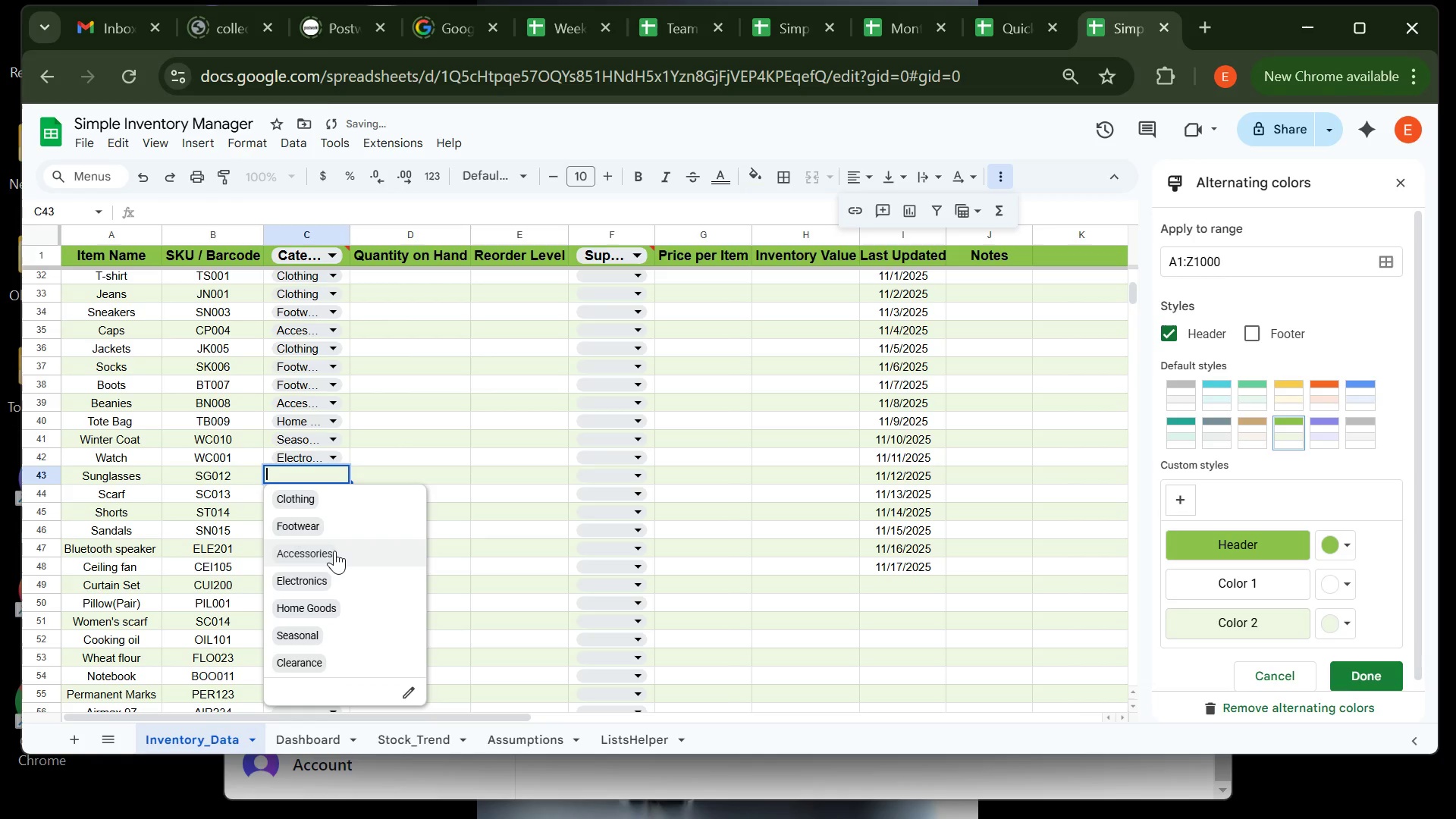 
left_click([335, 551])
 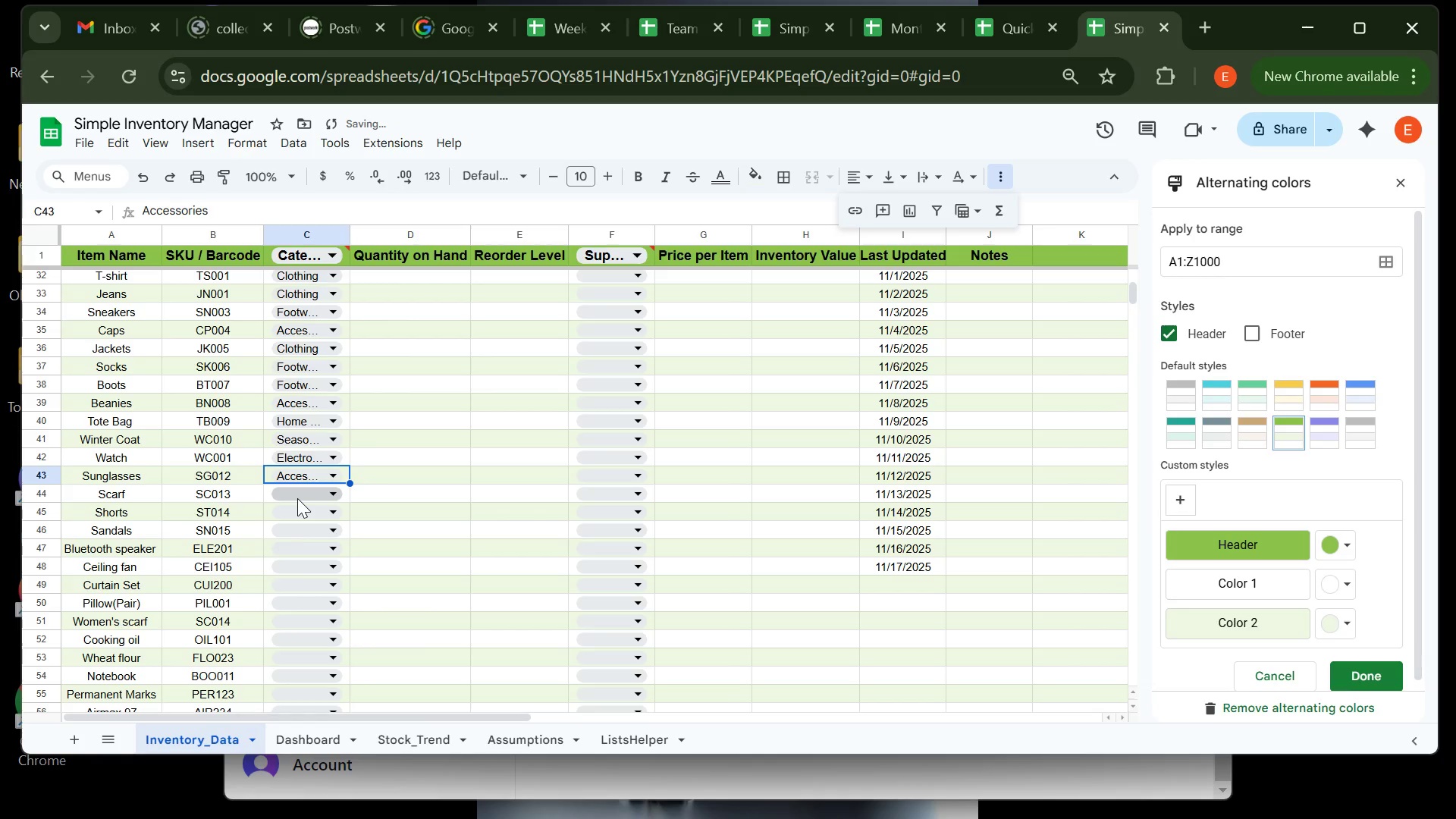 
left_click([297, 498])
 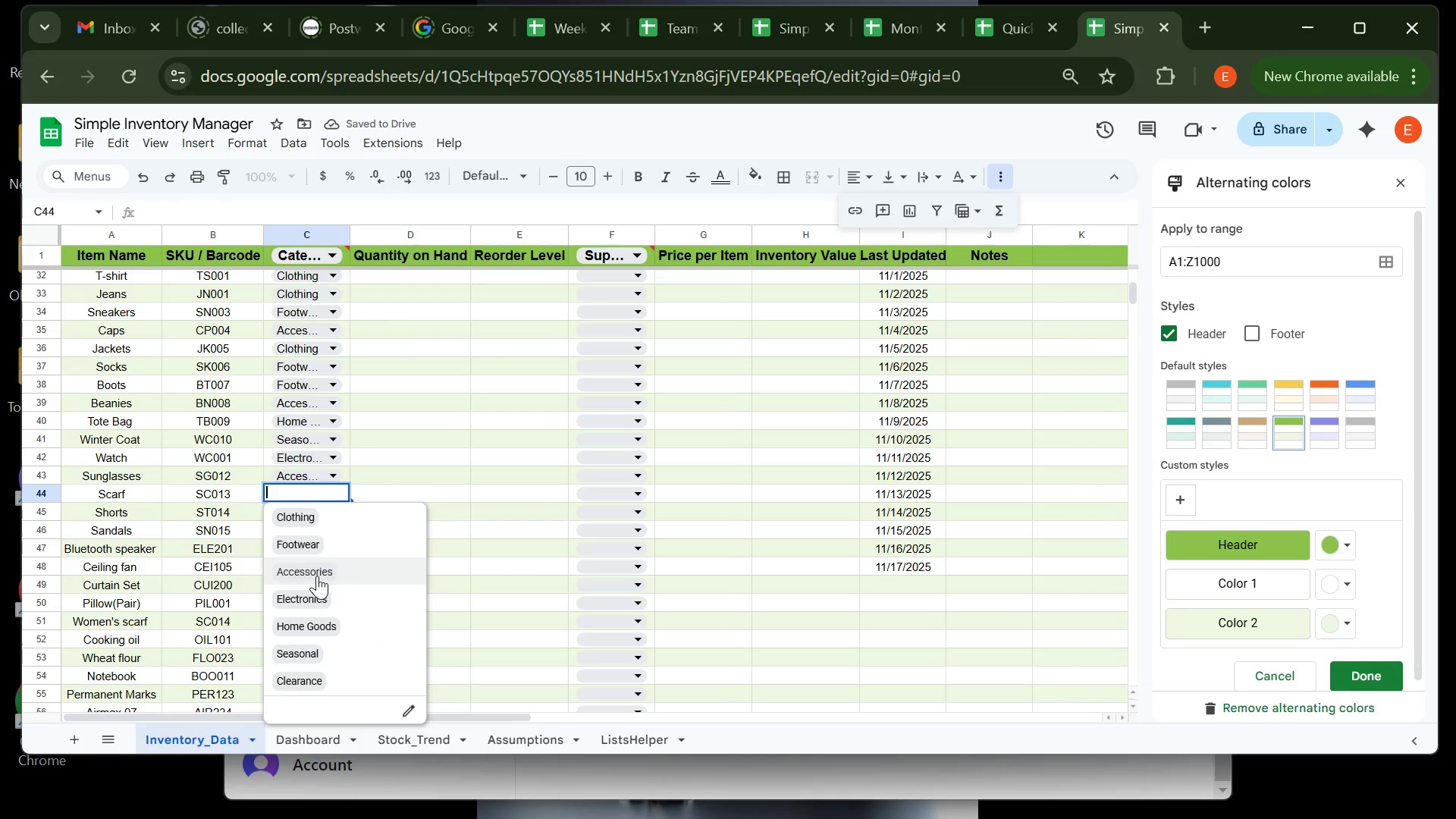 
left_click([317, 576])
 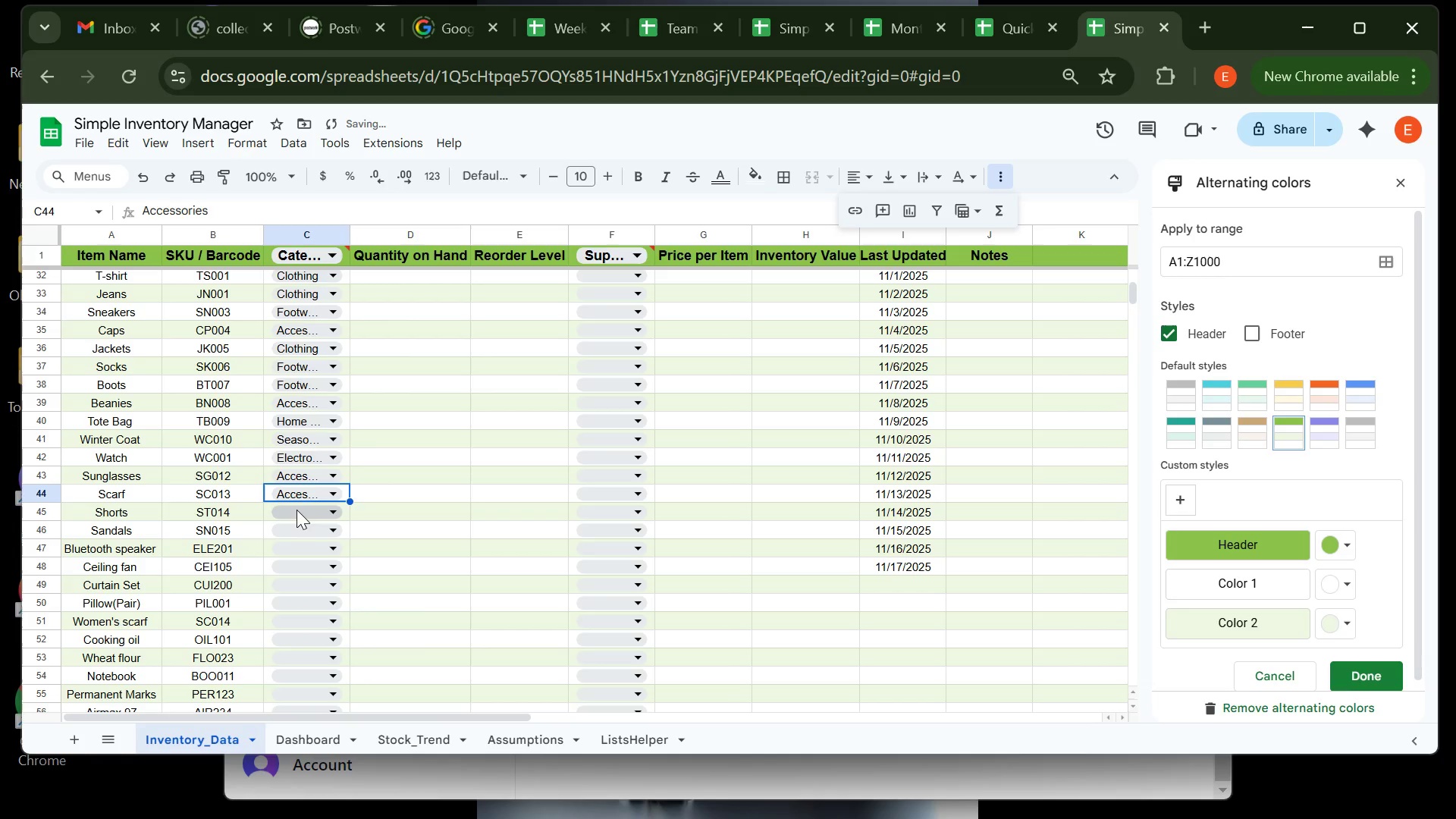 
left_click([297, 510])
 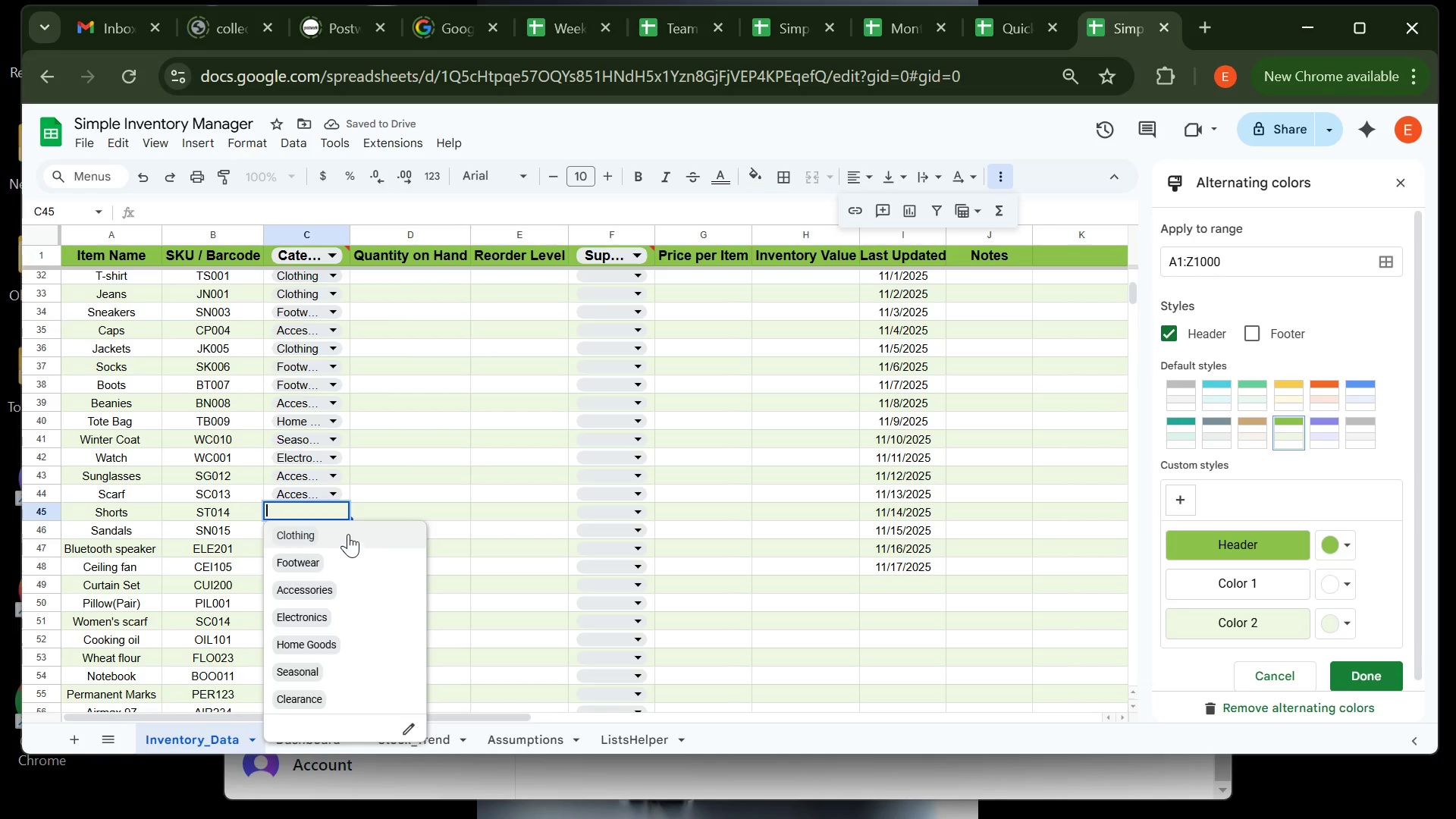 
left_click([348, 534])
 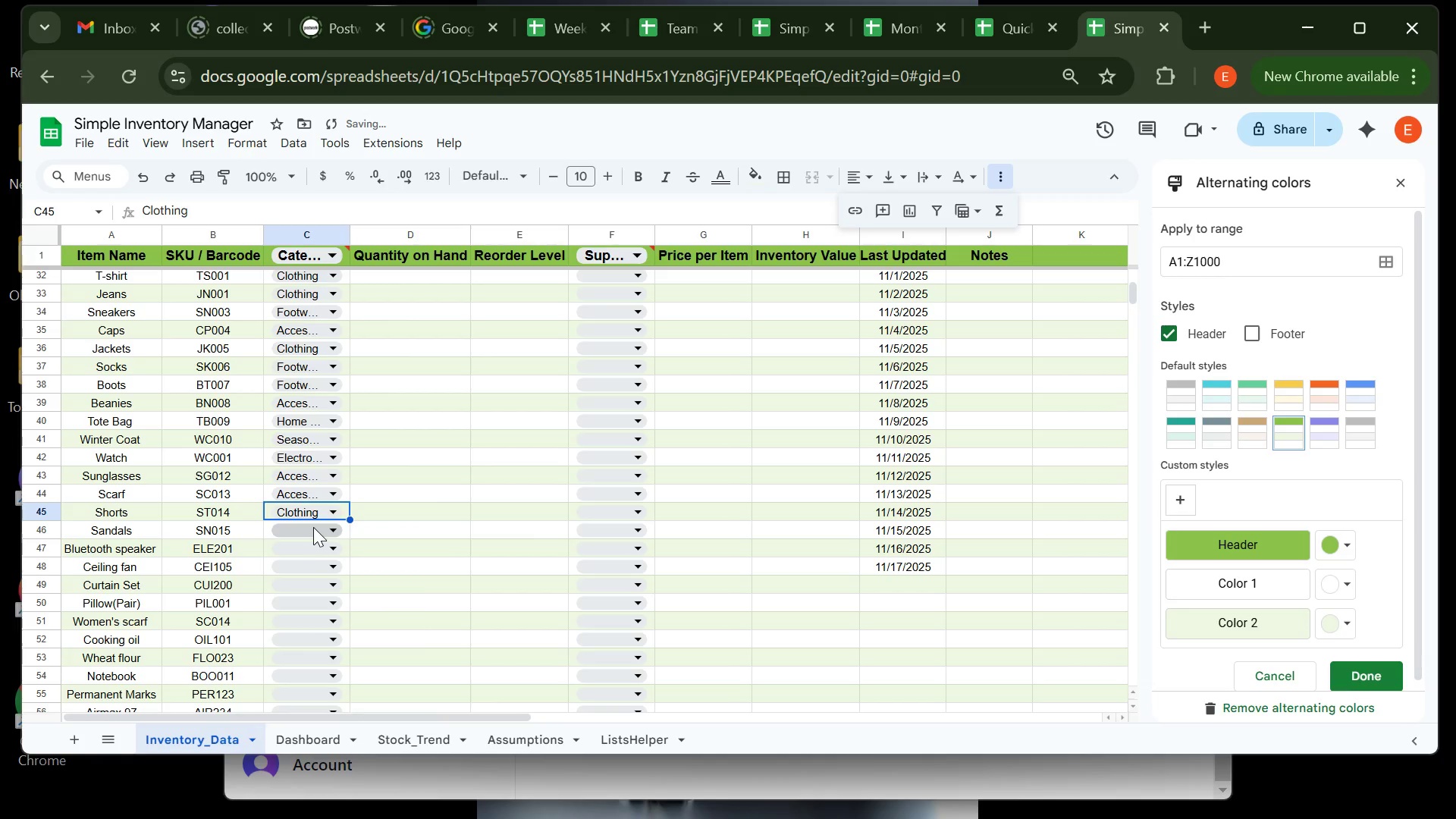 
left_click([313, 527])
 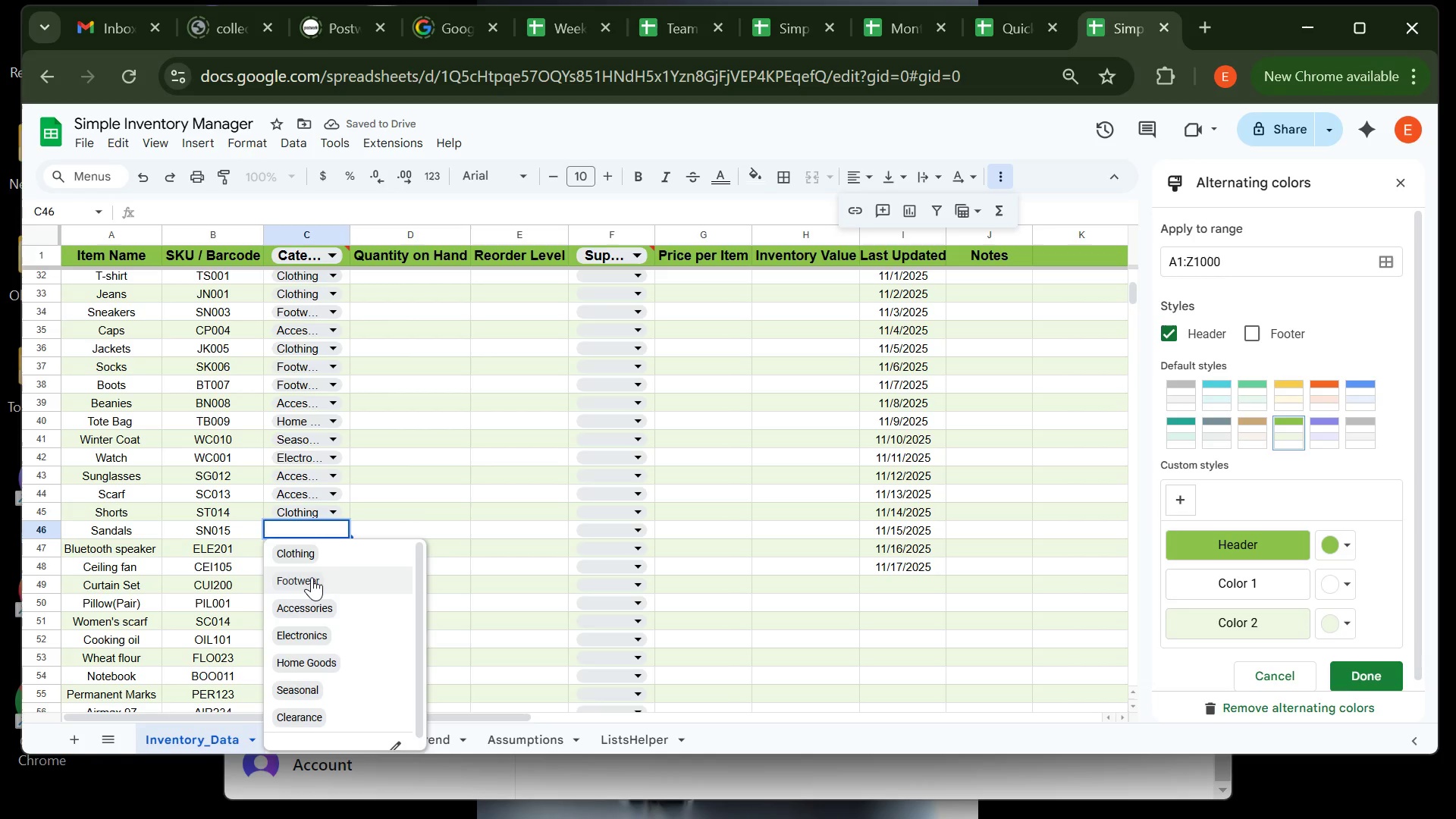 
left_click([312, 577])
 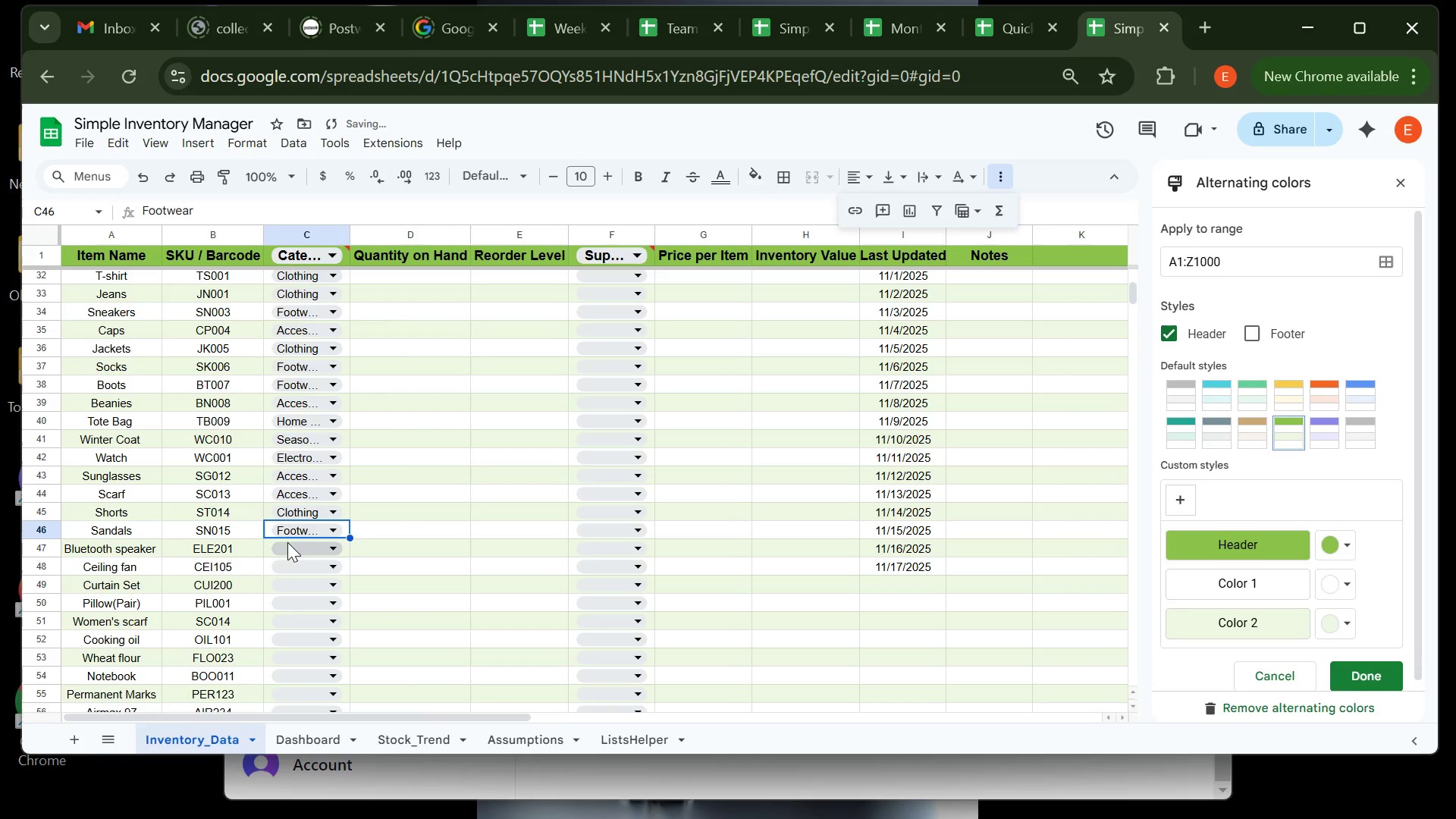 
left_click([287, 542])
 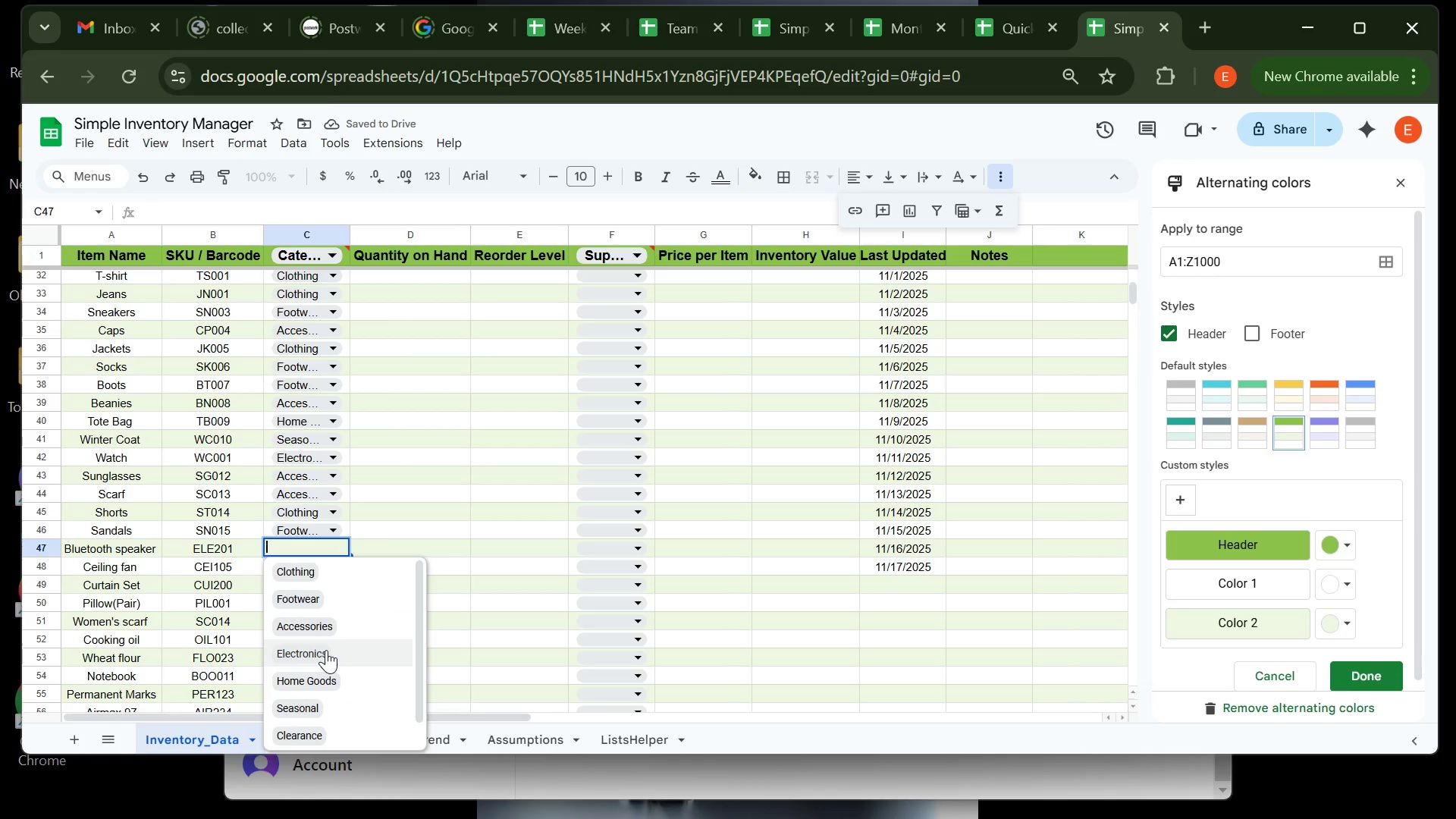 
left_click([326, 650])
 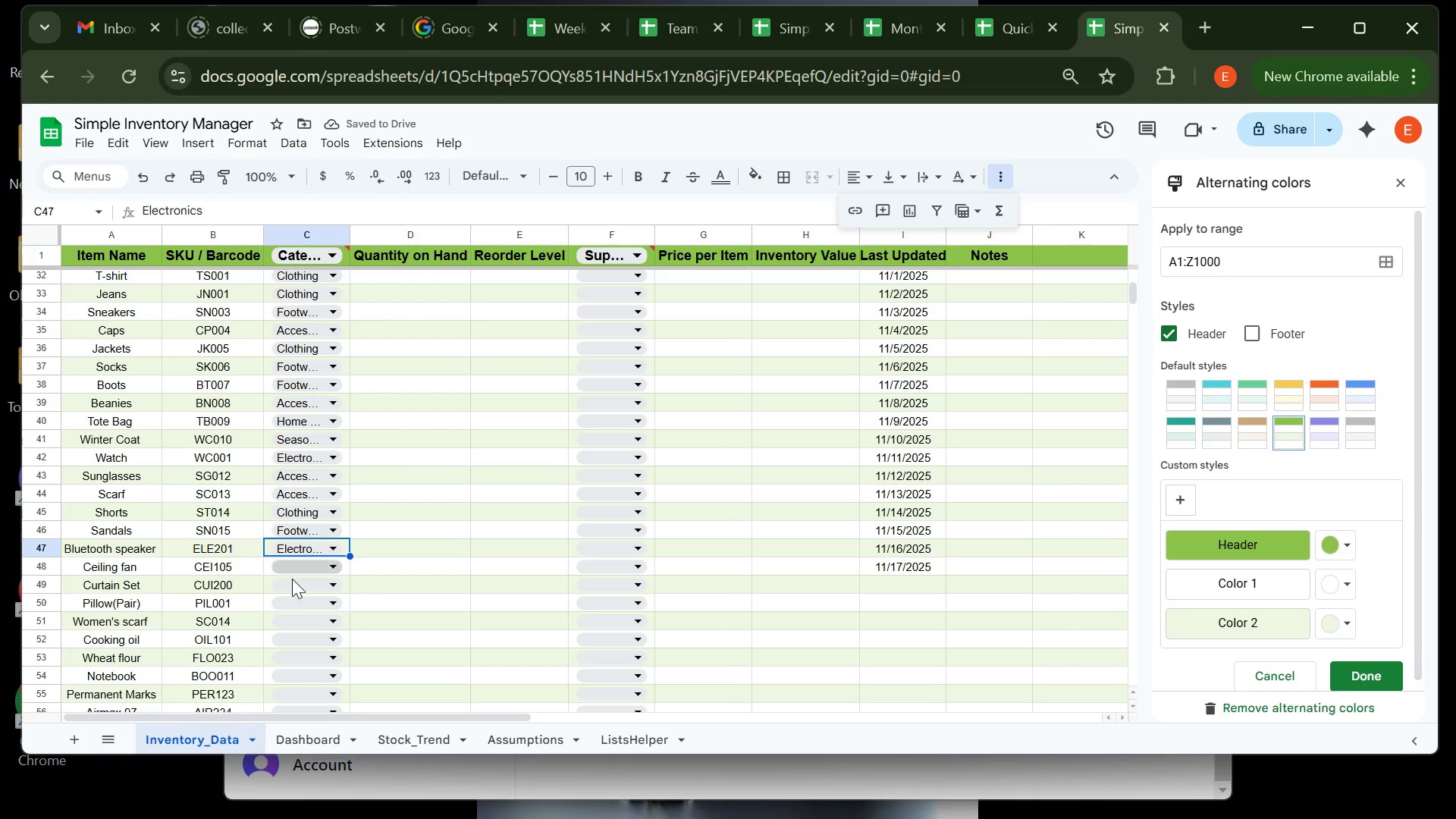 
wait(5.14)
 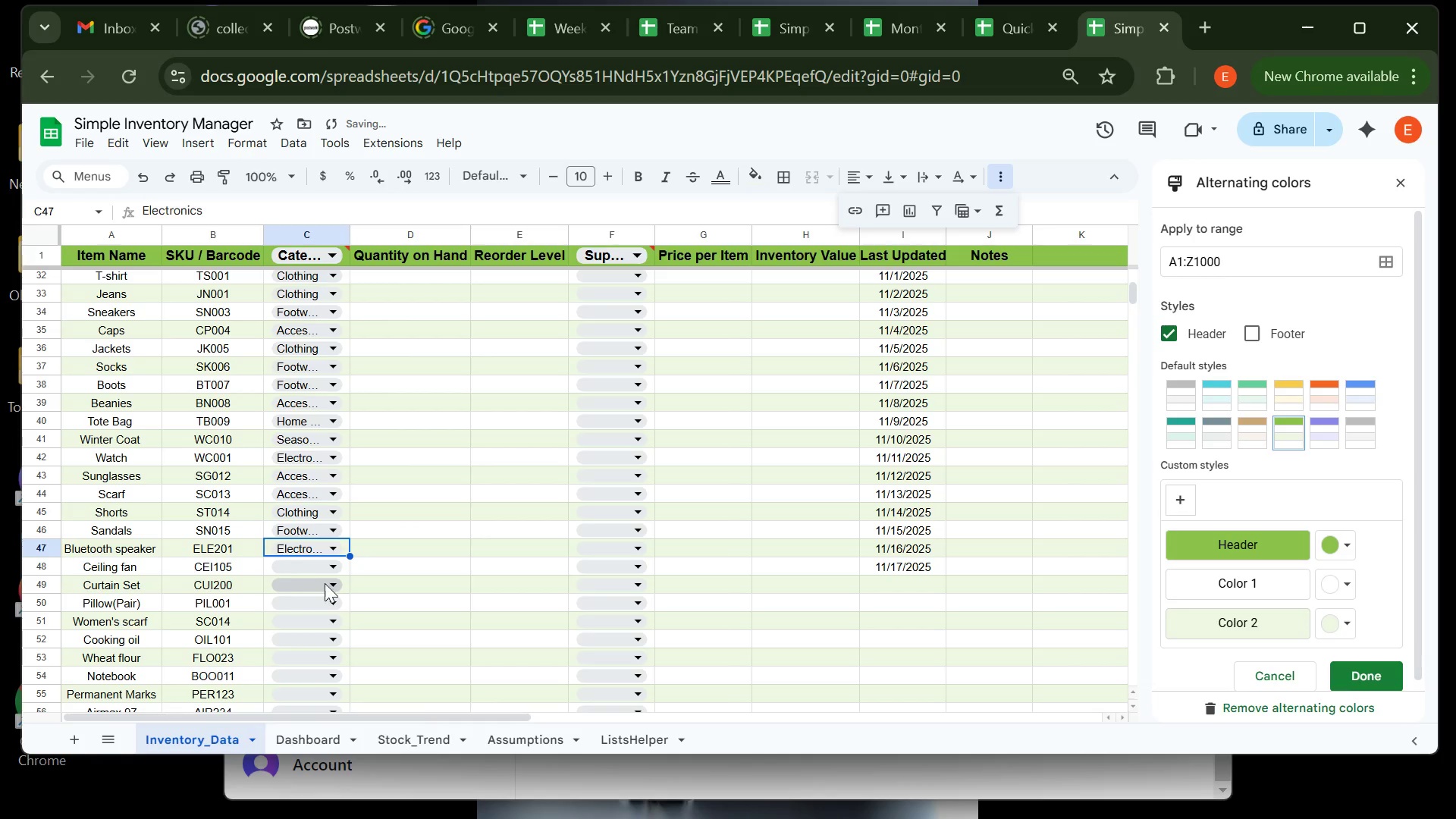 
left_click([291, 566])
 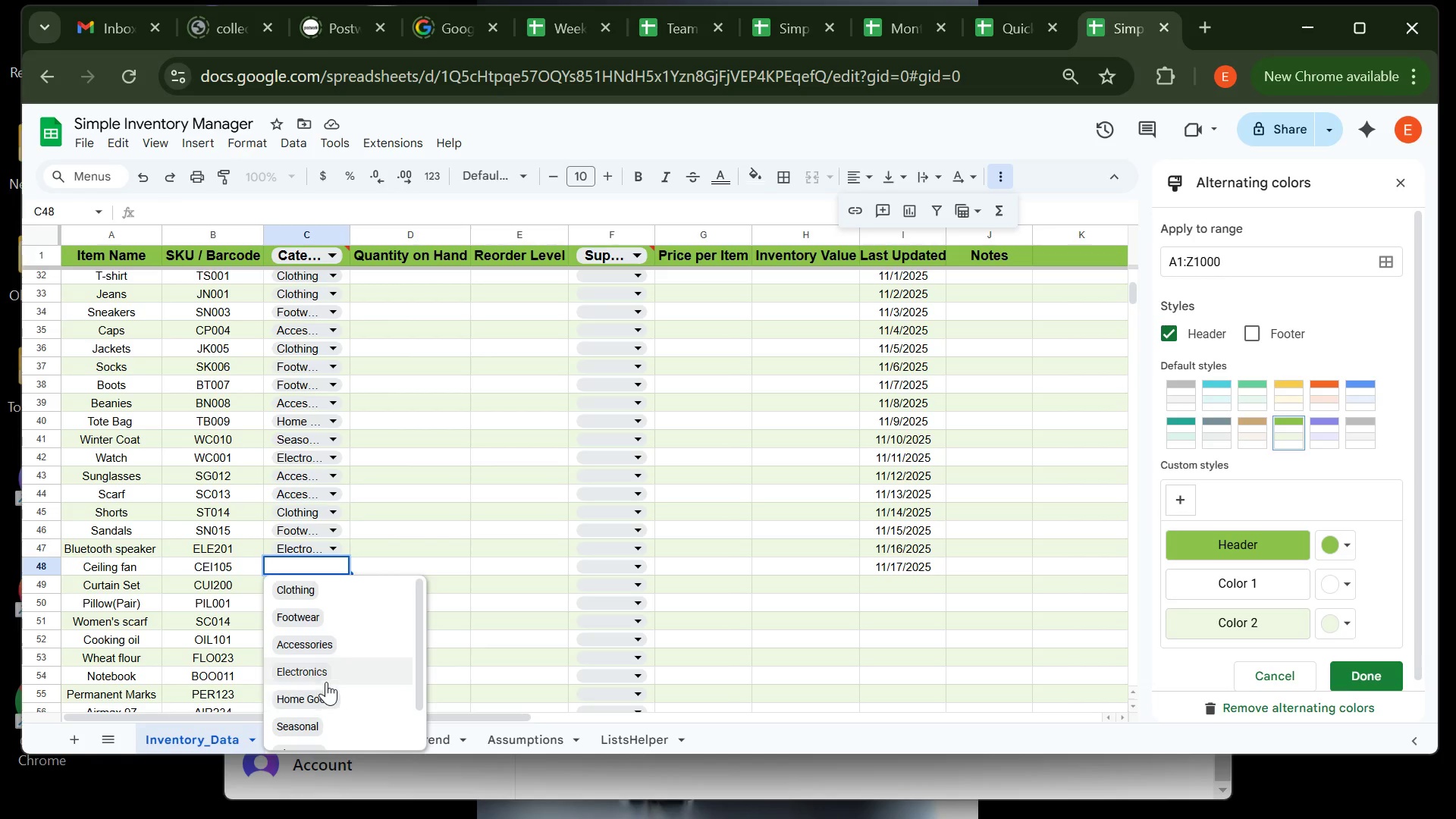 
left_click([325, 679])
 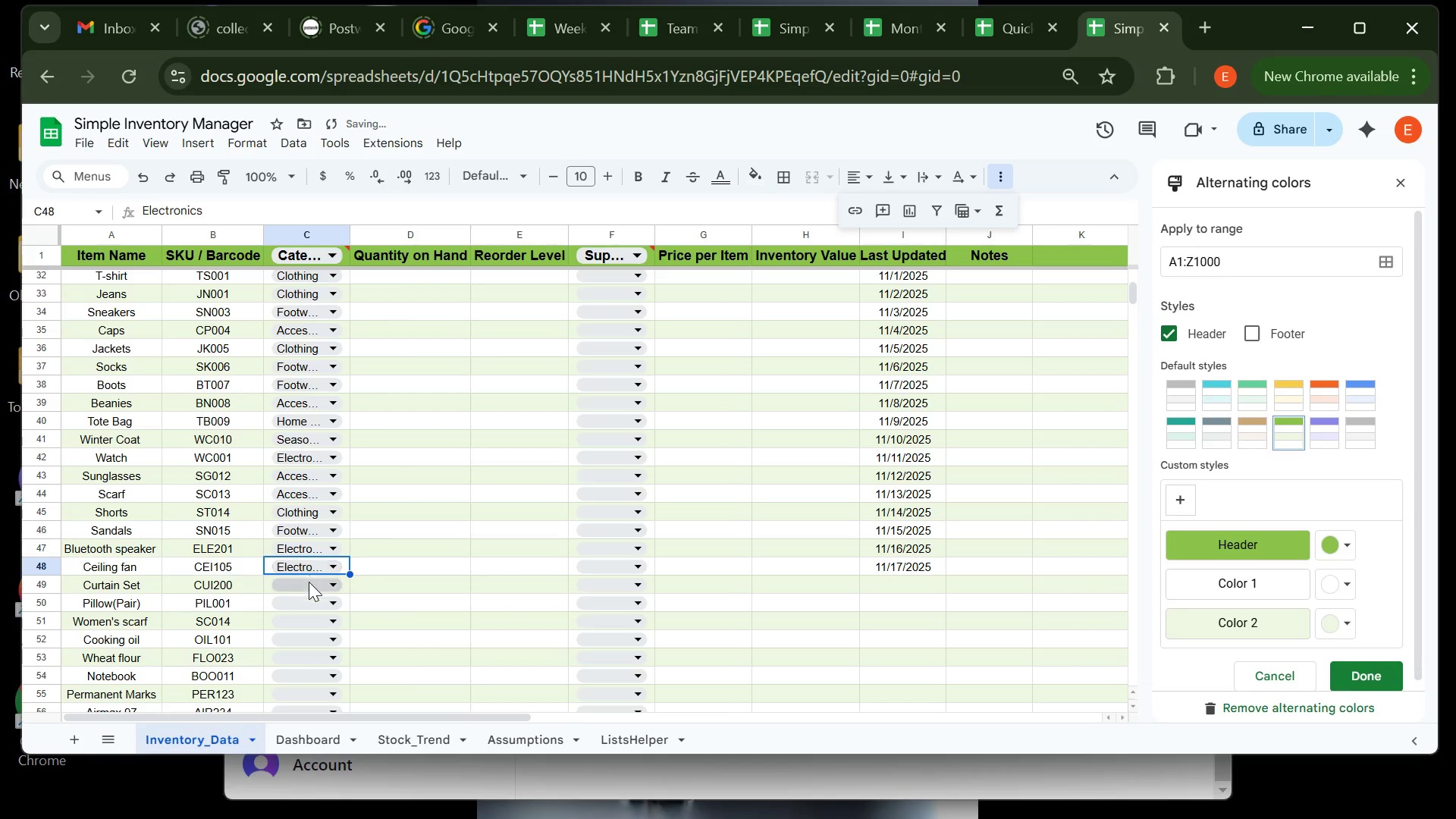 
left_click([311, 582])
 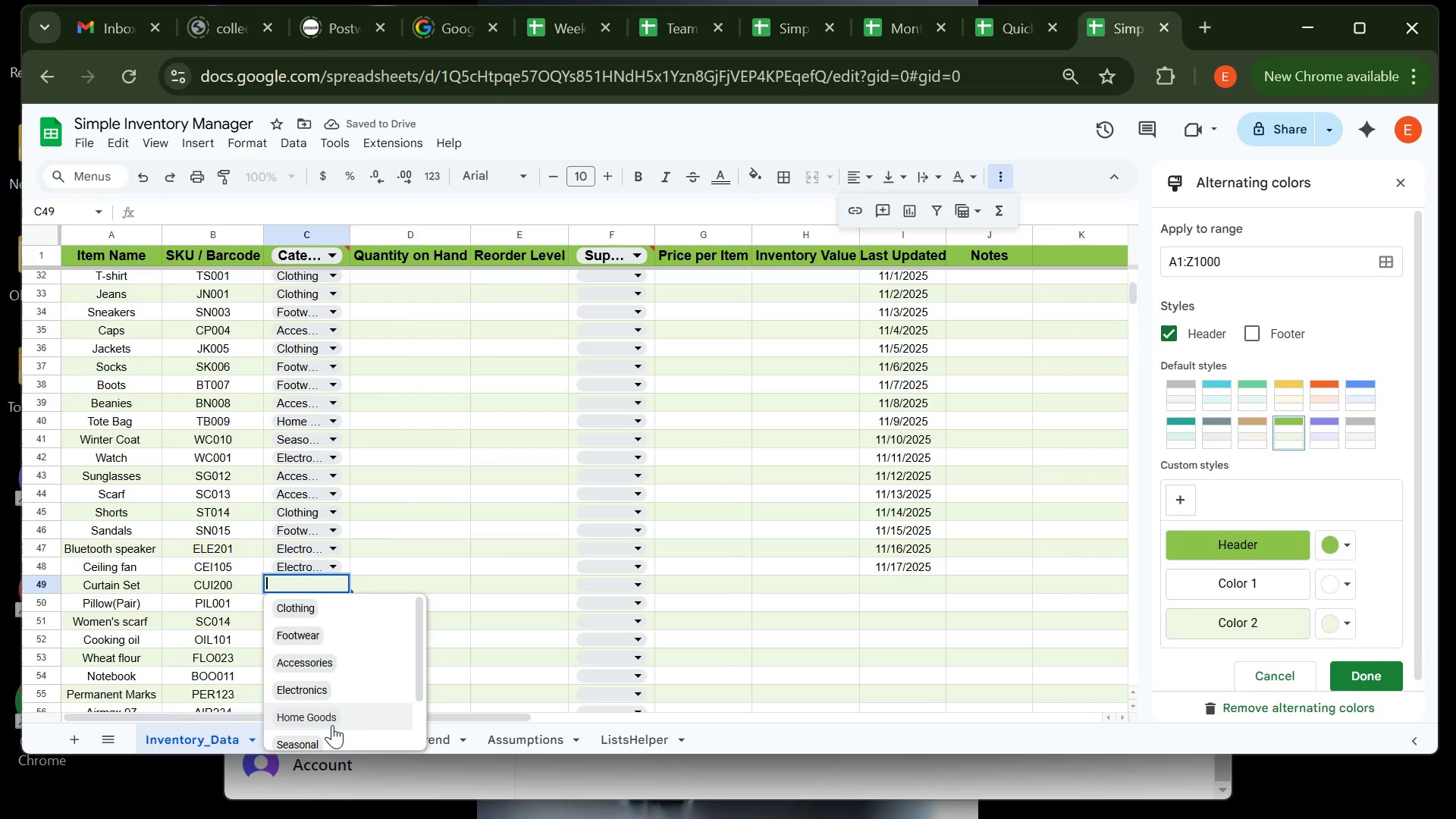 
left_click([332, 725])
 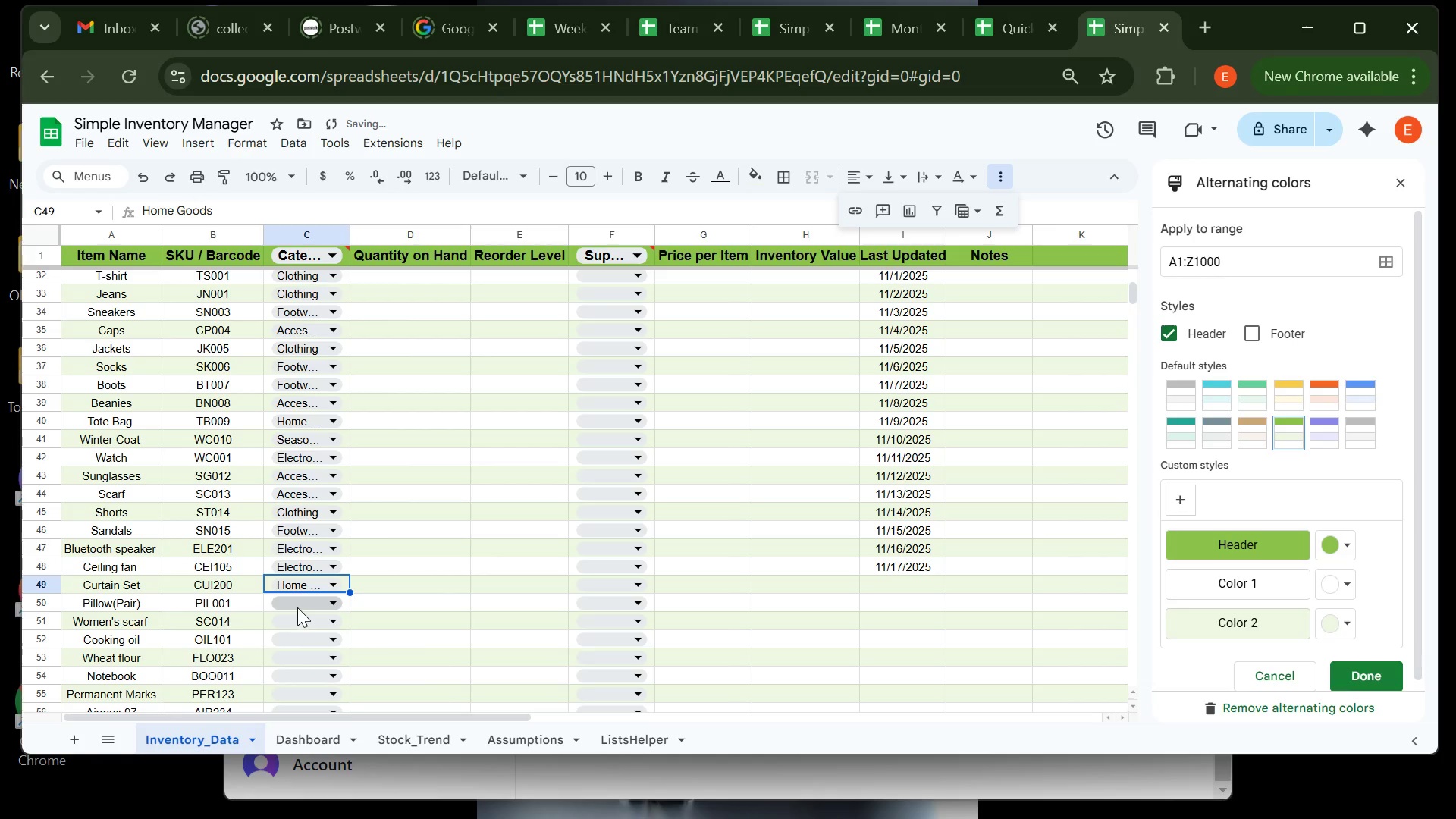 
left_click([297, 607])
 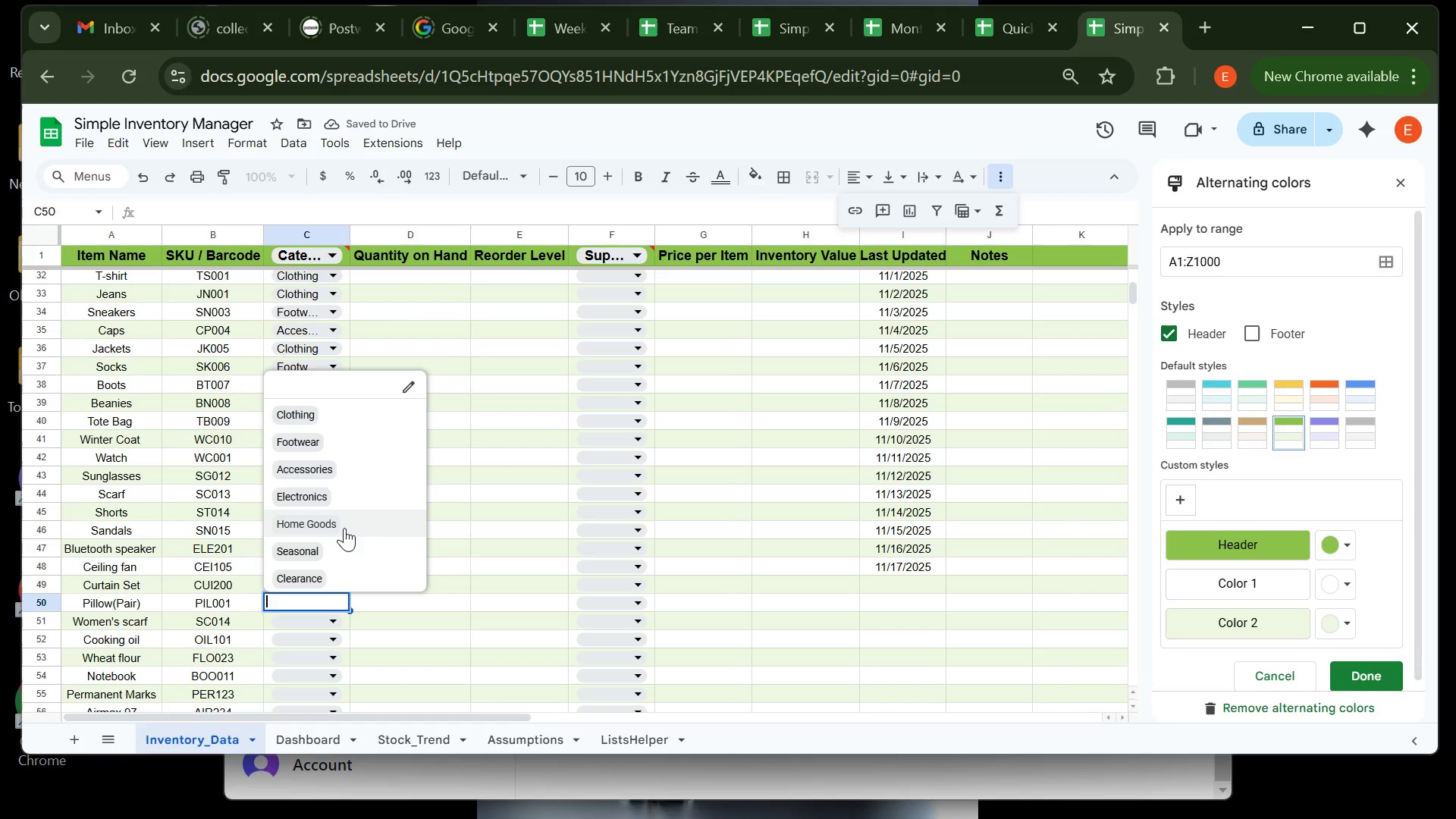 
left_click([343, 527])
 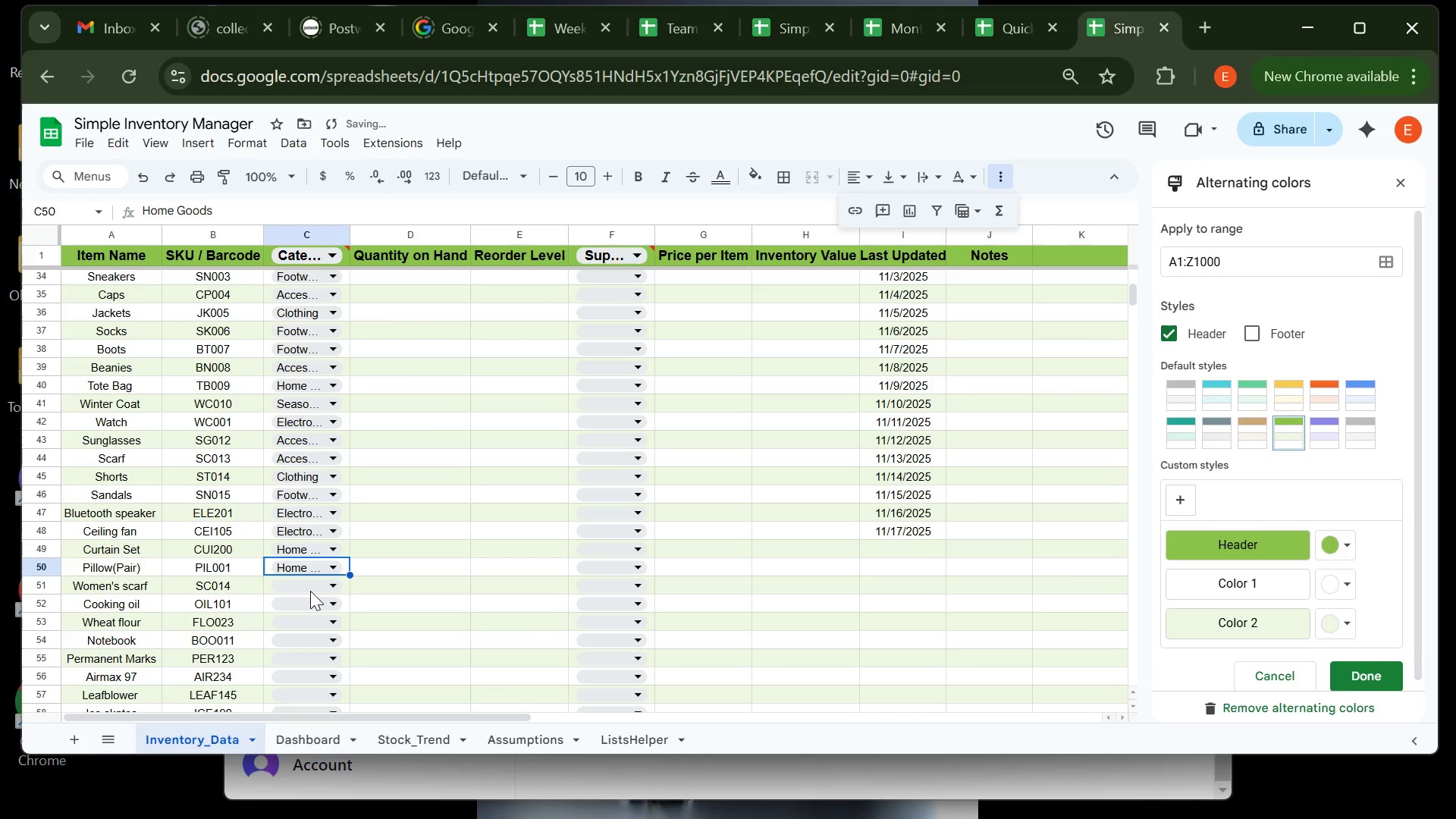 
left_click([310, 588])
 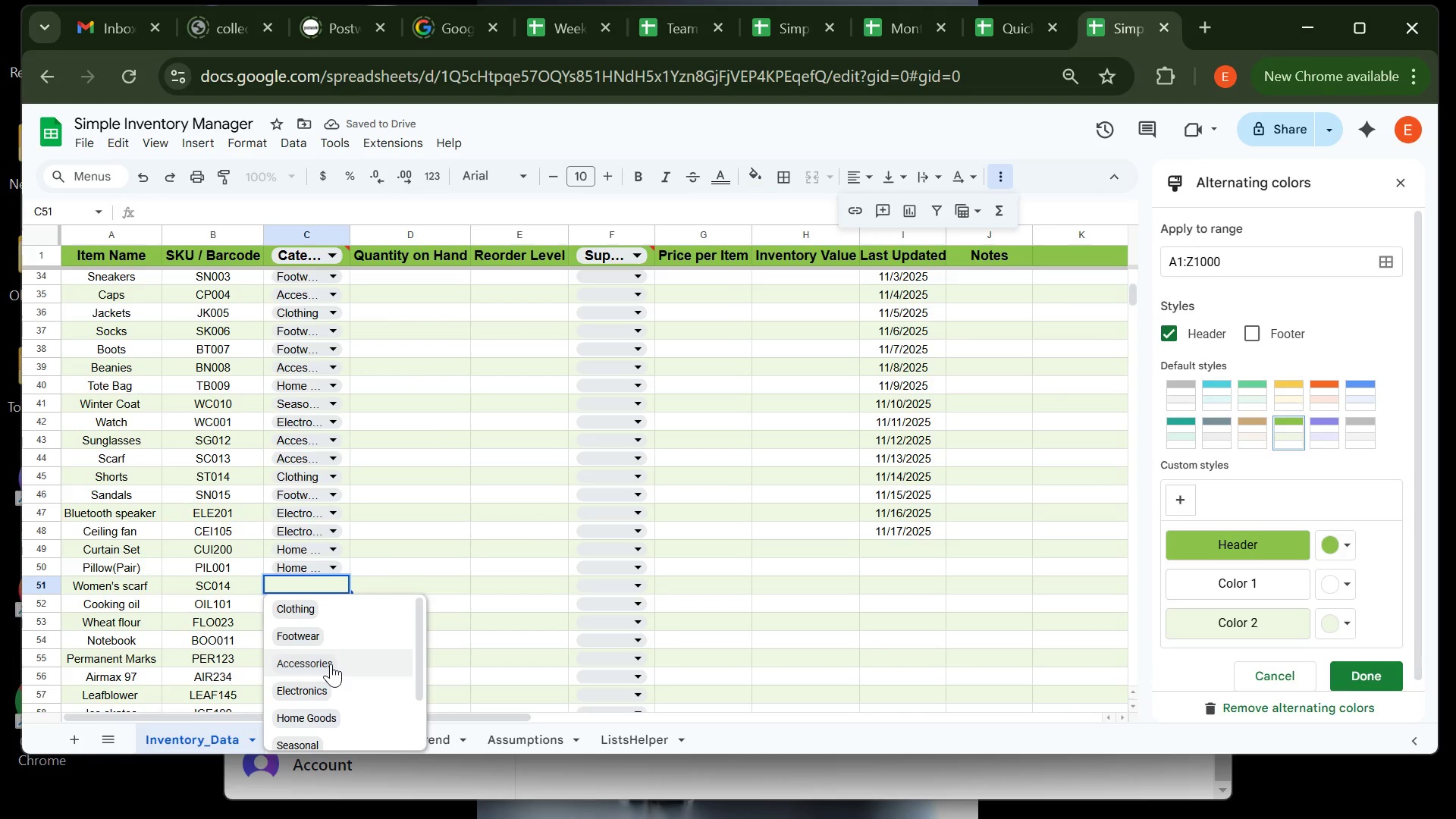 
left_click([331, 664])
 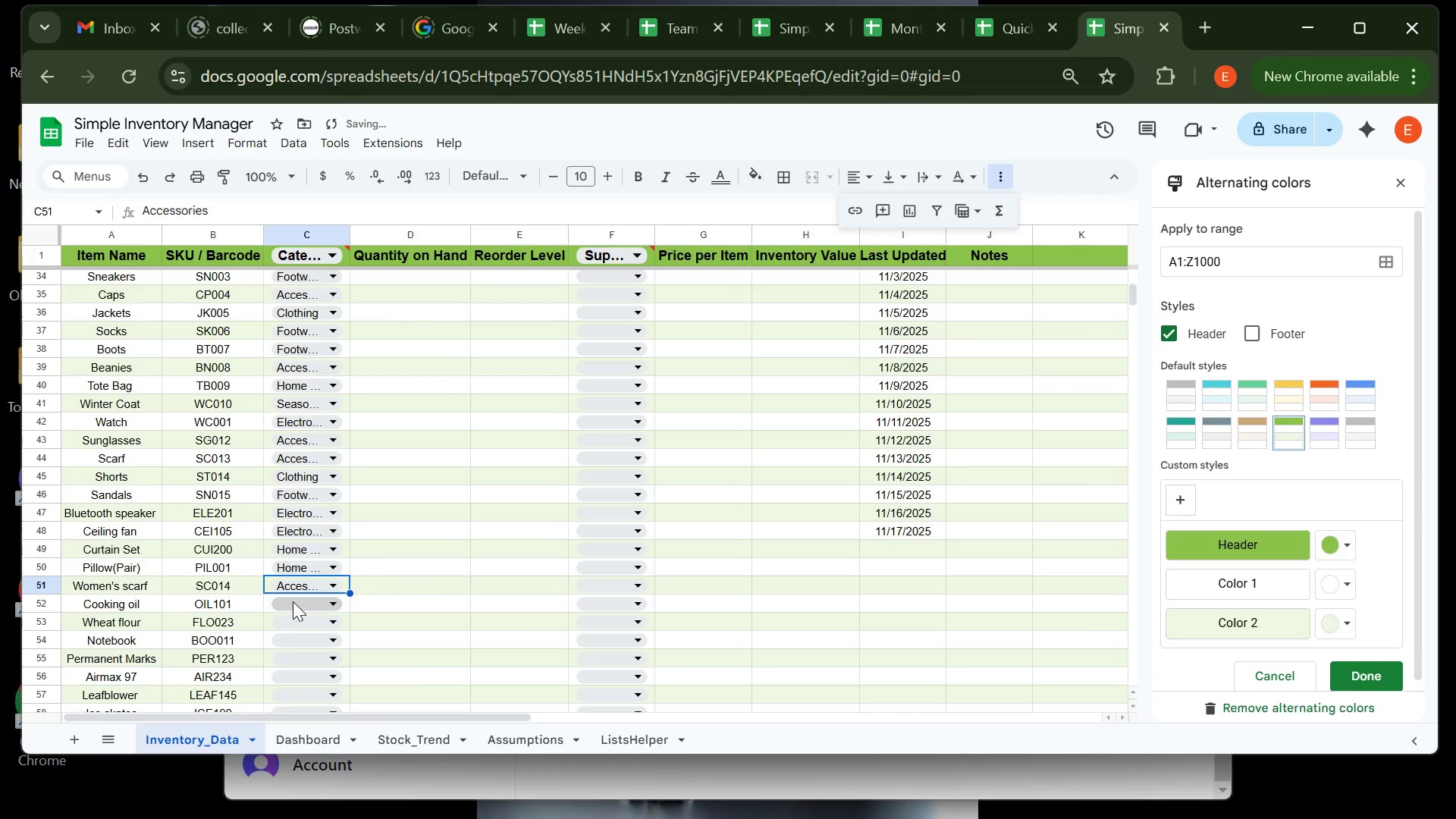 
left_click([293, 601])
 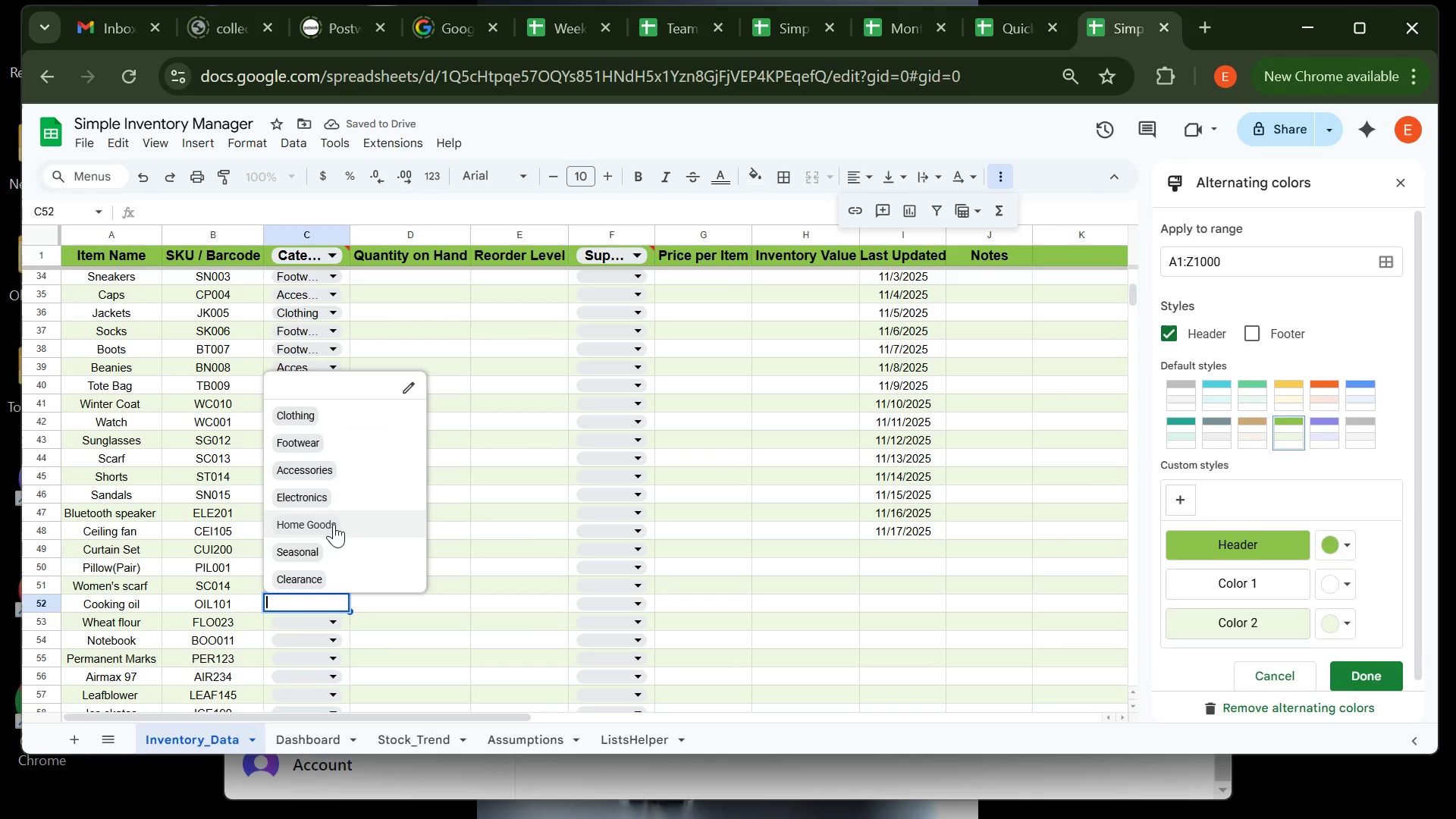 
left_click([334, 524])
 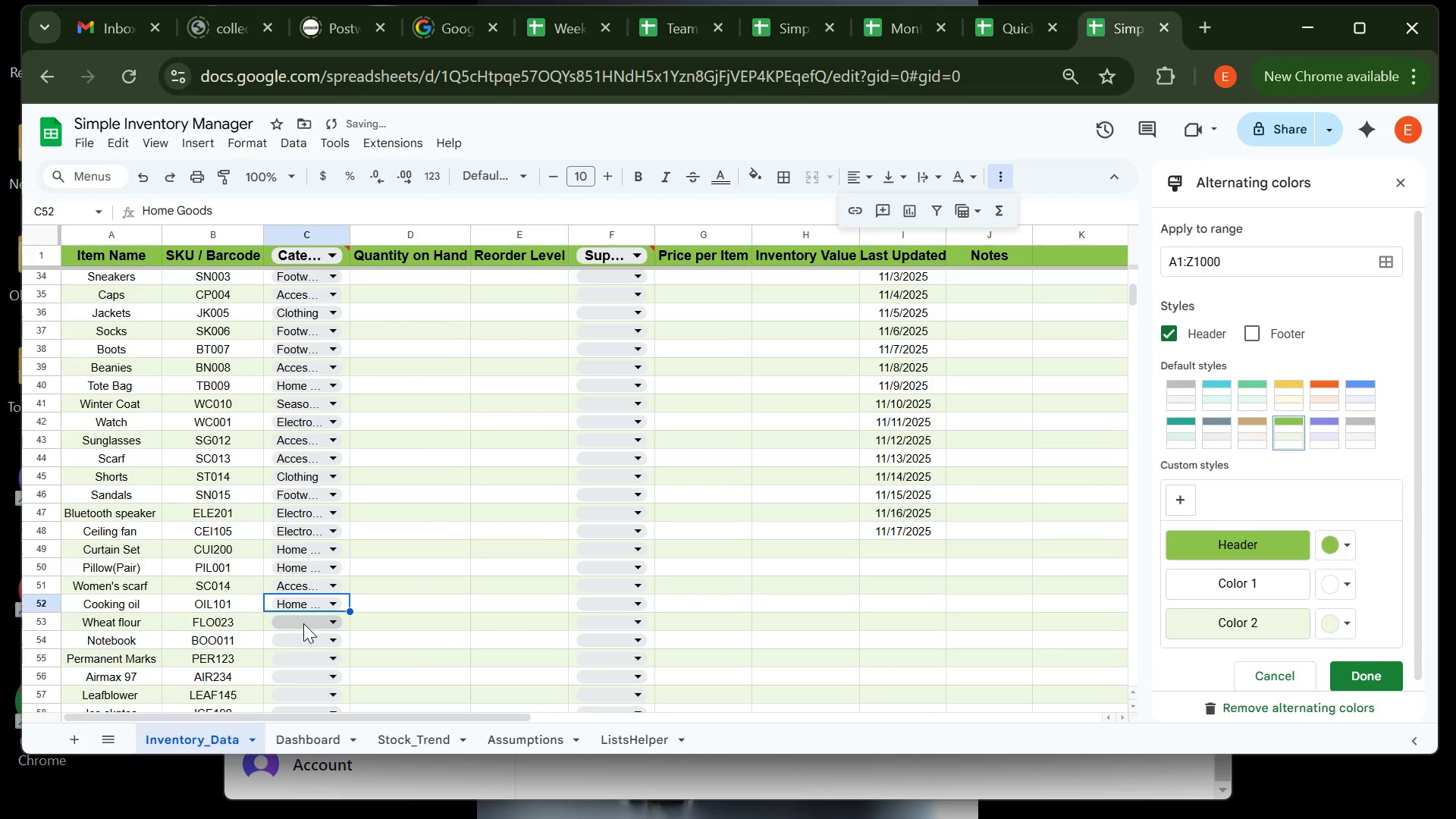 
left_click([303, 623])
 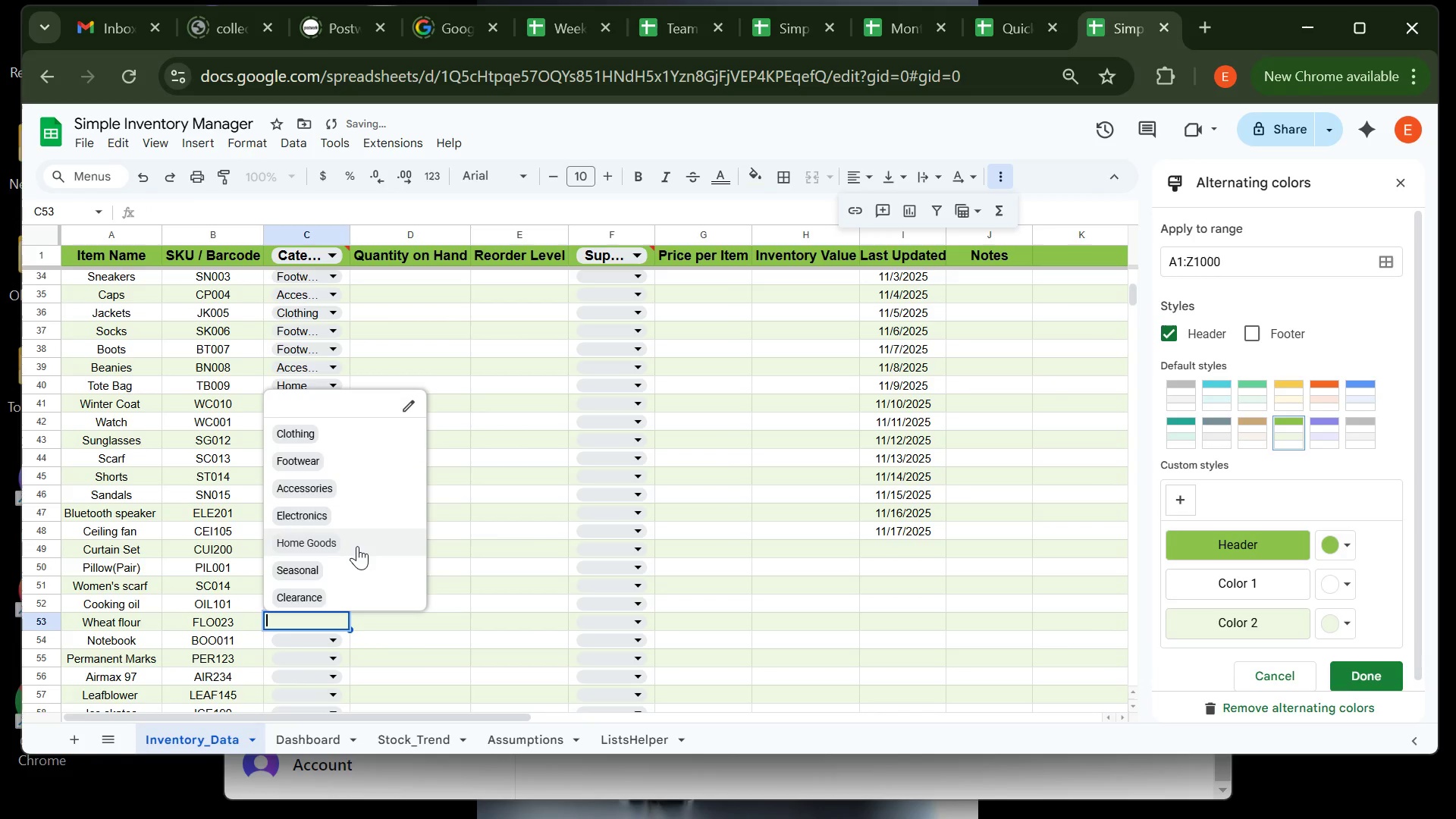 
left_click([357, 546])
 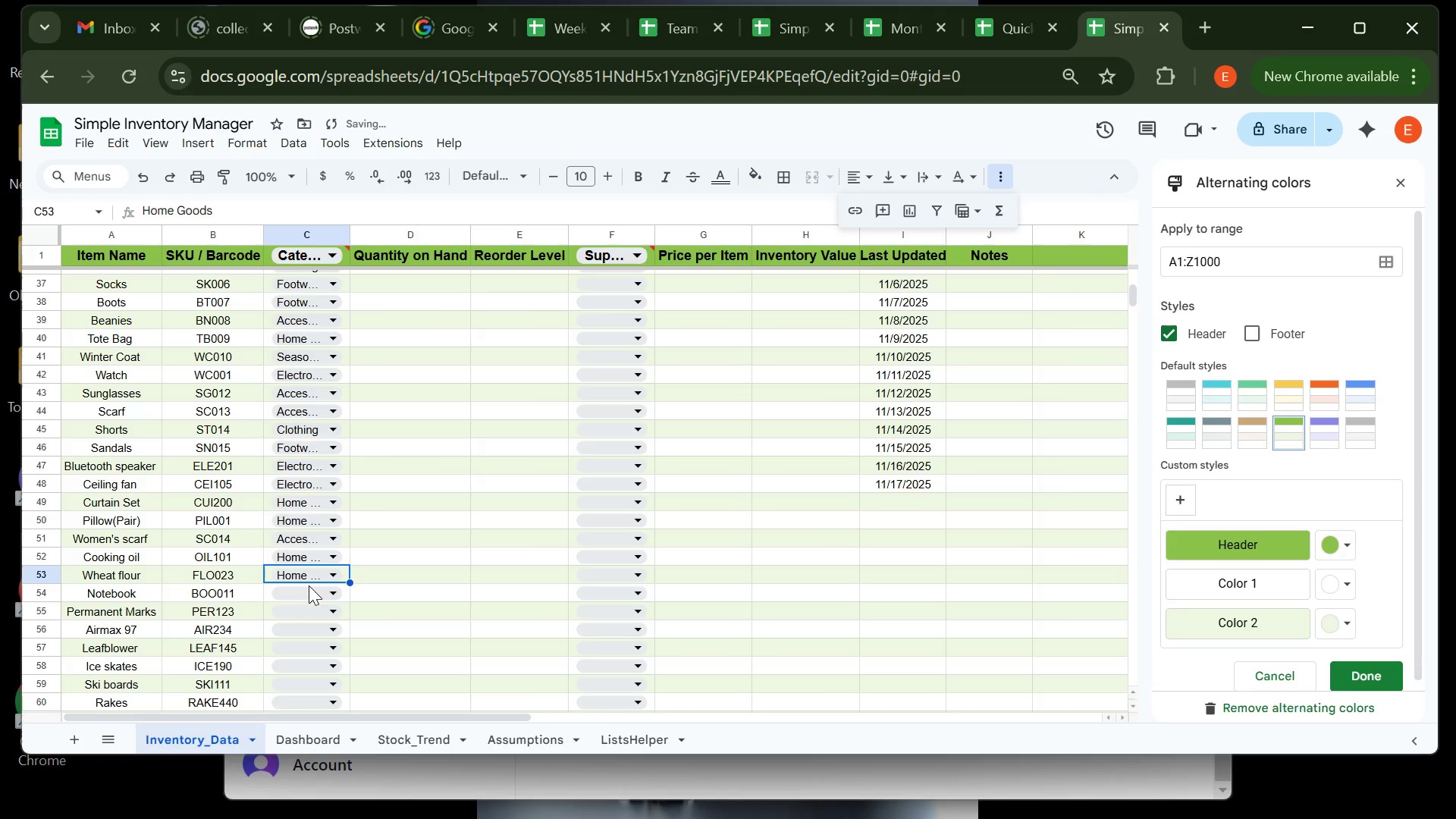 
left_click([308, 585])
 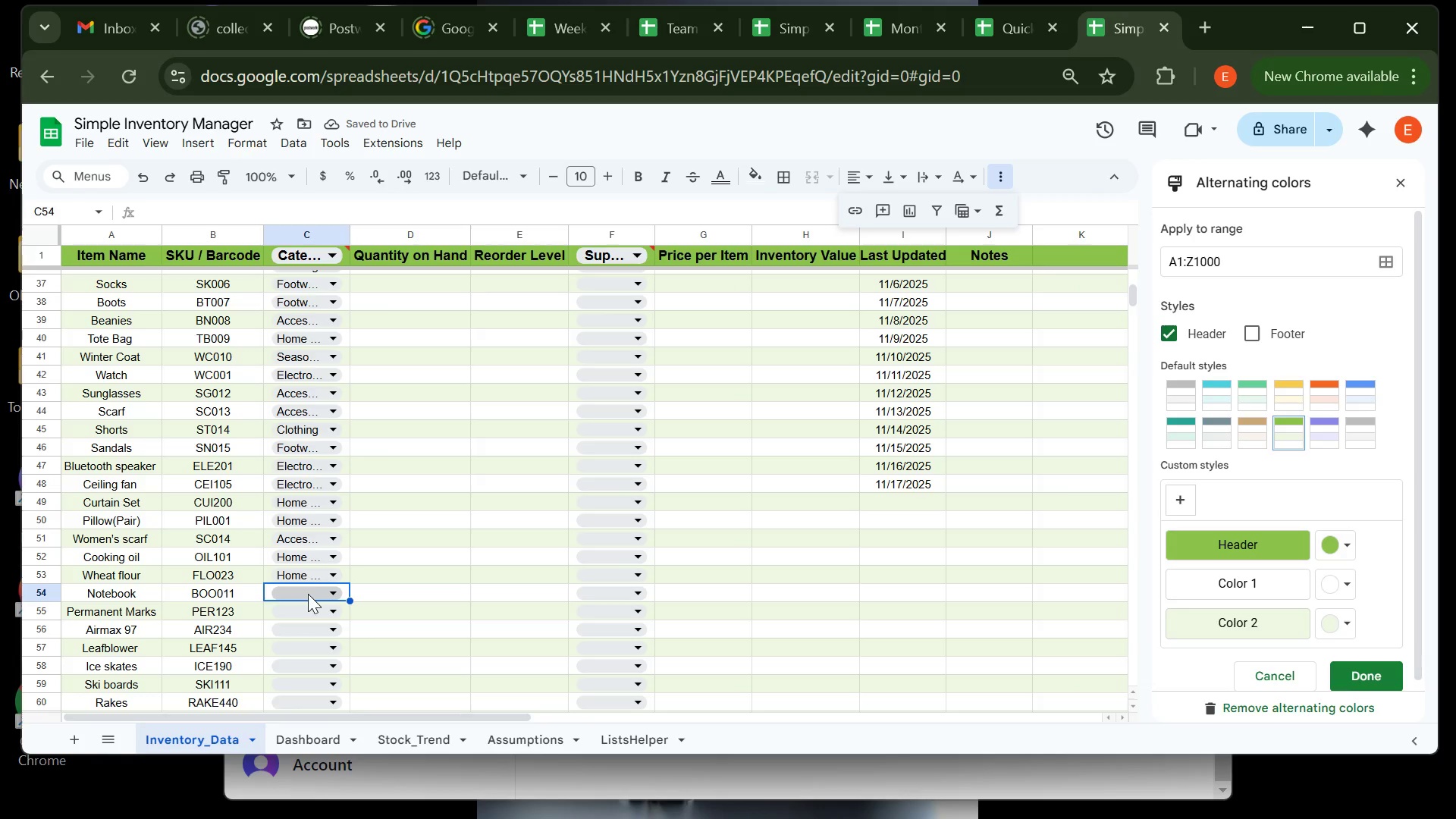 
left_click([308, 594])
 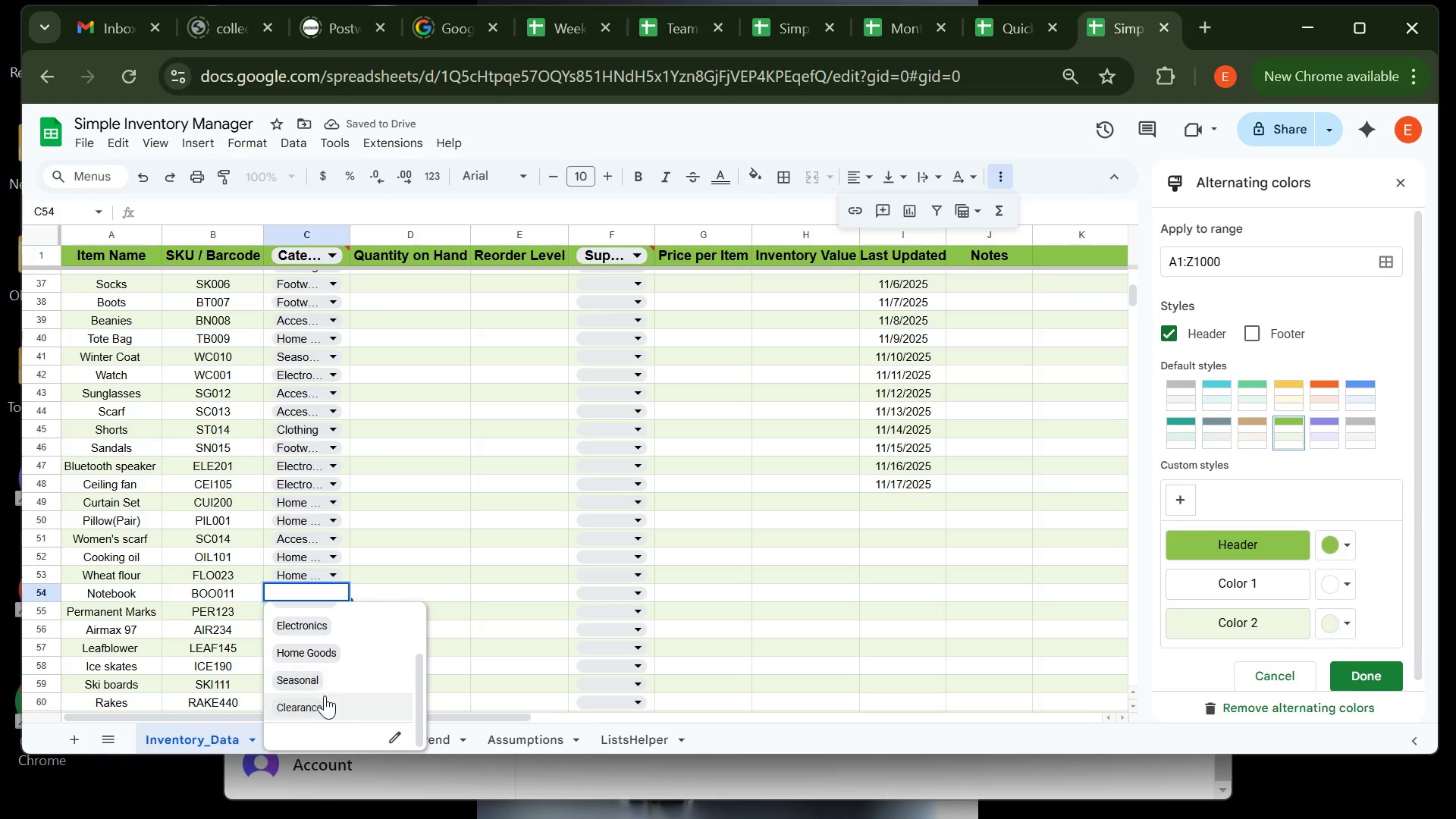 
left_click([323, 701])
 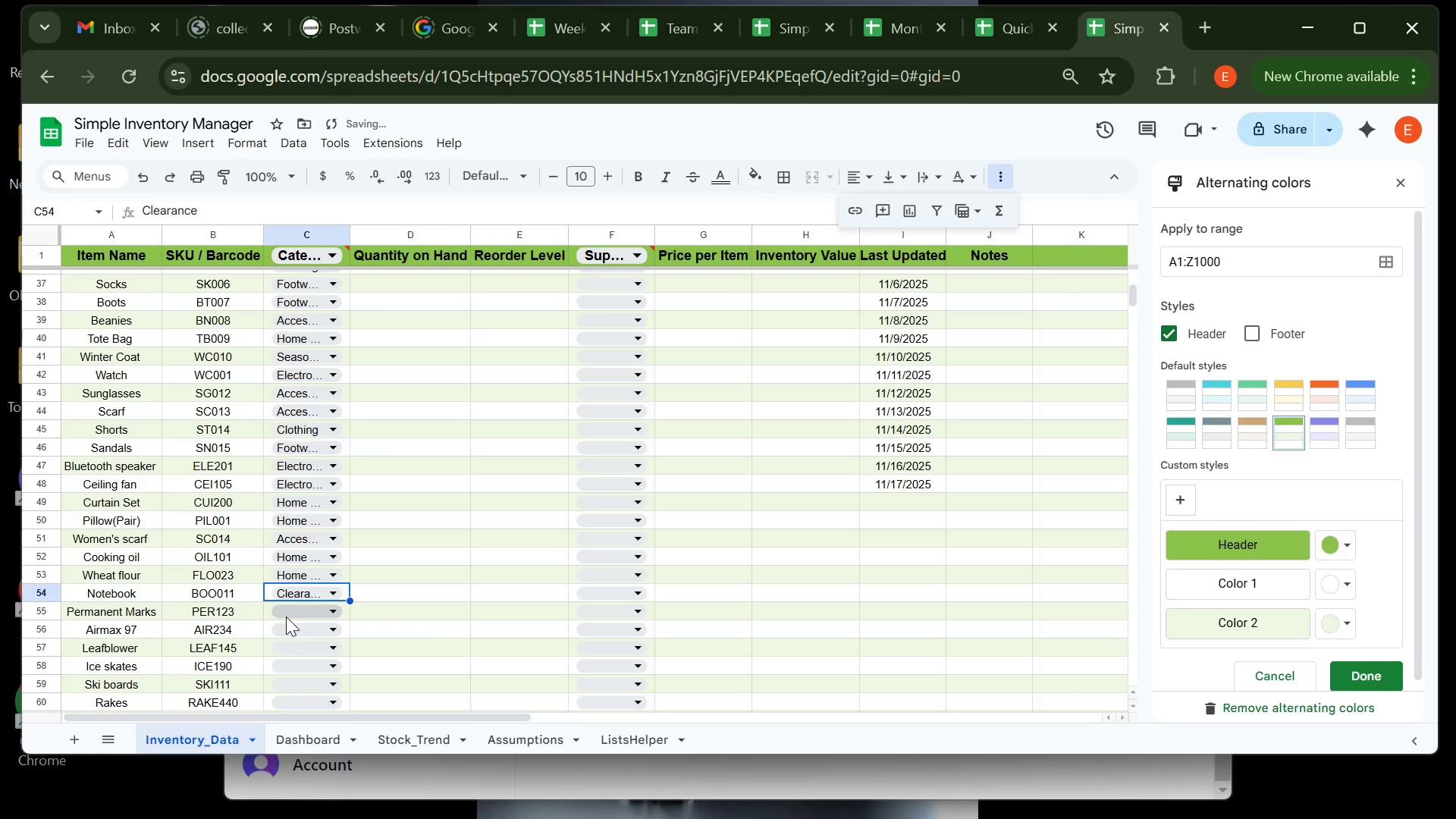 
left_click([286, 617])
 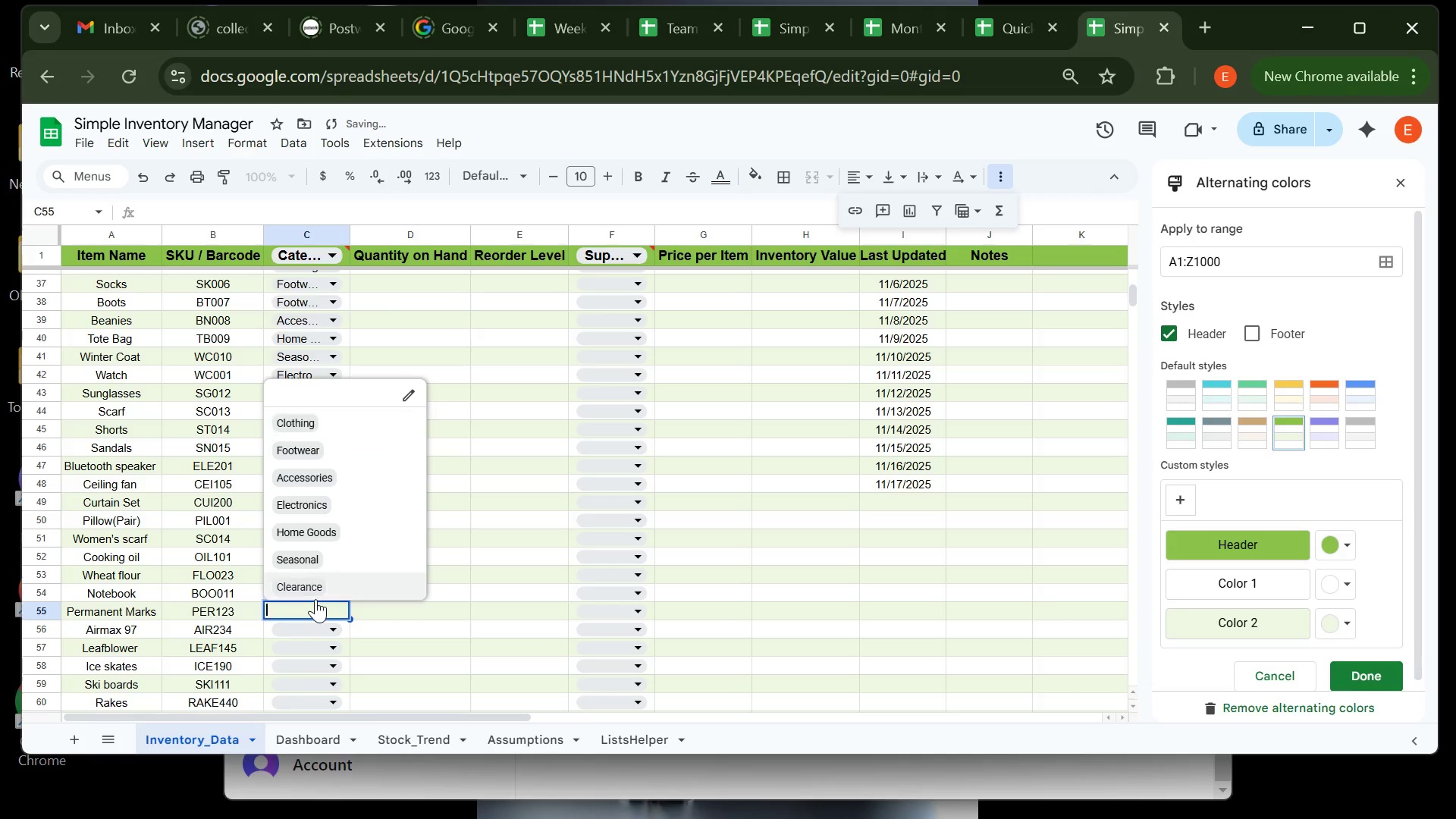 
left_click([315, 599])
 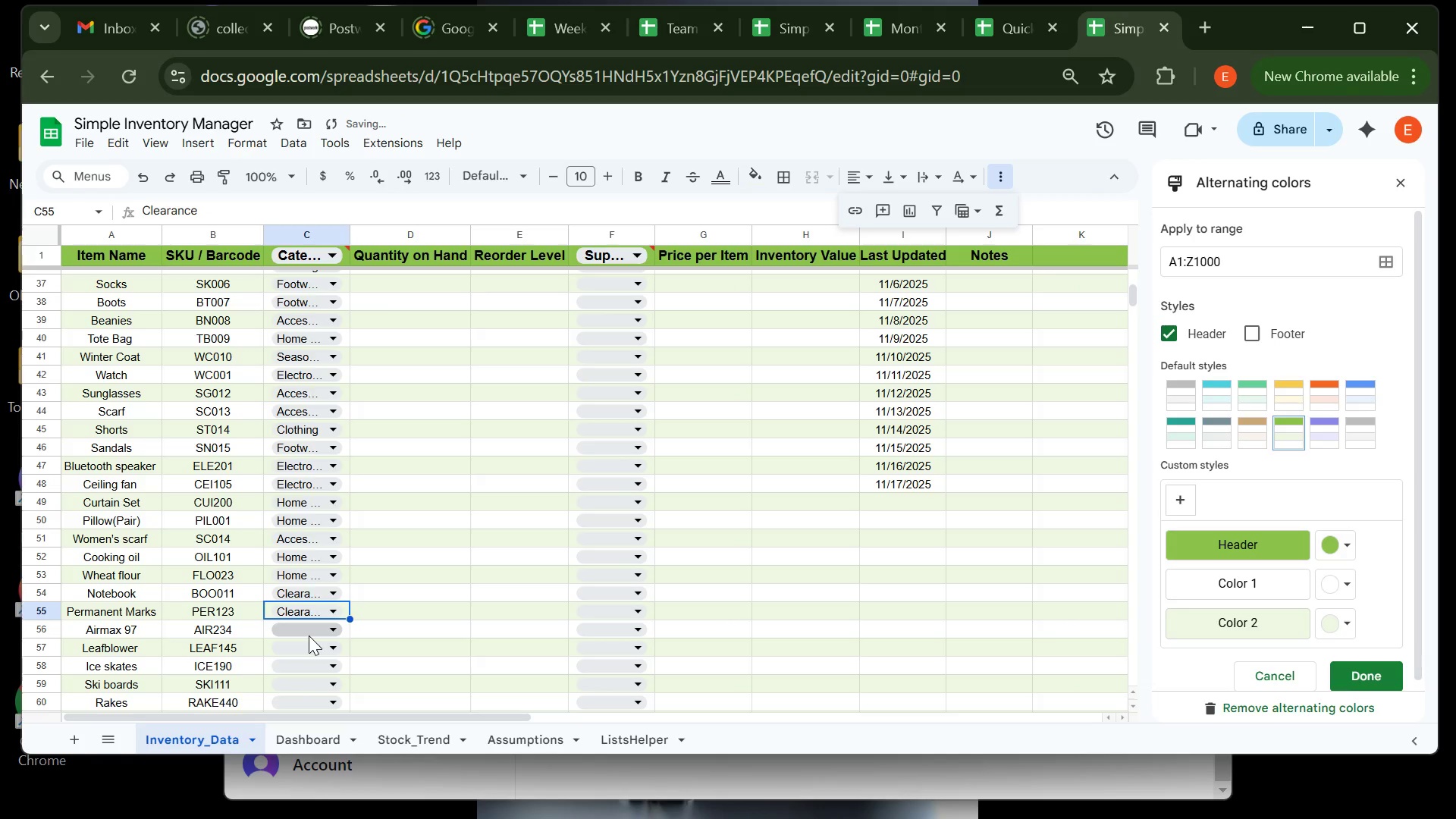 
left_click([309, 635])
 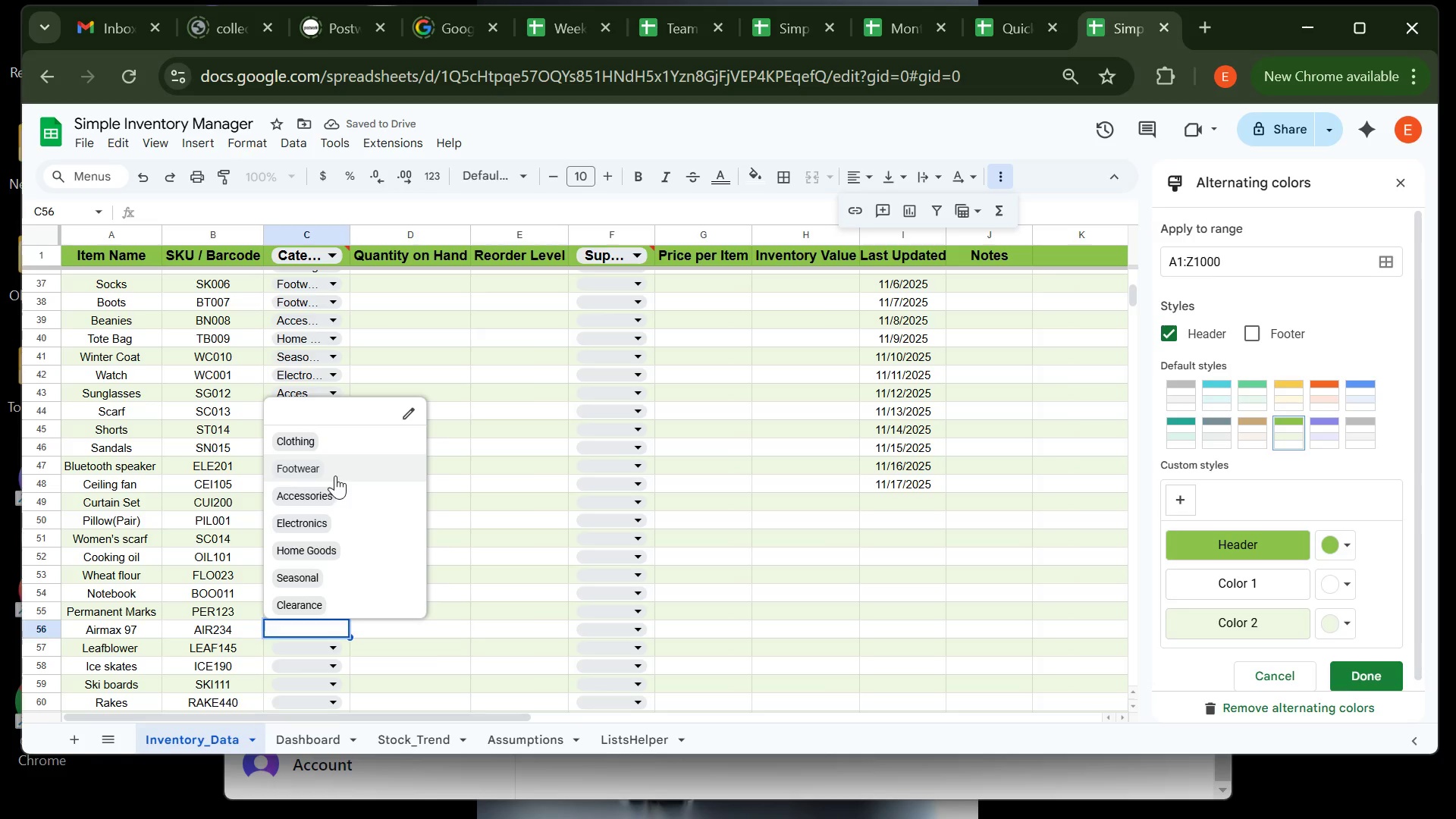 
left_click([335, 475])
 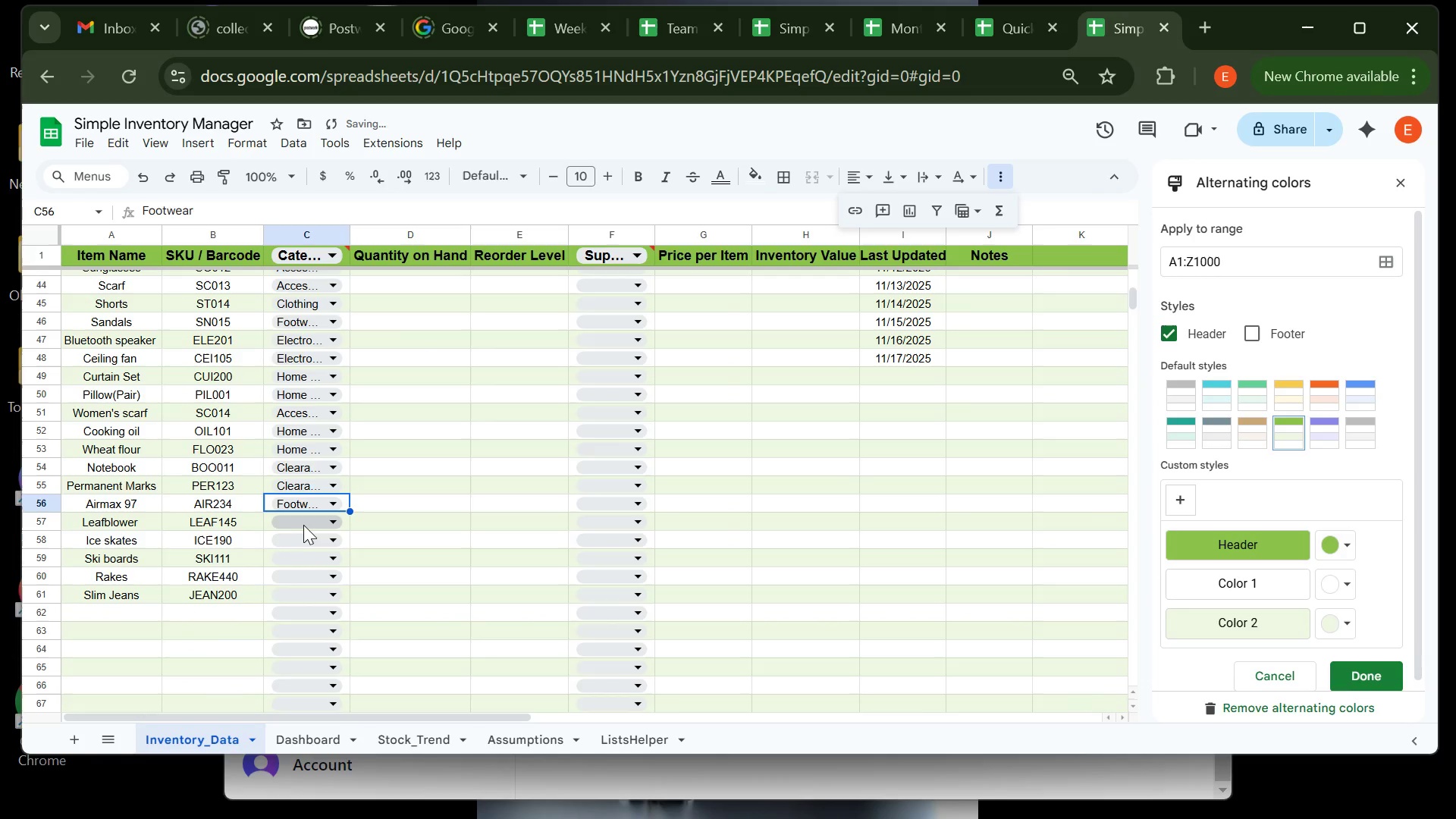 
left_click([303, 522])
 